 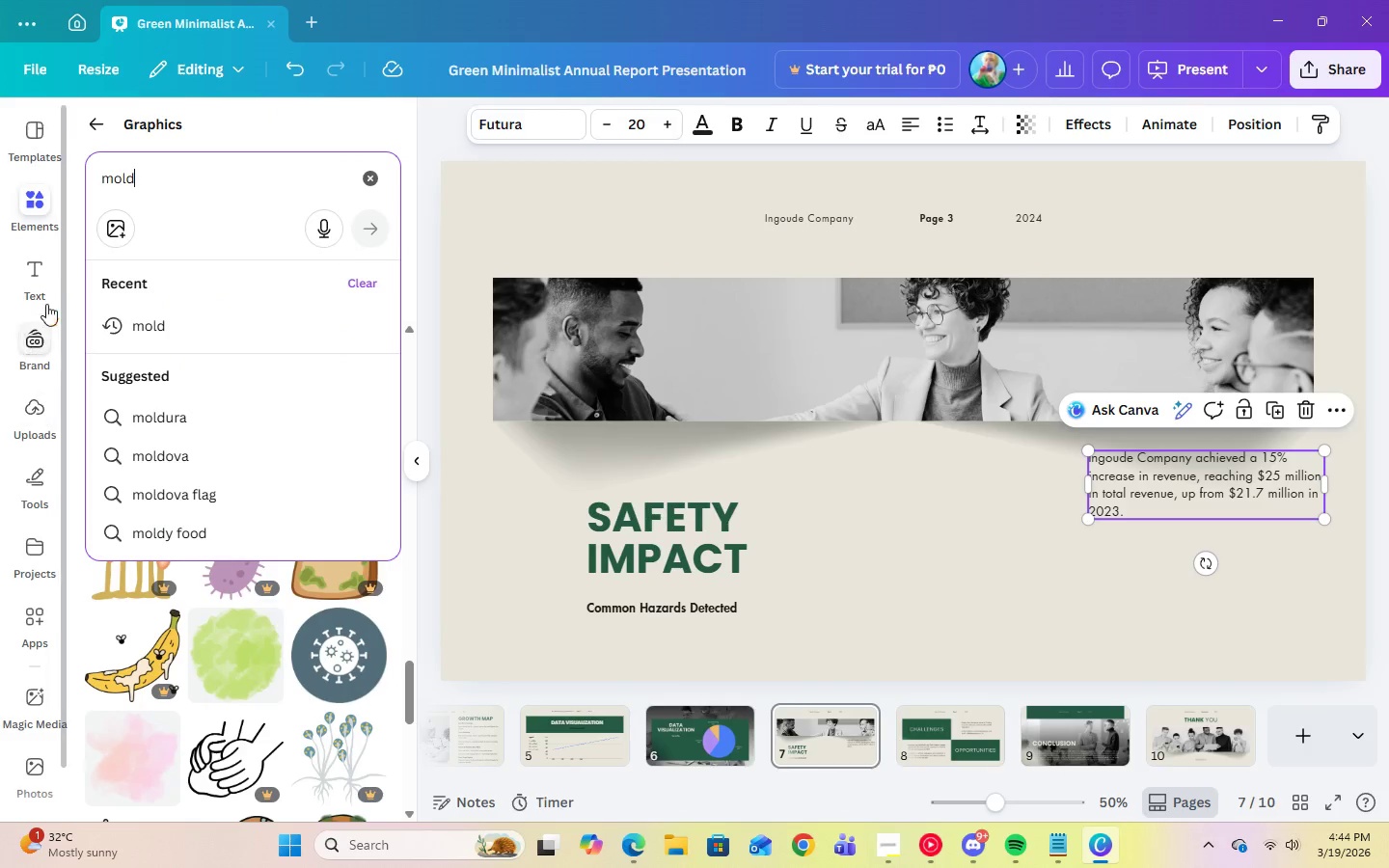 
left_click([172, 315])
 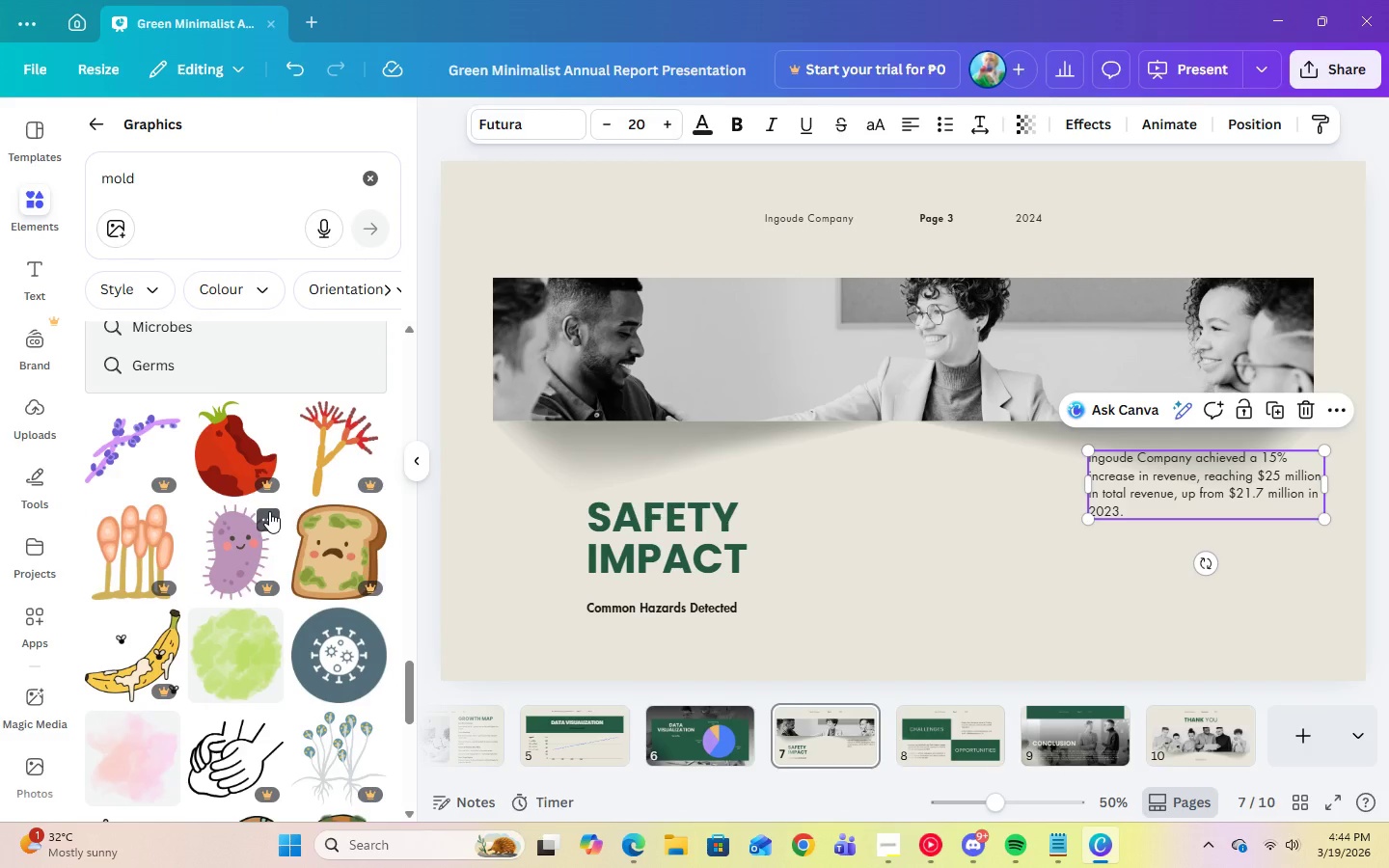 
scroll: coordinate [343, 505], scroll_direction: down, amount: 9.0
 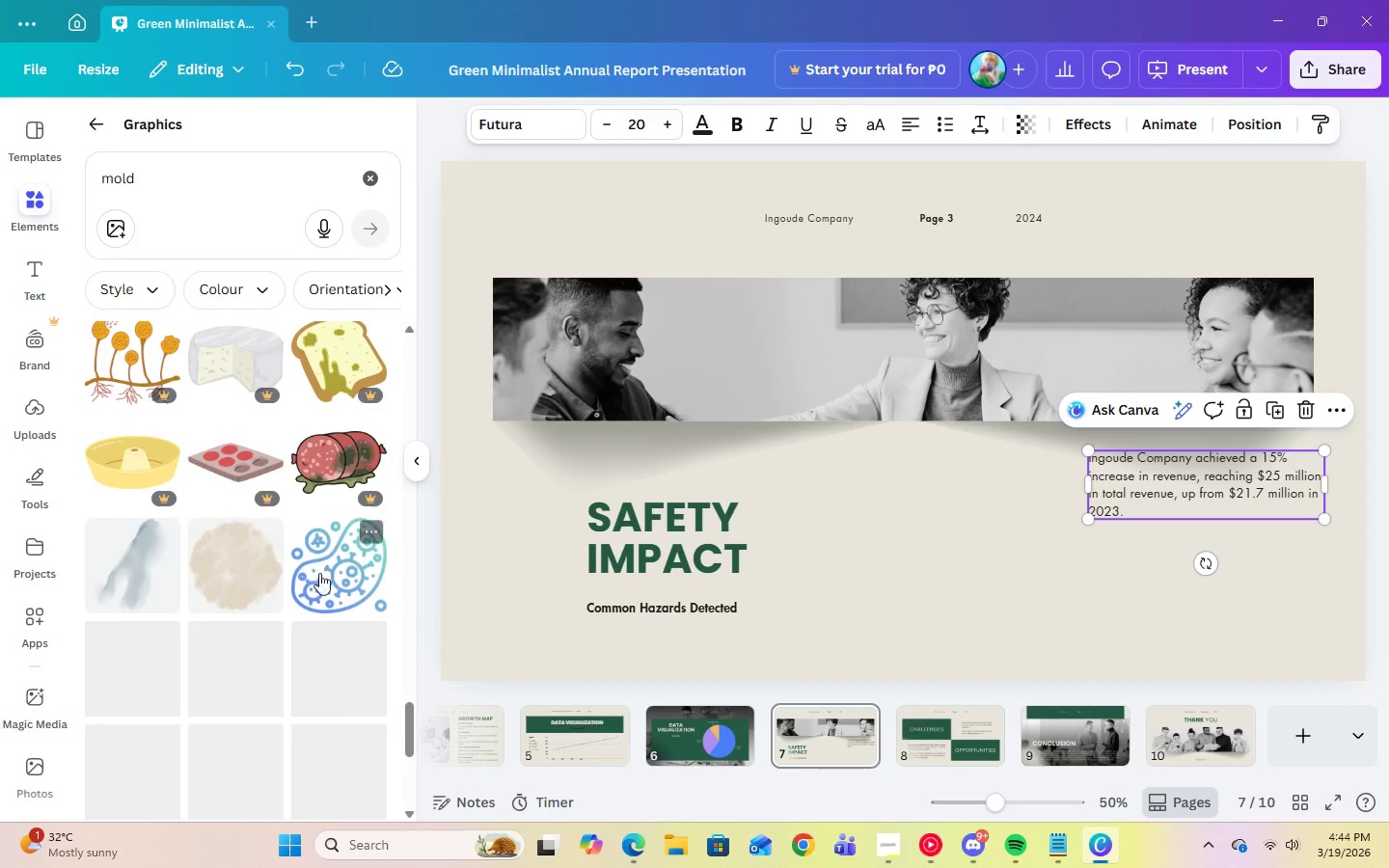 
scroll: coordinate [319, 570], scroll_direction: up, amount: 7.0
 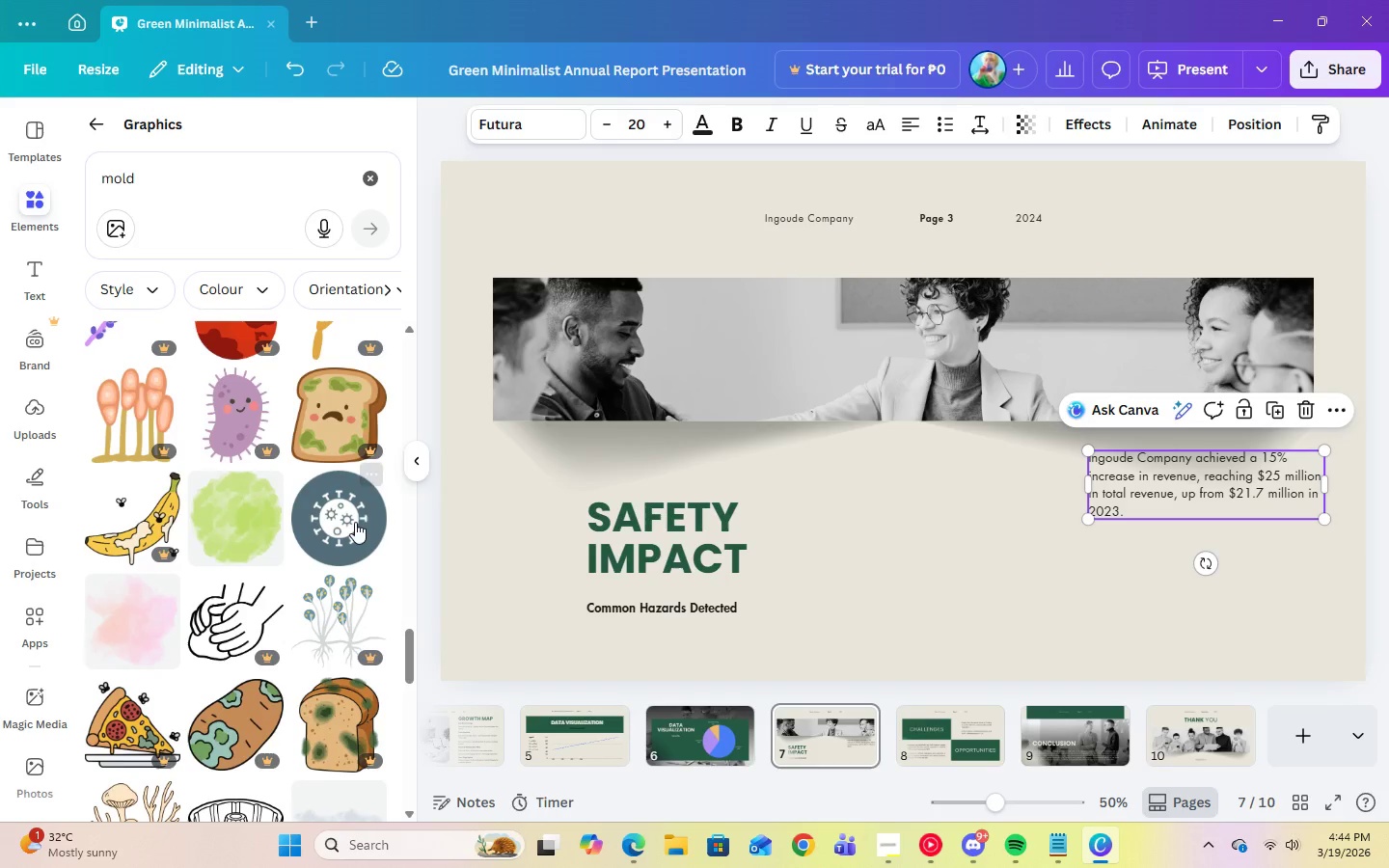 
left_click([355, 514])
 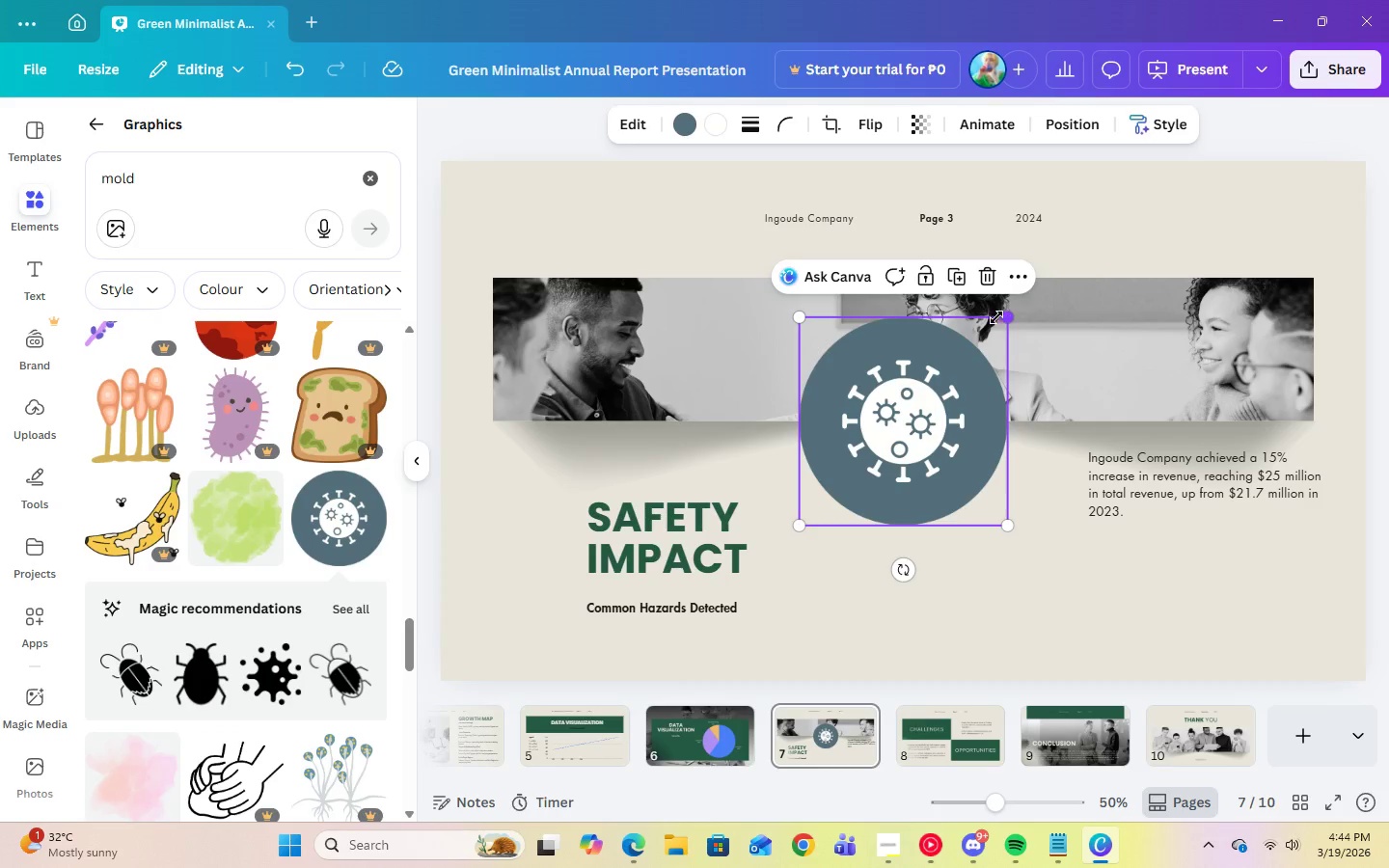 
left_click([338, 605])
 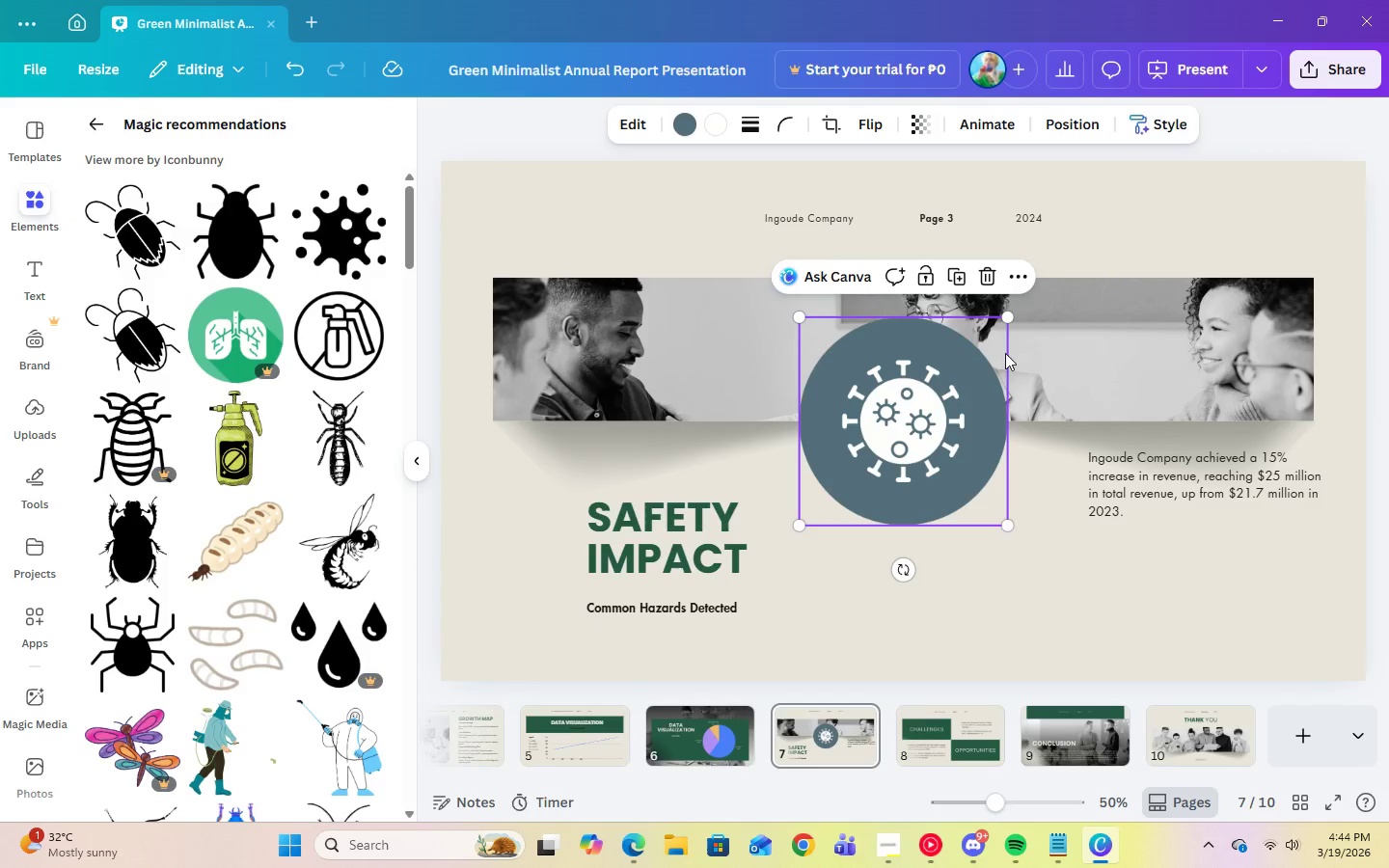 
left_click_drag(start_coordinate=[1005, 313], to_coordinate=[912, 460])
 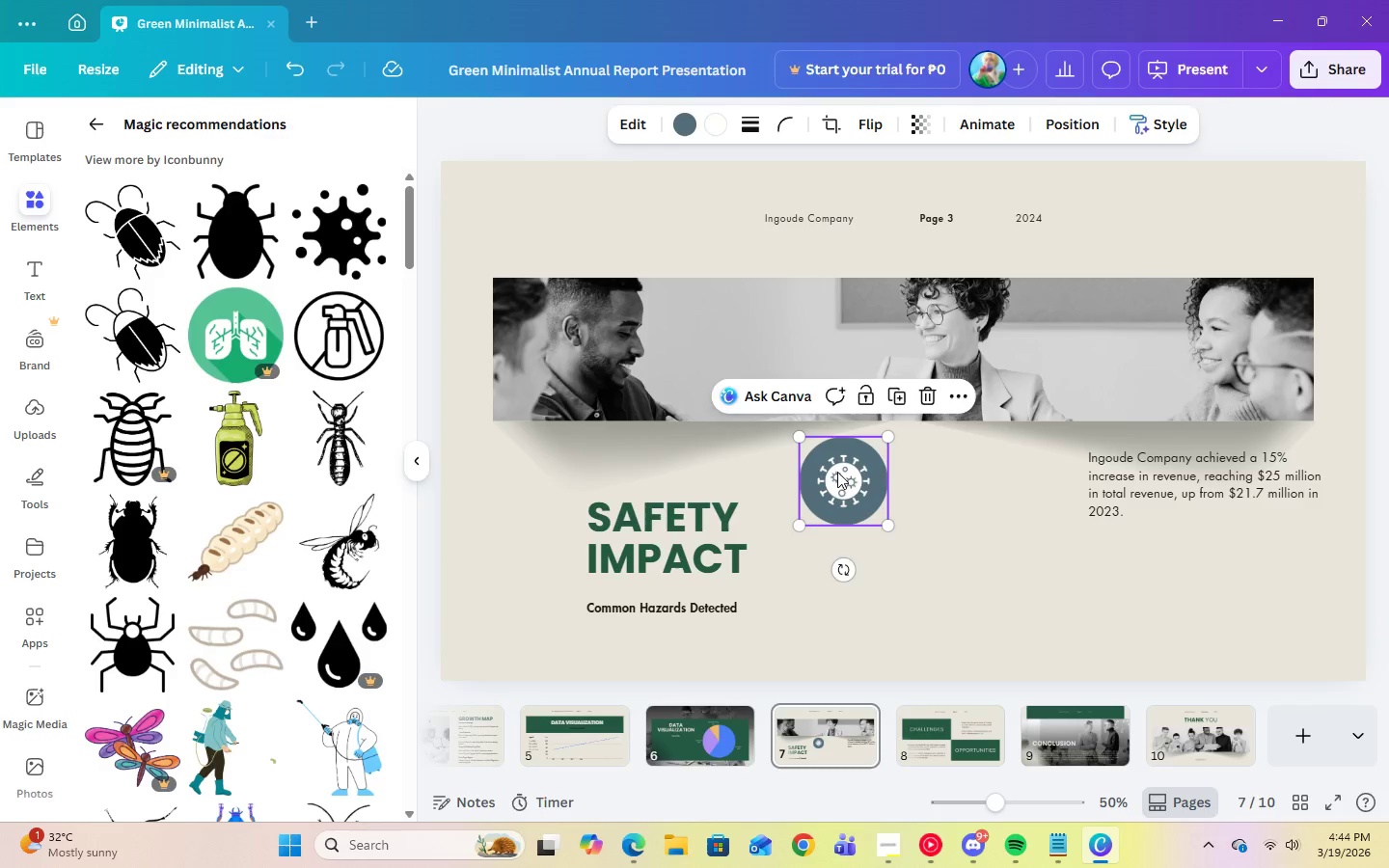 
left_click_drag(start_coordinate=[837, 471], to_coordinate=[938, 476])
 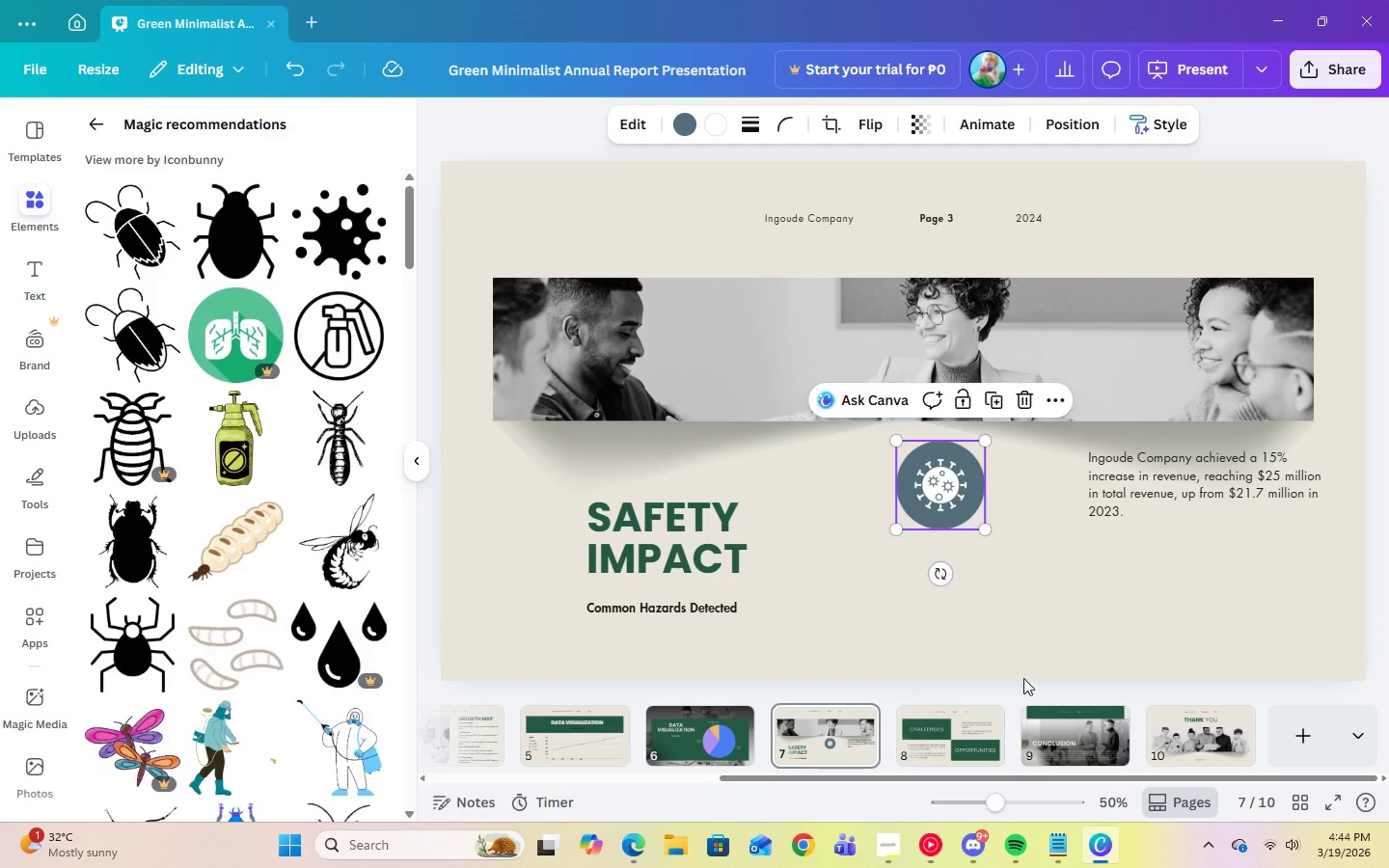 
left_click_drag(start_coordinate=[984, 527], to_coordinate=[952, 496])
 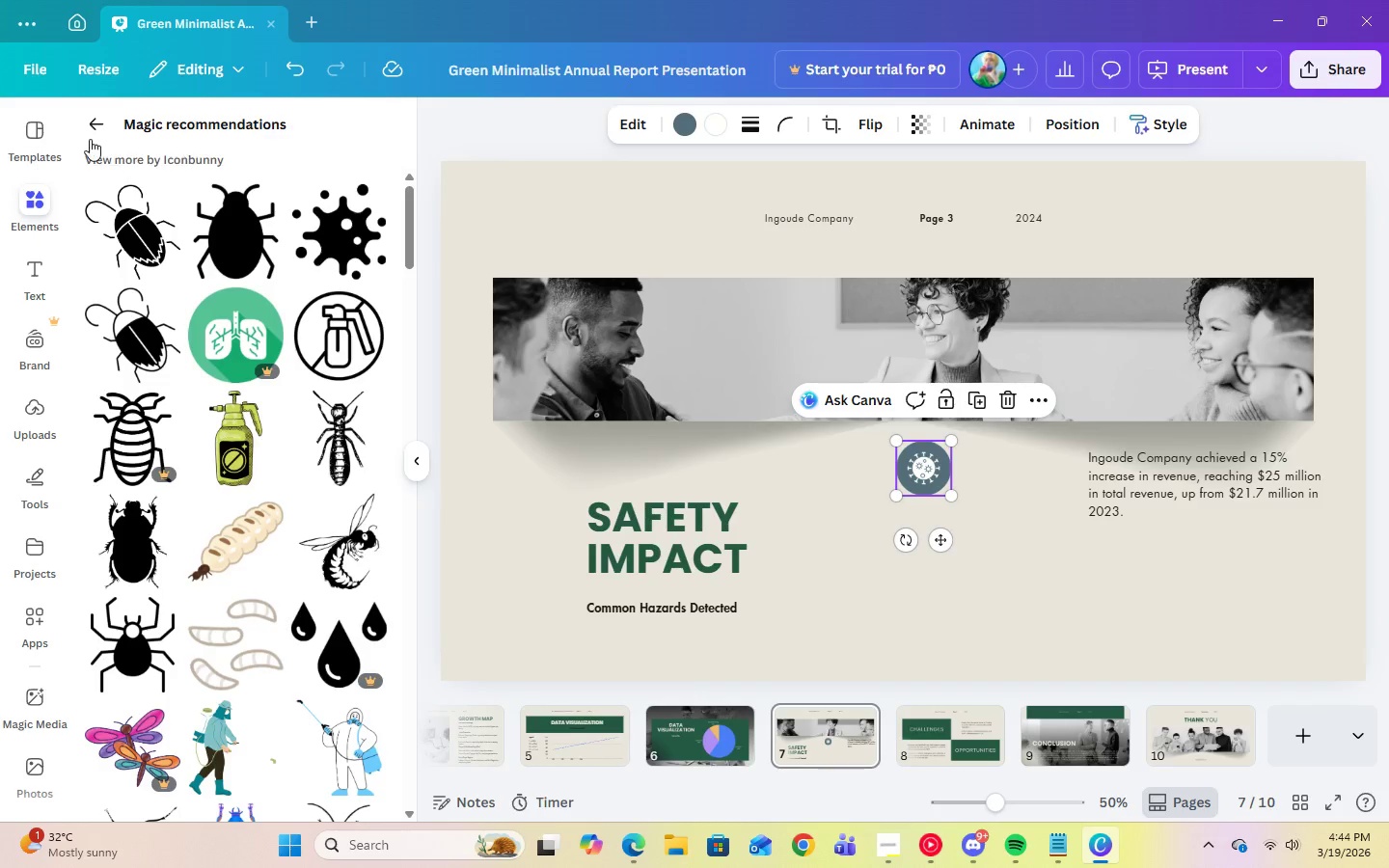 
left_click([89, 128])
 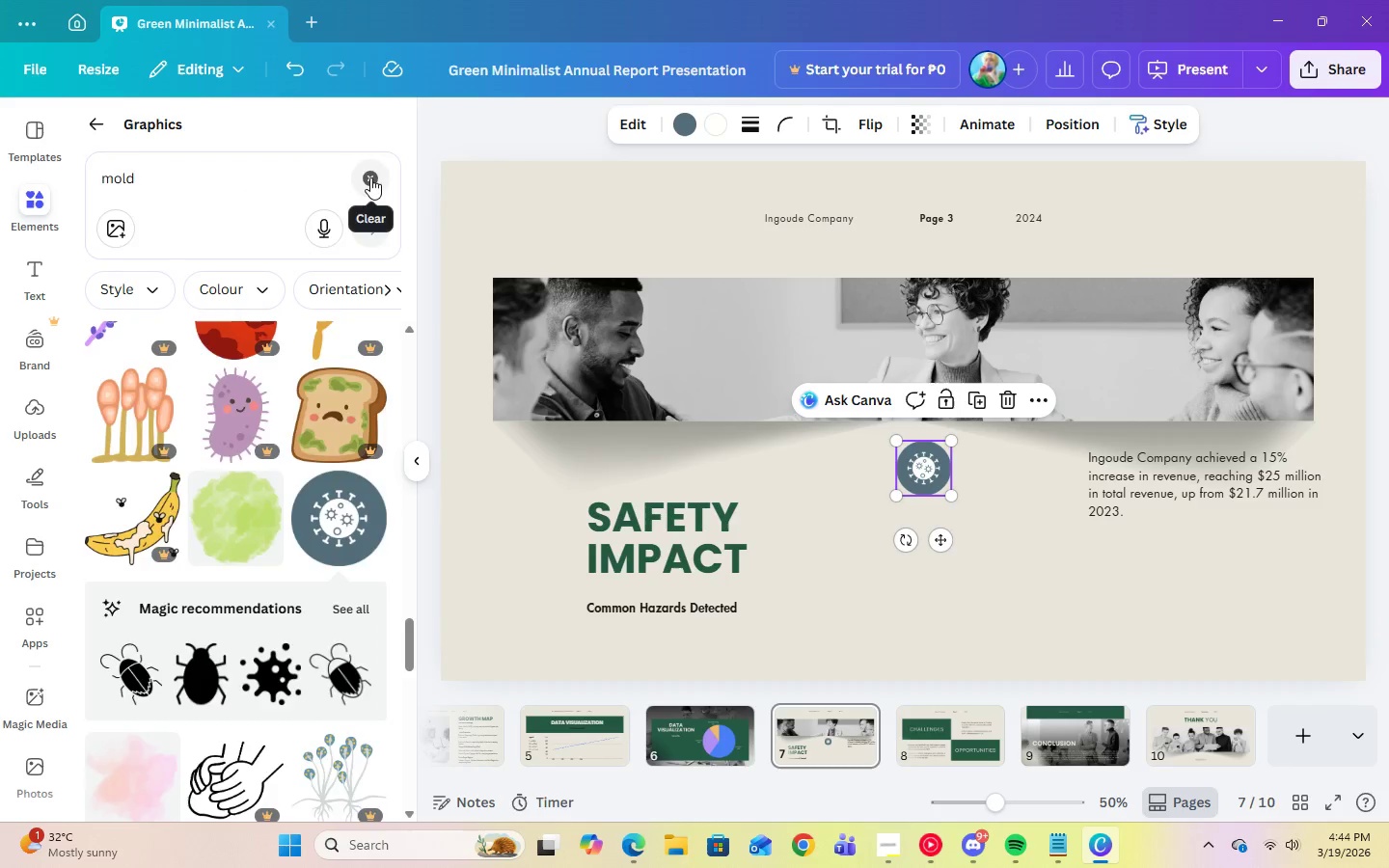 
double_click([288, 181])
 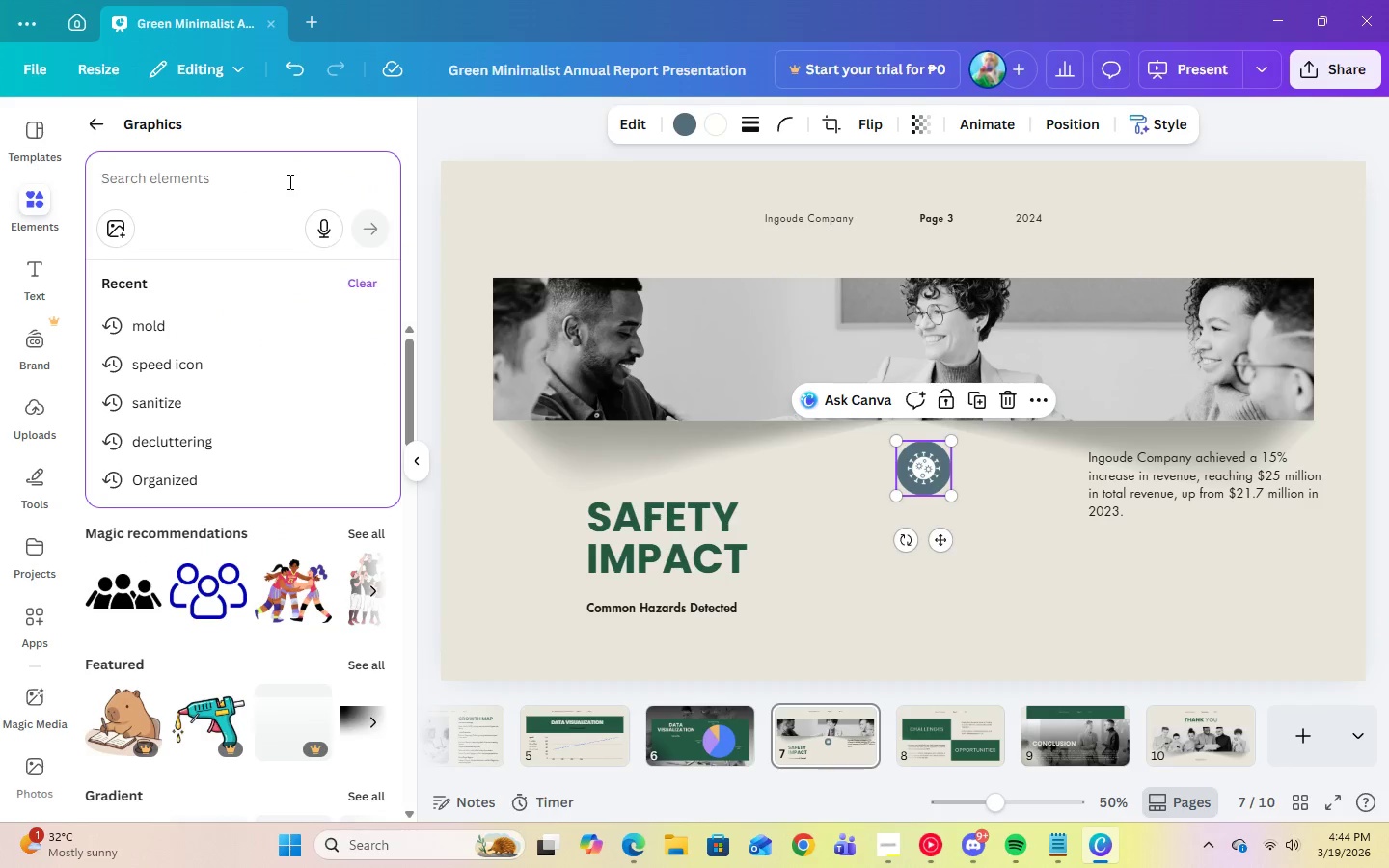 
type(electrical)
 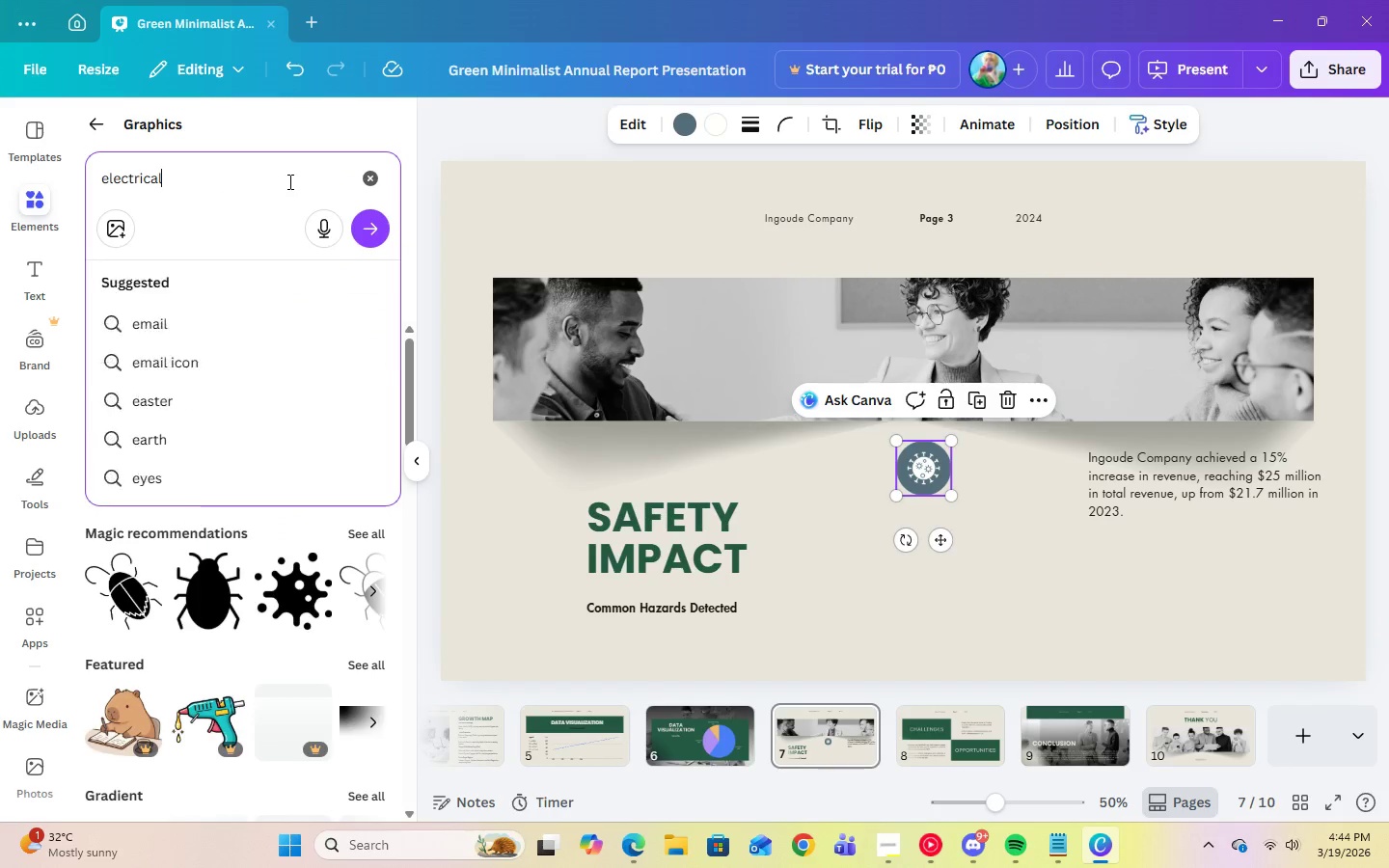 
key(Enter)
 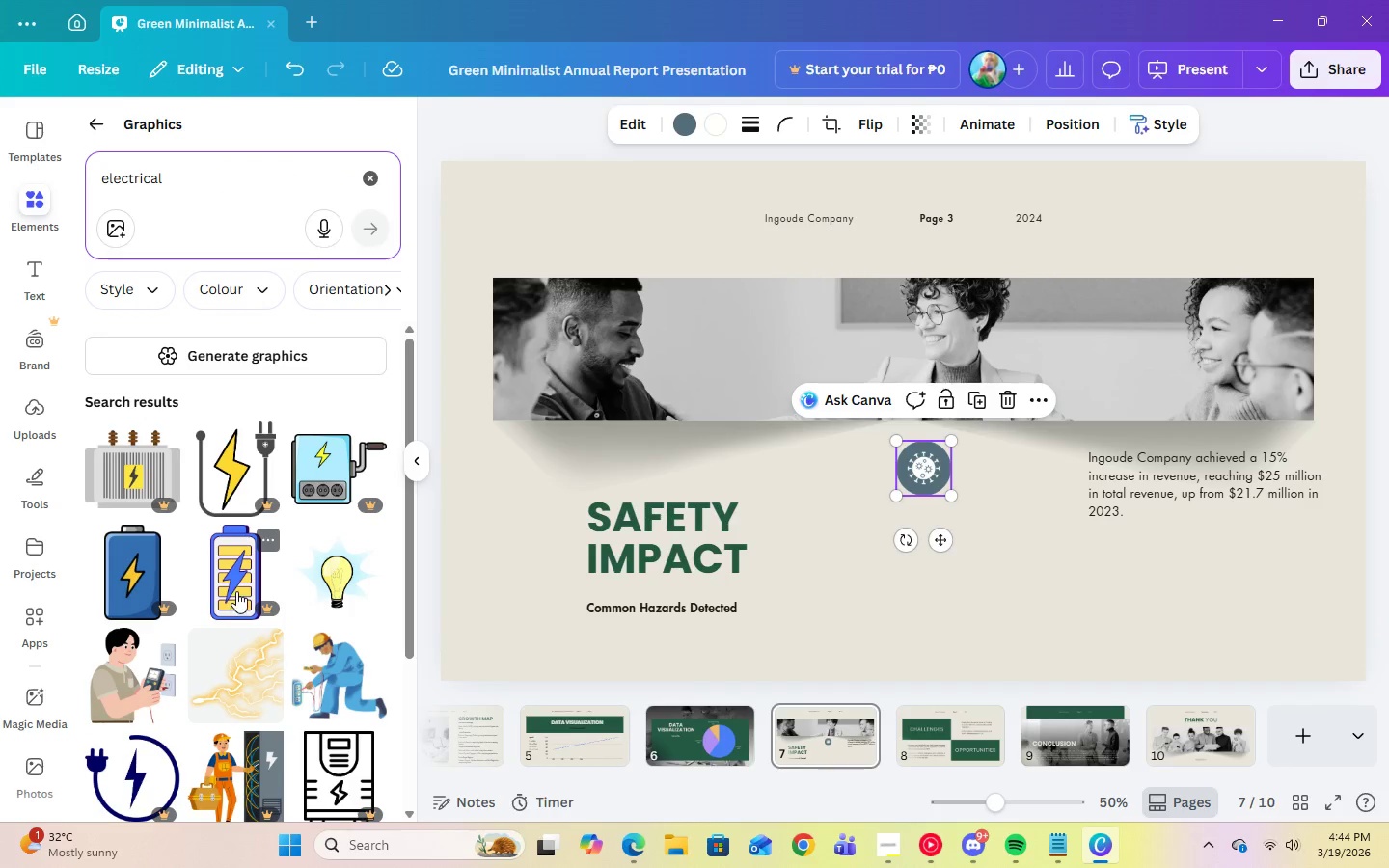 
scroll: coordinate [240, 588], scroll_direction: down, amount: 15.0
 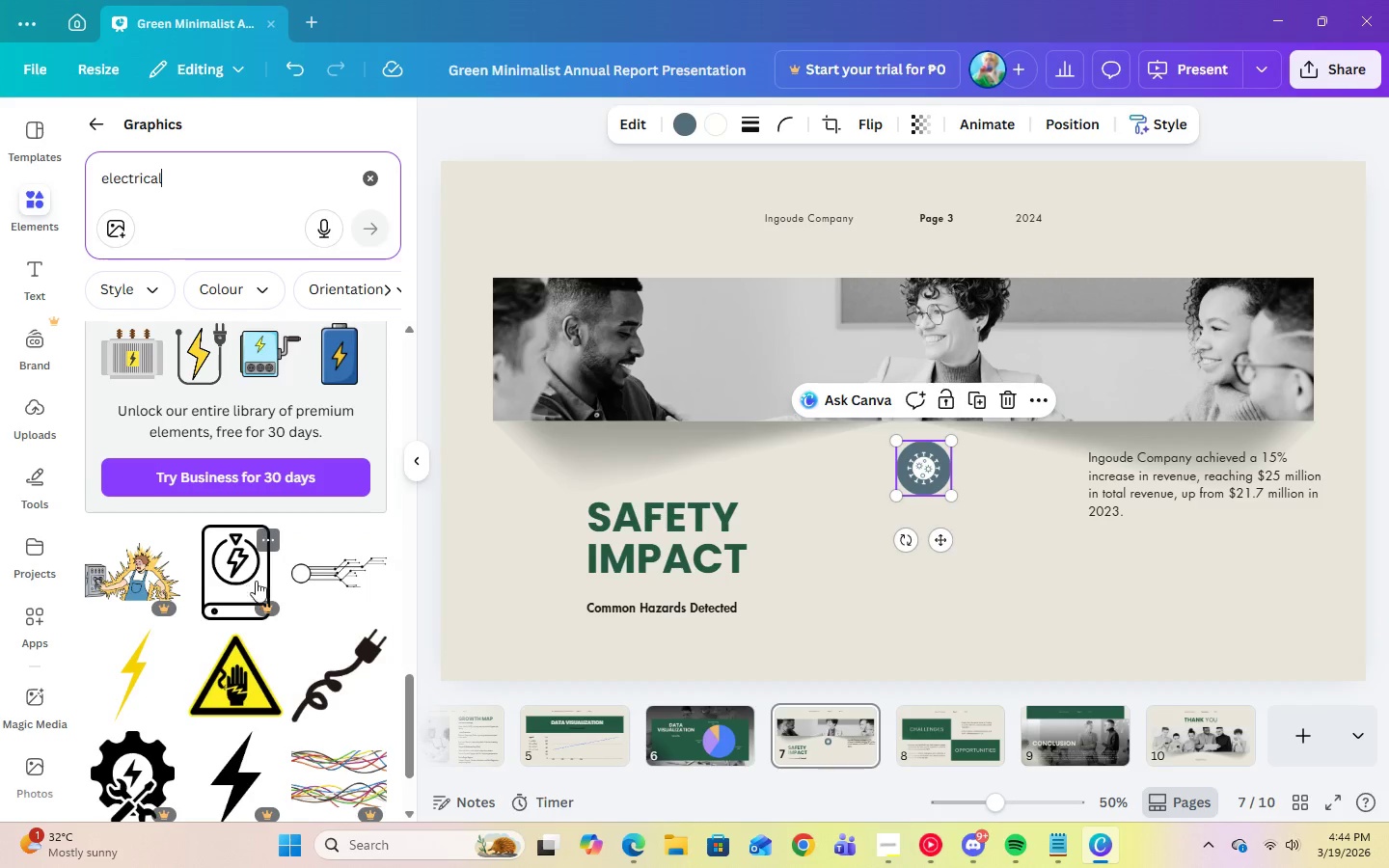 
scroll: coordinate [336, 674], scroll_direction: down, amount: 17.0
 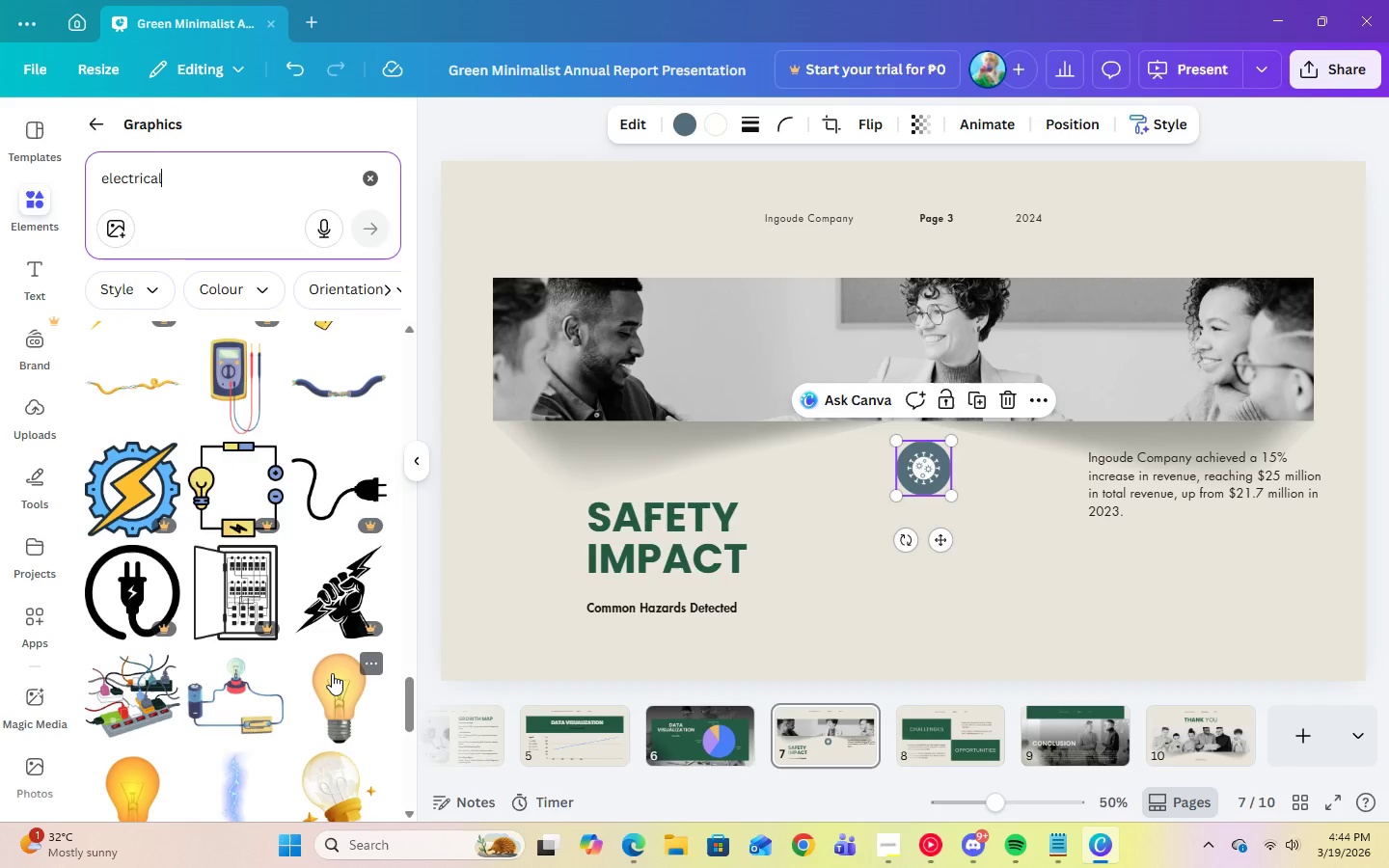 
scroll: coordinate [331, 673], scroll_direction: down, amount: 2.0
 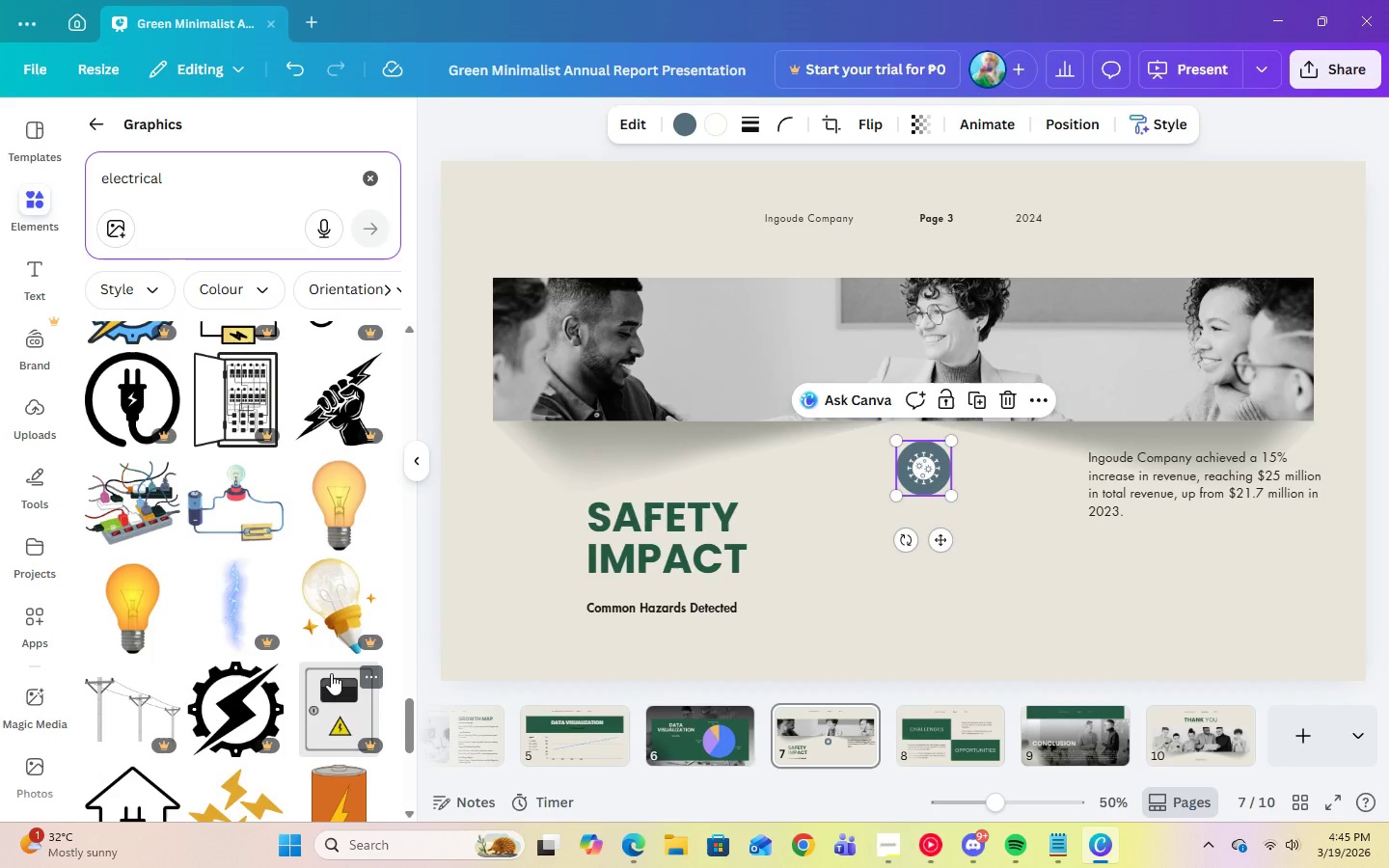 
scroll: coordinate [288, 475], scroll_direction: up, amount: 14.0
 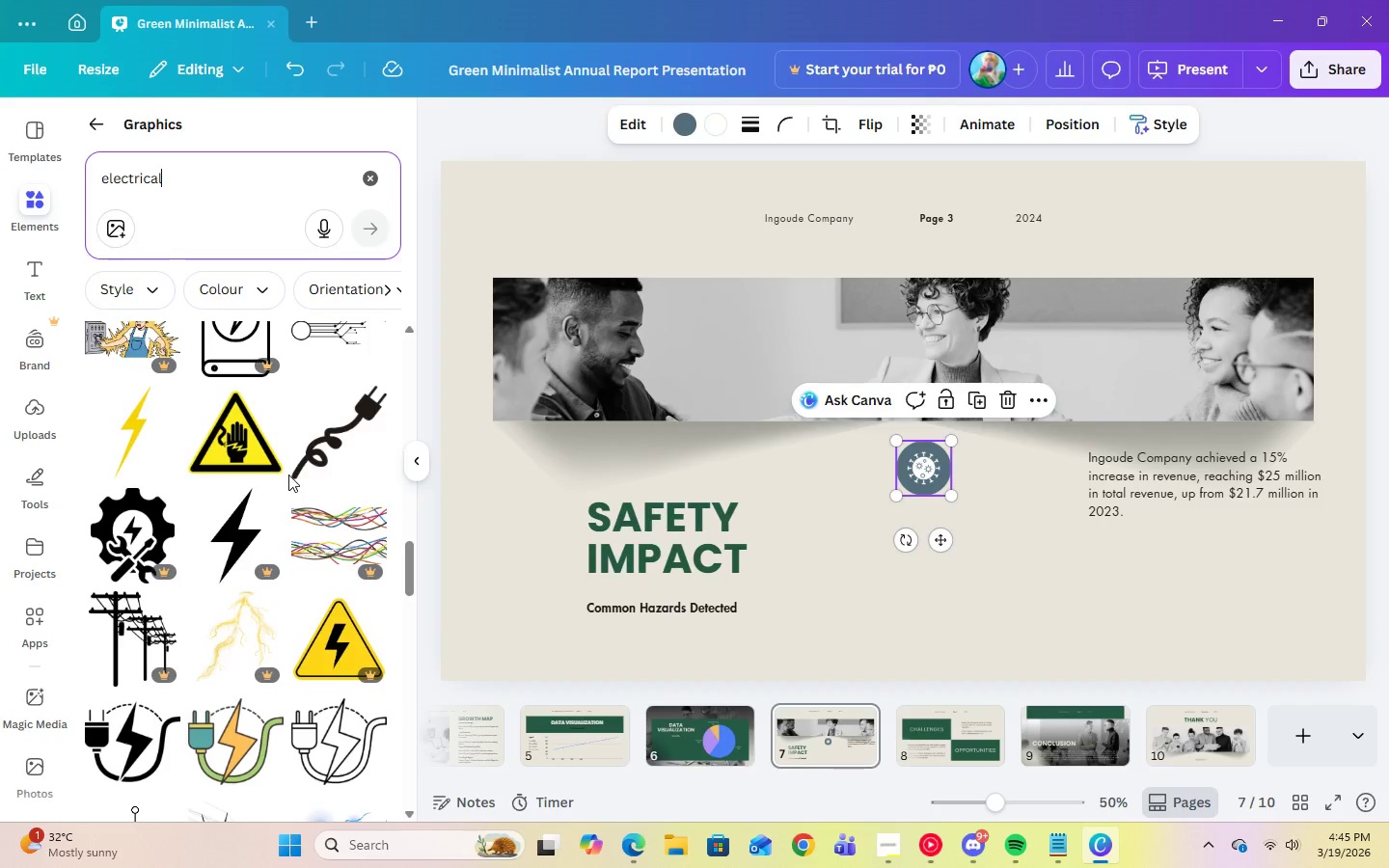 
scroll: coordinate [288, 475], scroll_direction: down, amount: 1.0
 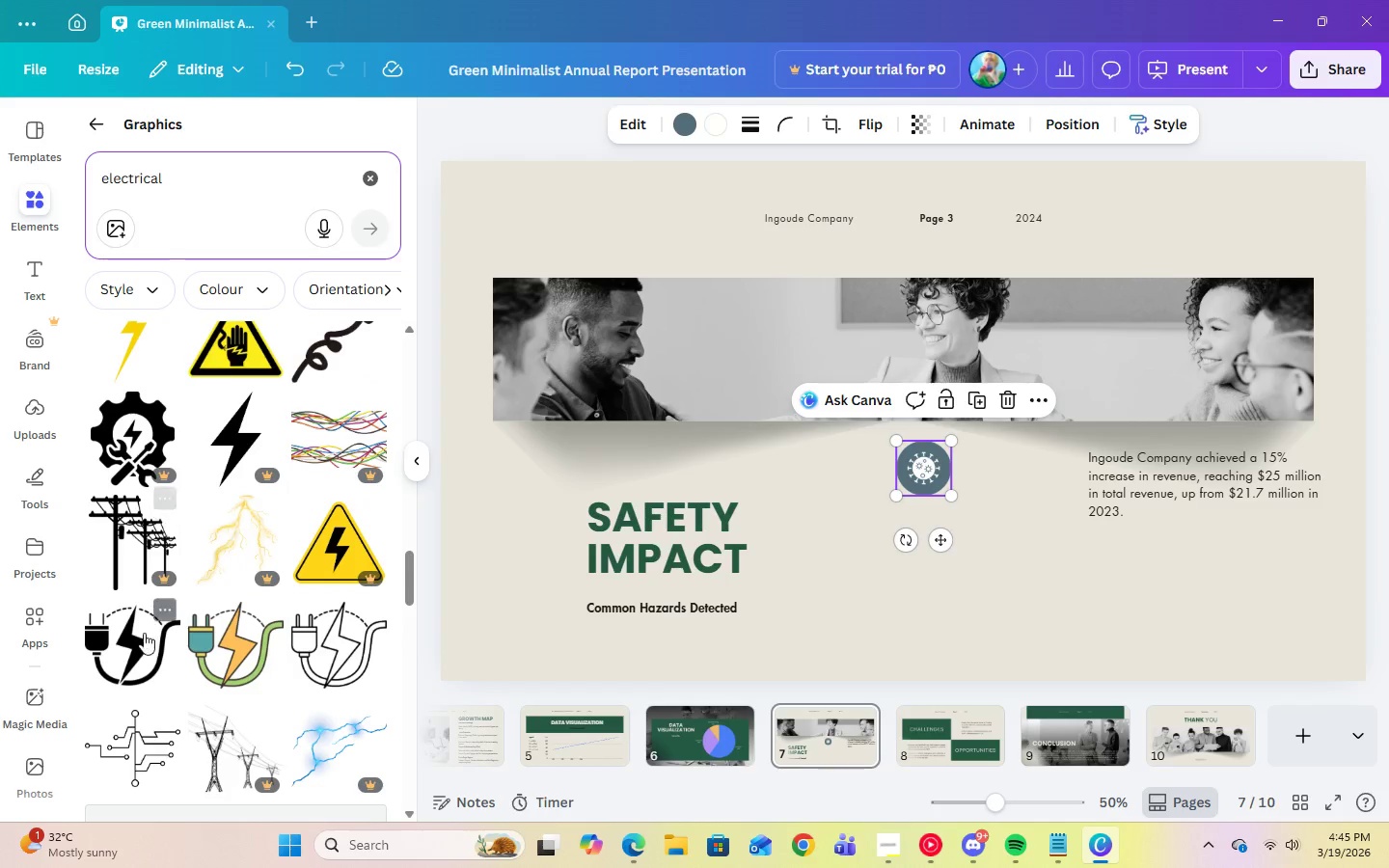 
left_click([139, 647])
 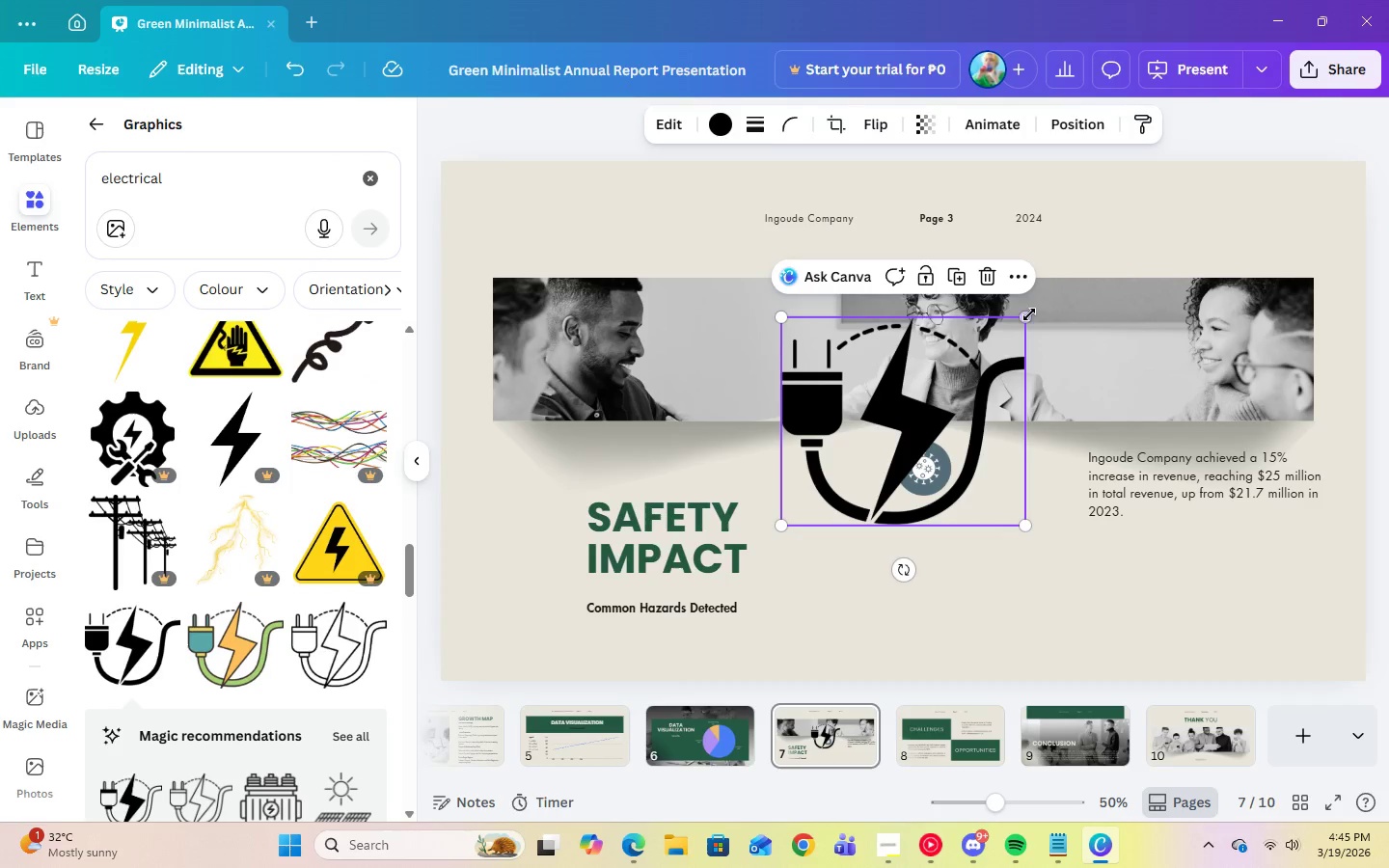 
left_click_drag(start_coordinate=[1029, 315], to_coordinate=[927, 418])
 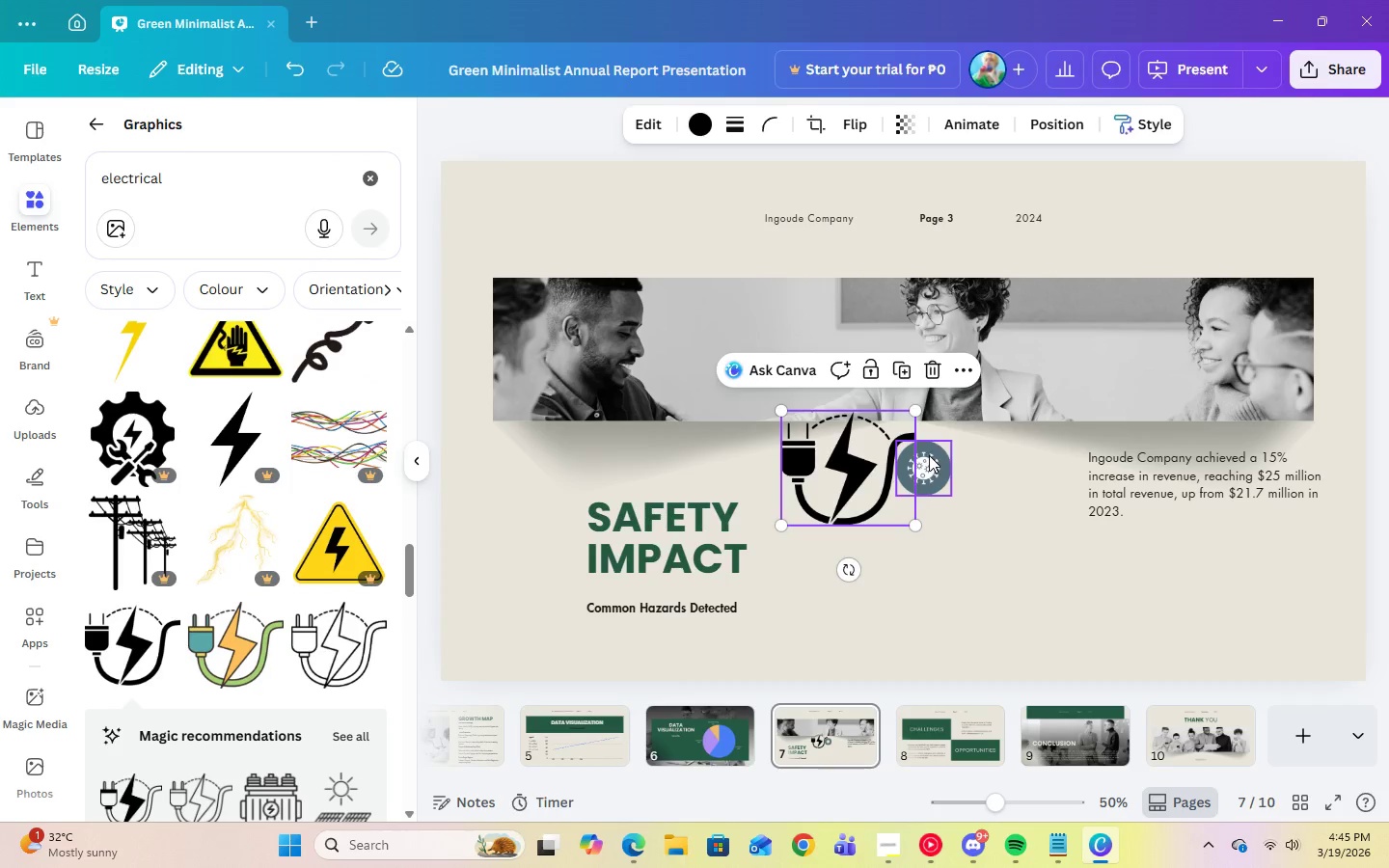 
left_click([929, 455])
 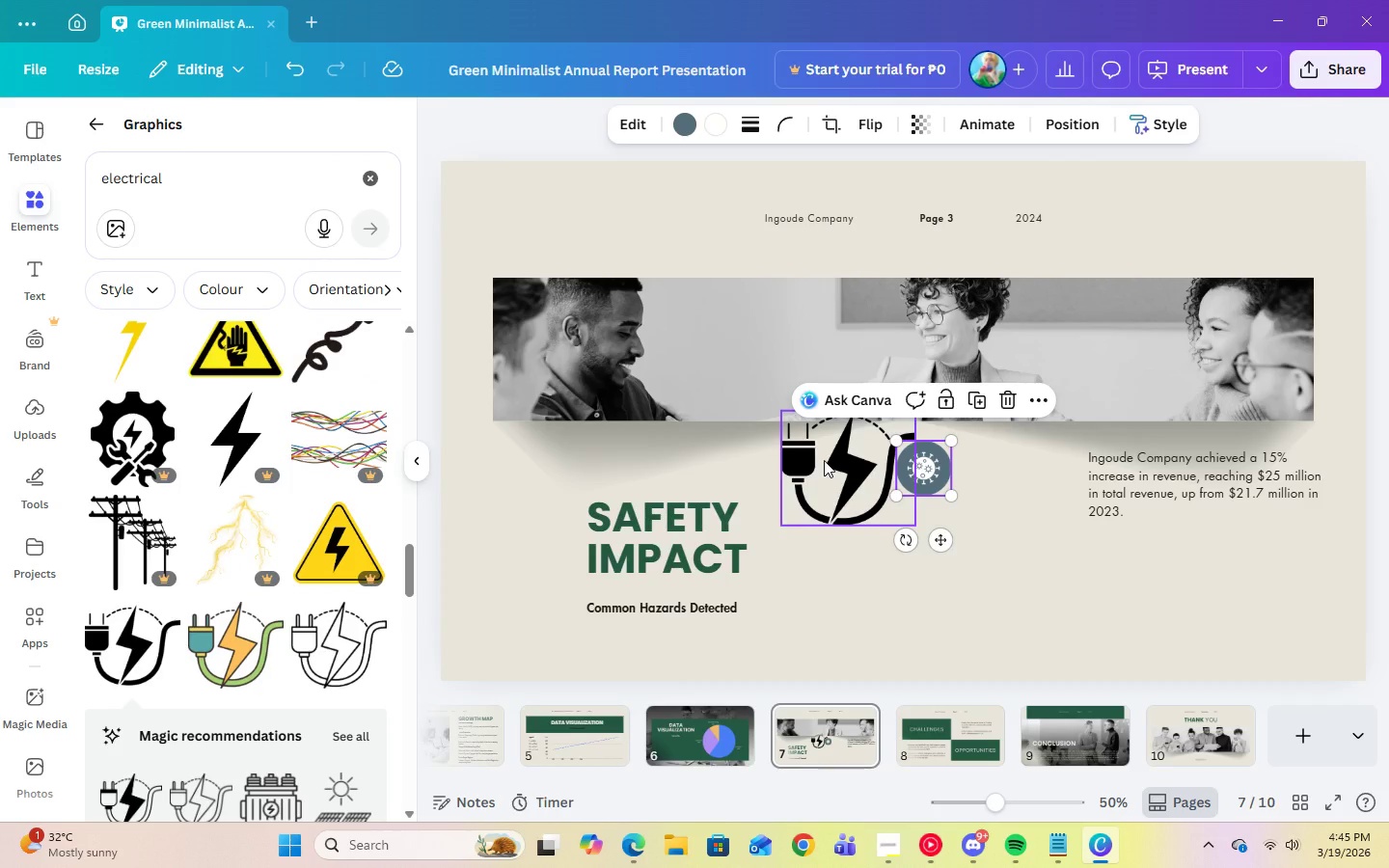 
left_click_drag(start_coordinate=[824, 460], to_coordinate=[901, 539])
 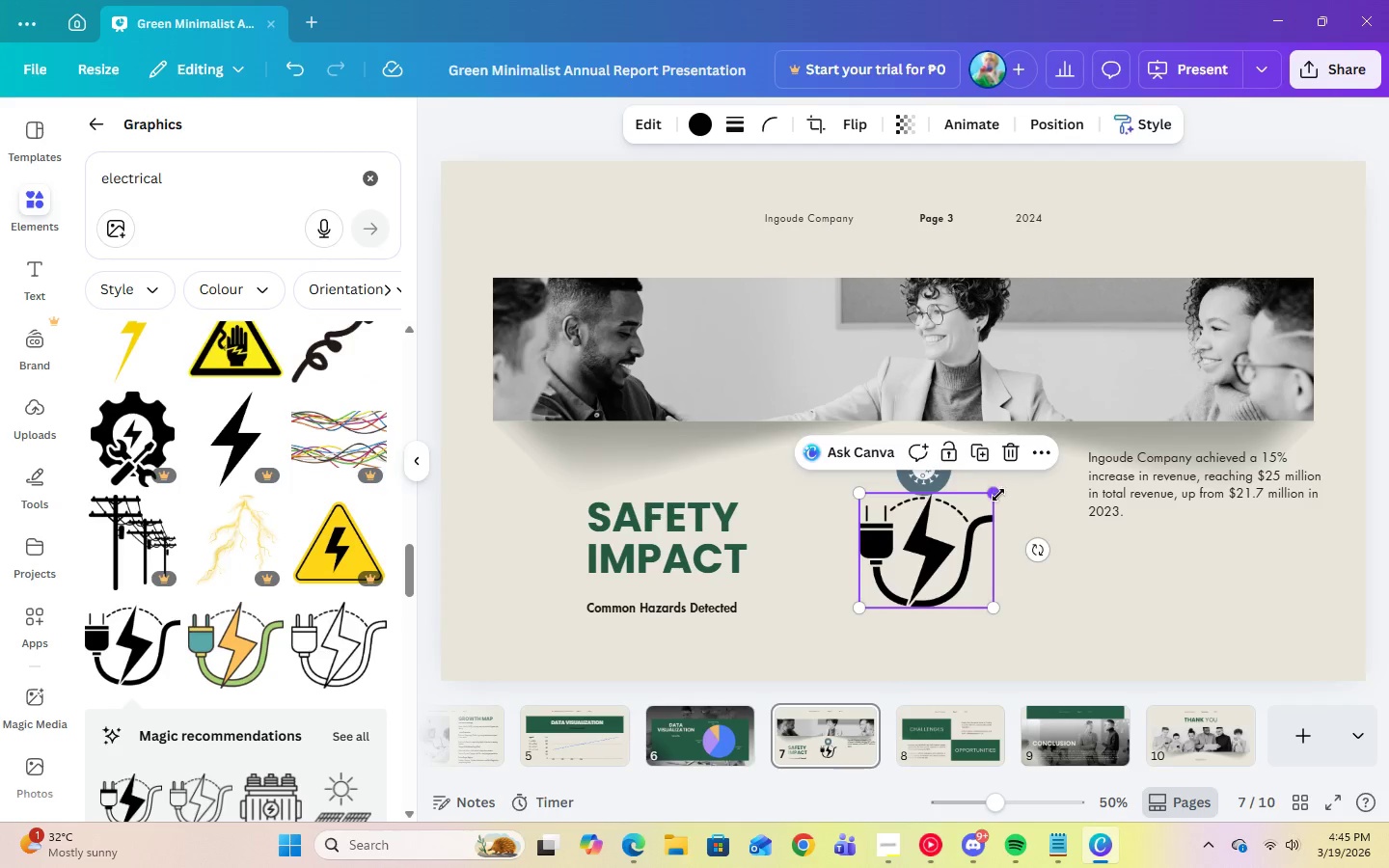 
left_click_drag(start_coordinate=[999, 491], to_coordinate=[946, 526])
 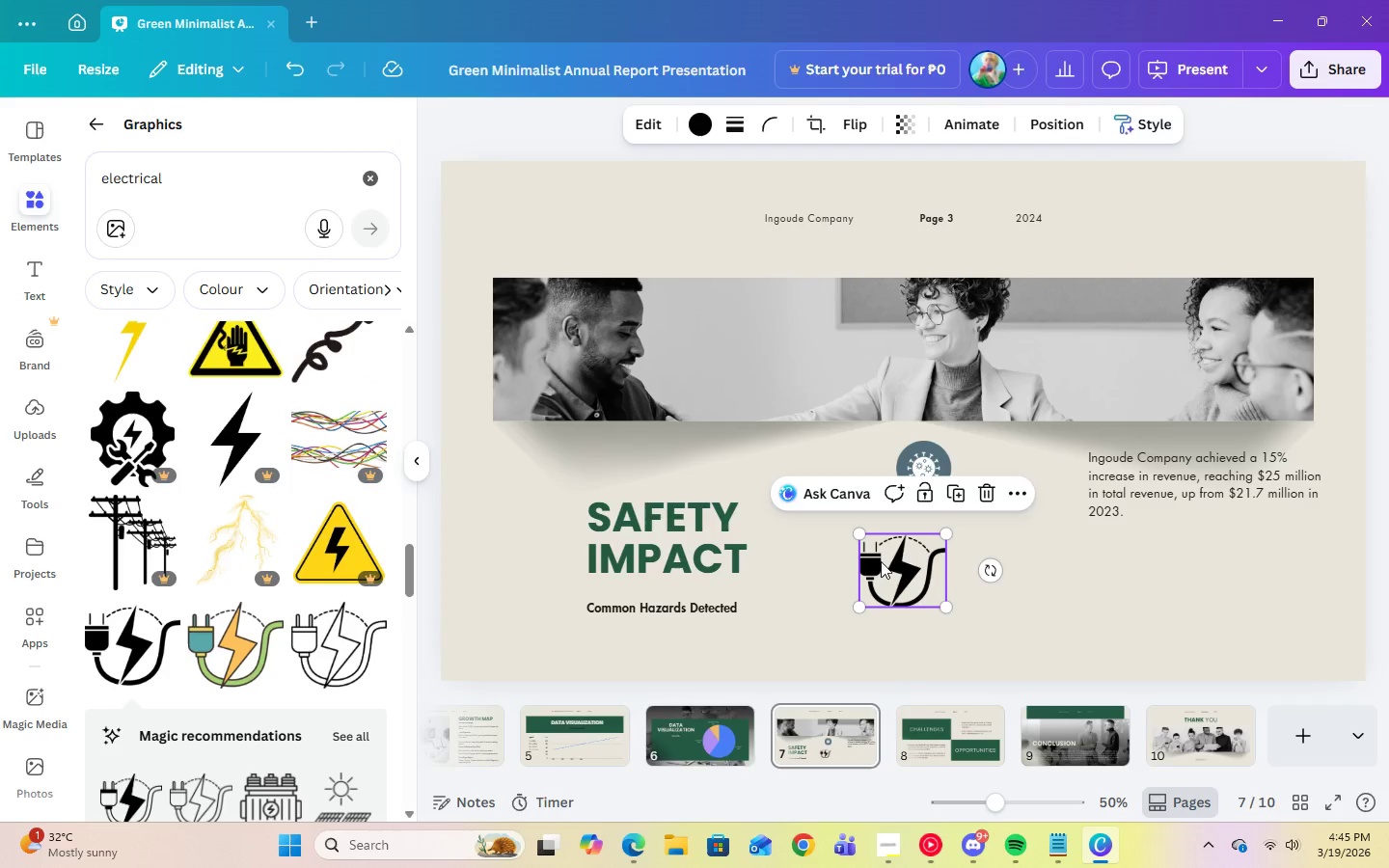 
left_click_drag(start_coordinate=[898, 561], to_coordinate=[921, 544])
 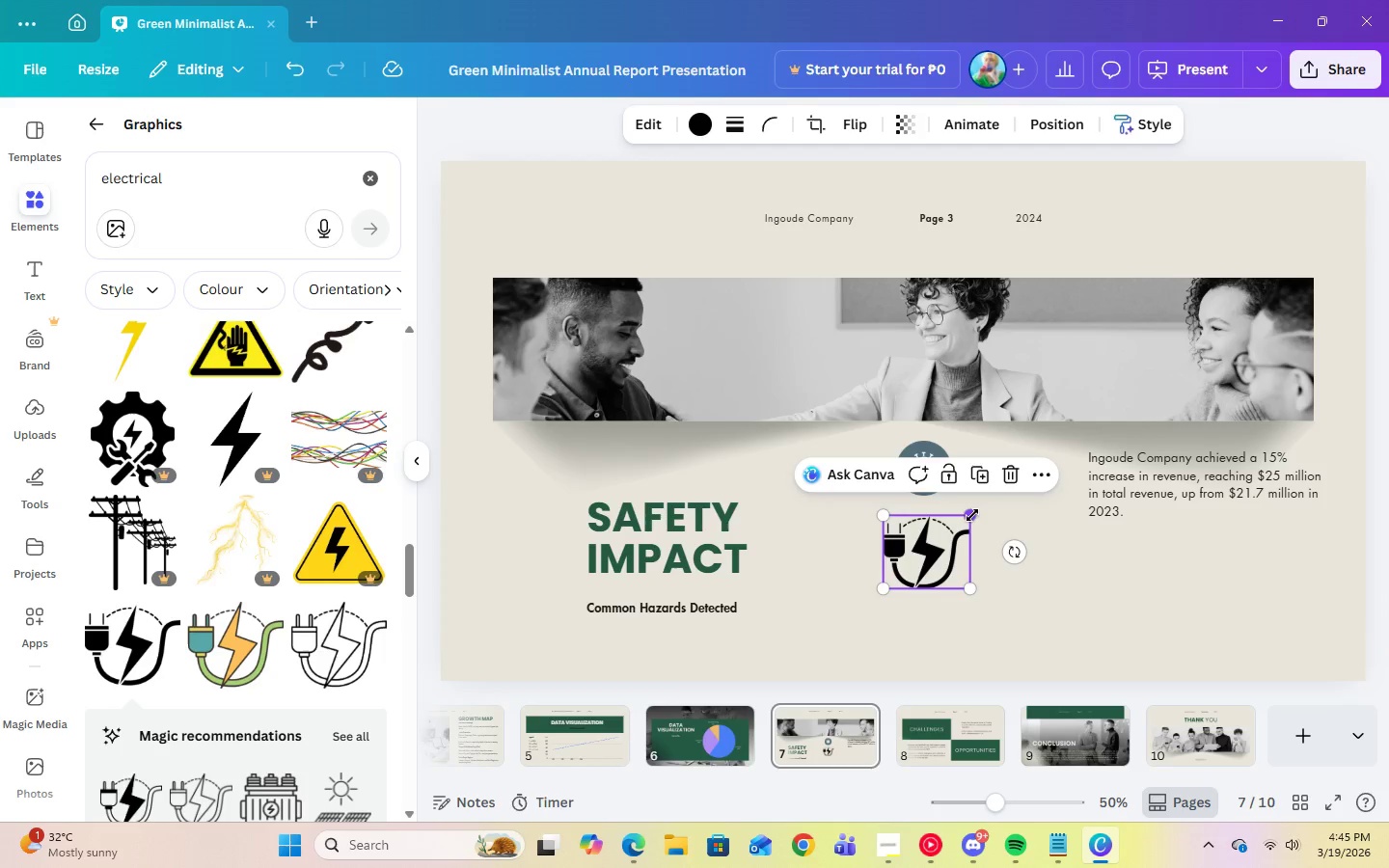 
left_click_drag(start_coordinate=[971, 516], to_coordinate=[959, 543])
 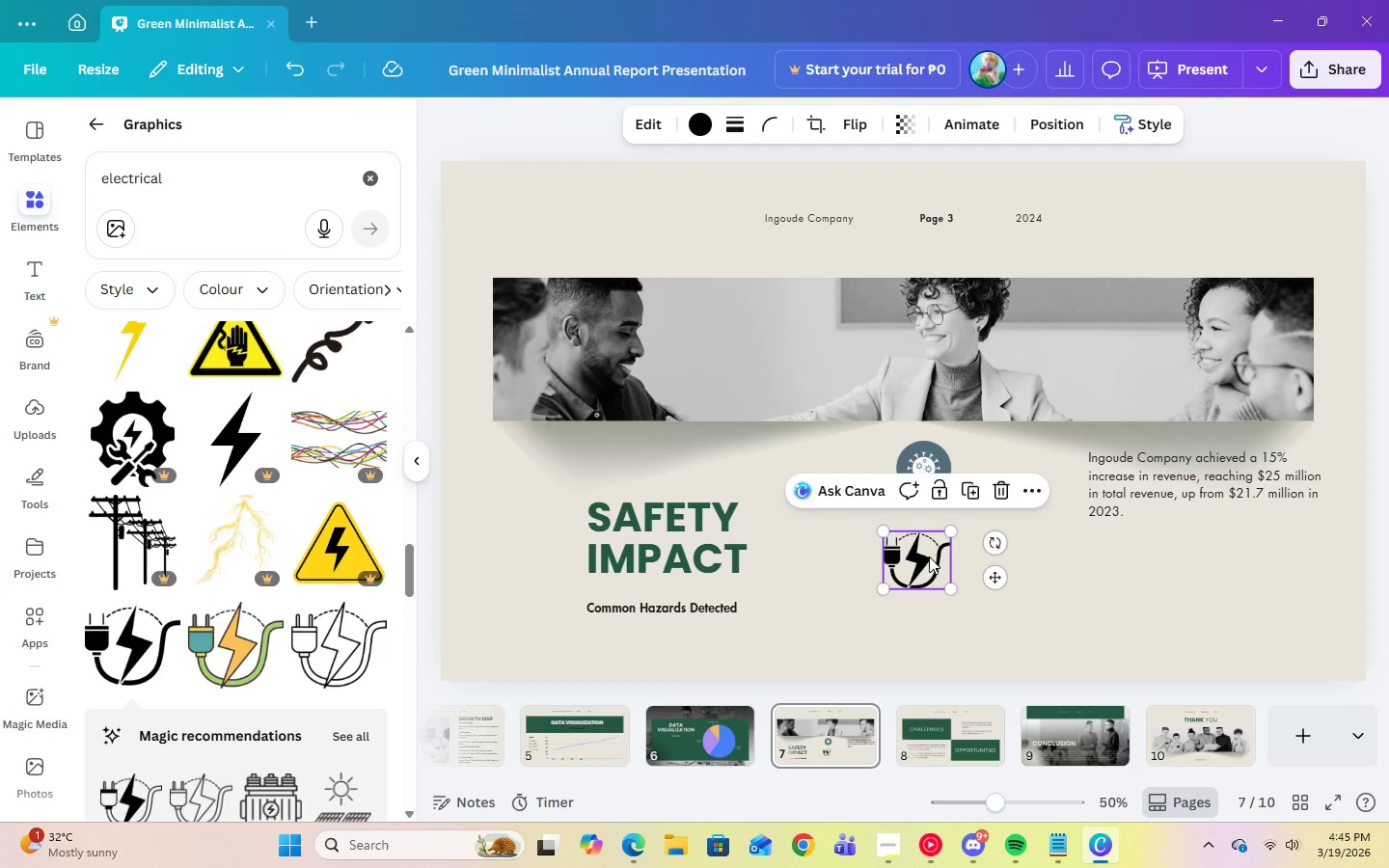 
left_click_drag(start_coordinate=[929, 556], to_coordinate=[936, 544])
 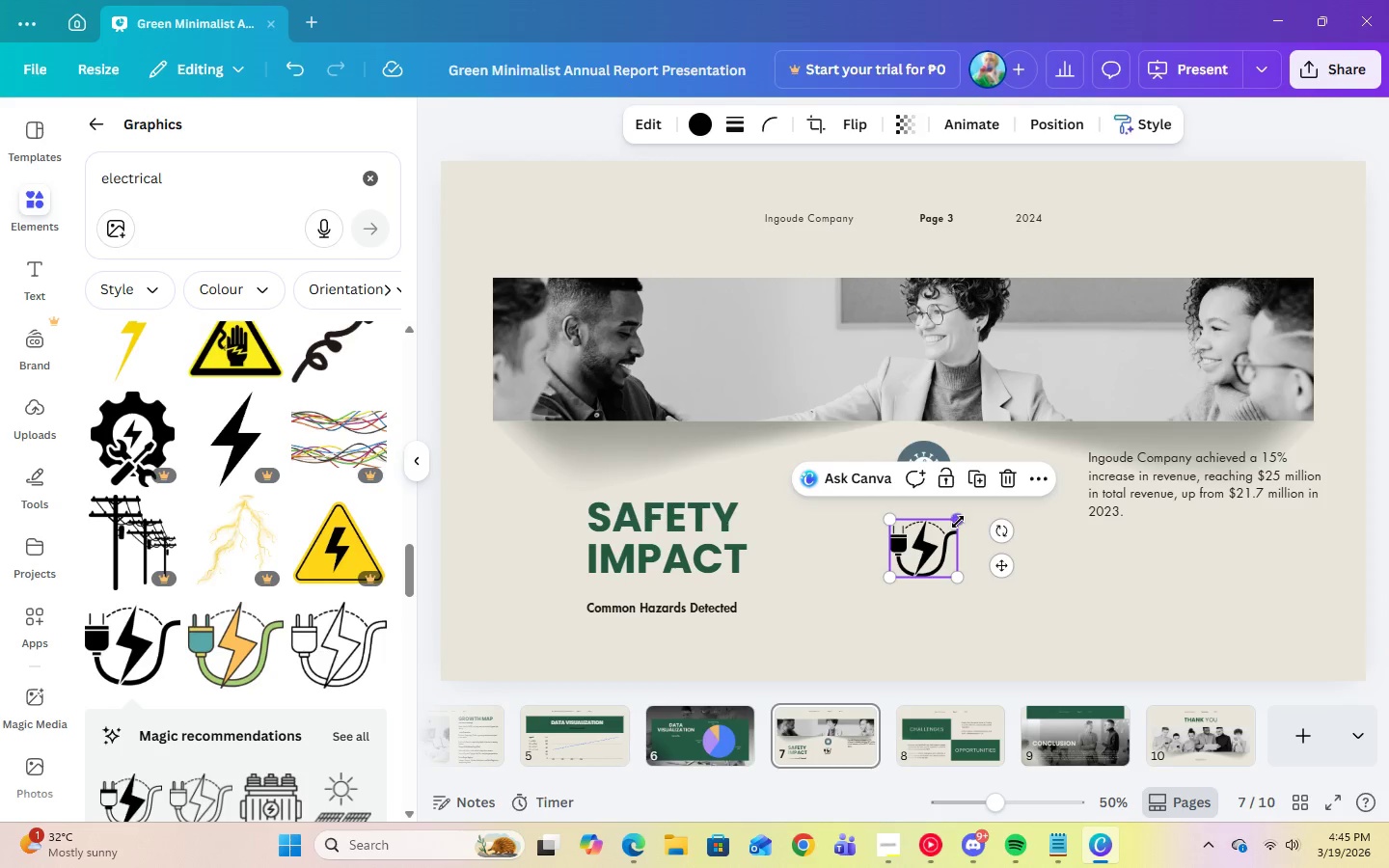 
left_click_drag(start_coordinate=[958, 522], to_coordinate=[952, 528])
 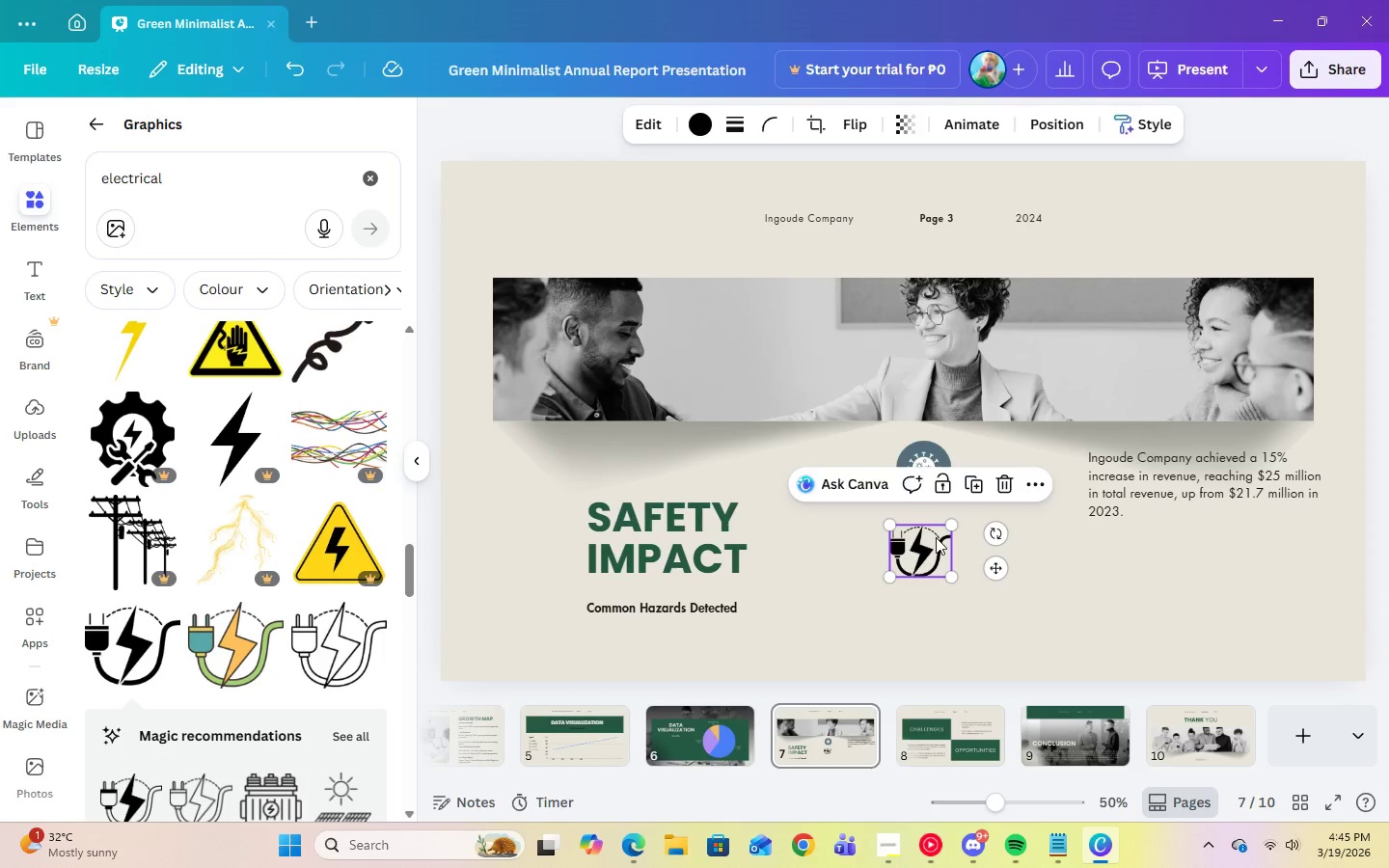 
left_click_drag(start_coordinate=[936, 537], to_coordinate=[940, 535])
 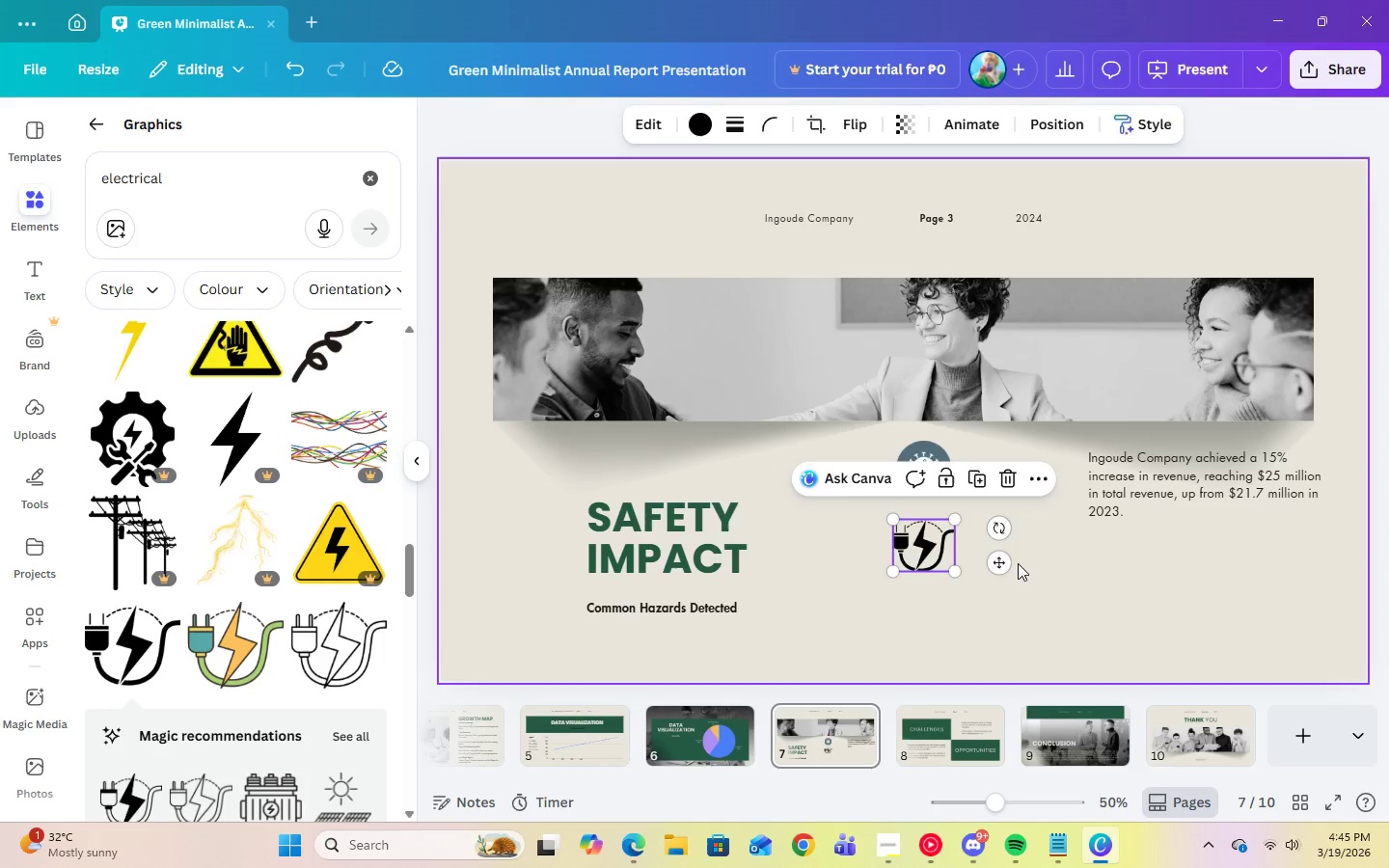 
left_click([1018, 563])
 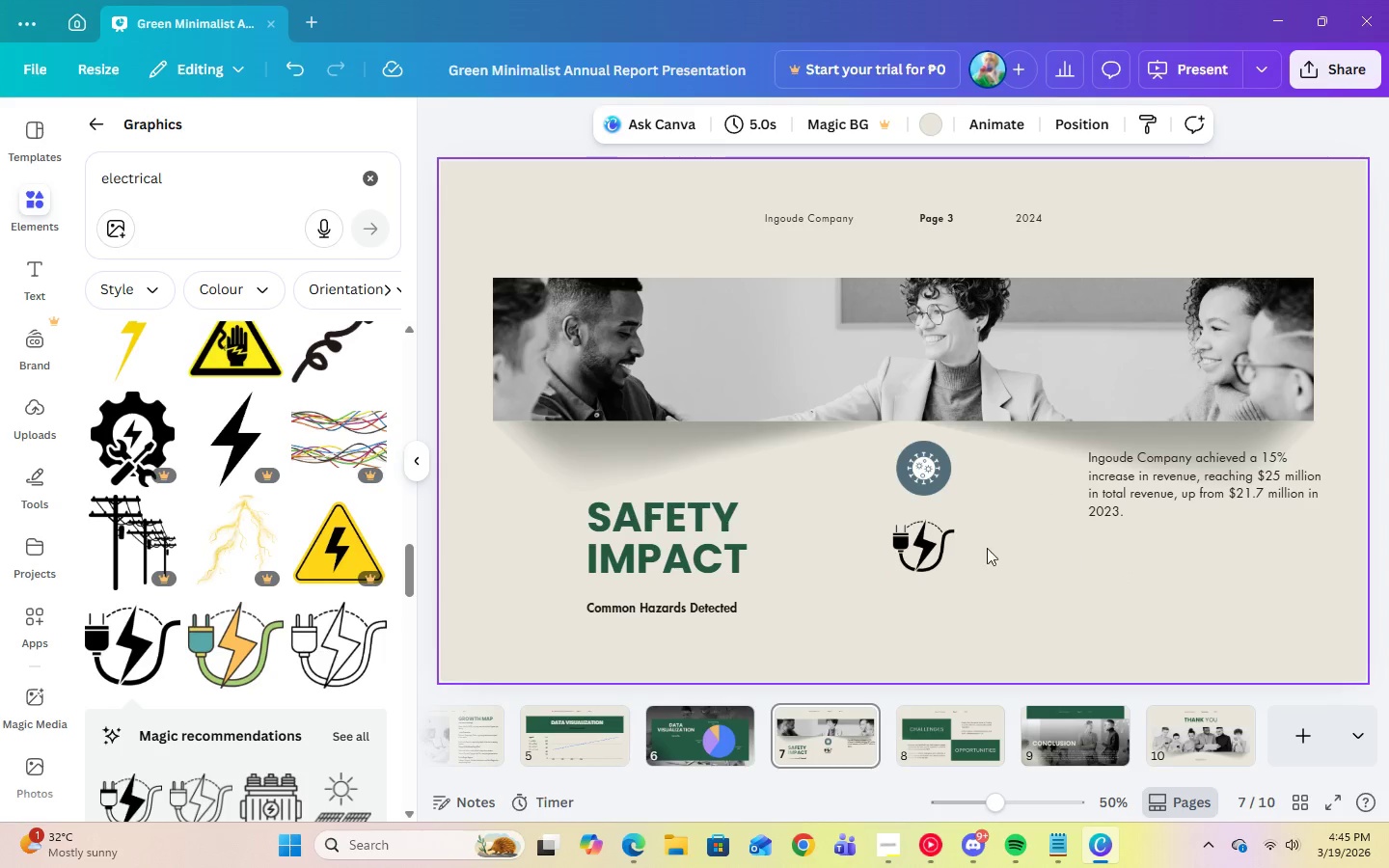 
left_click([927, 540])
 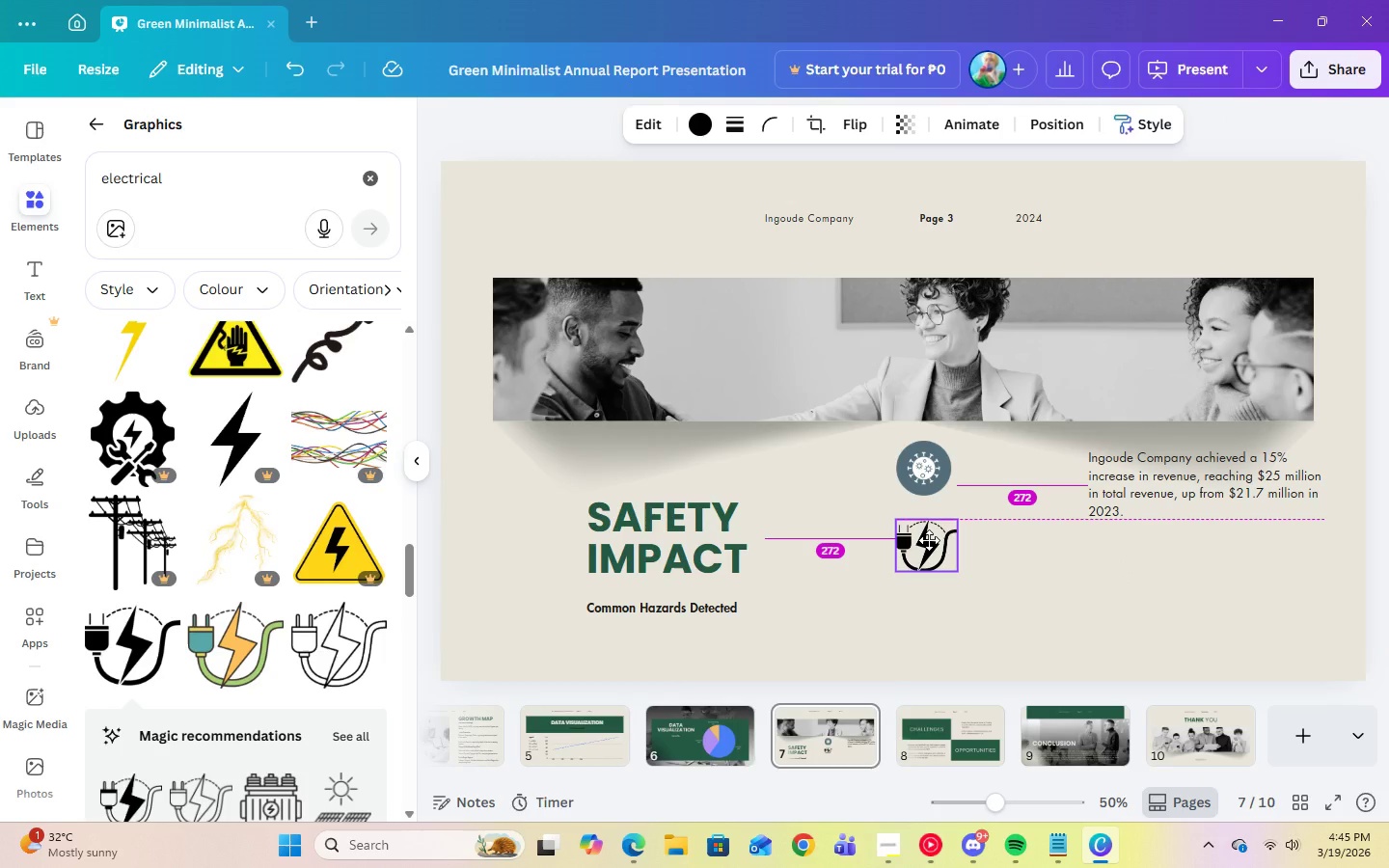 
left_click([927, 540])
 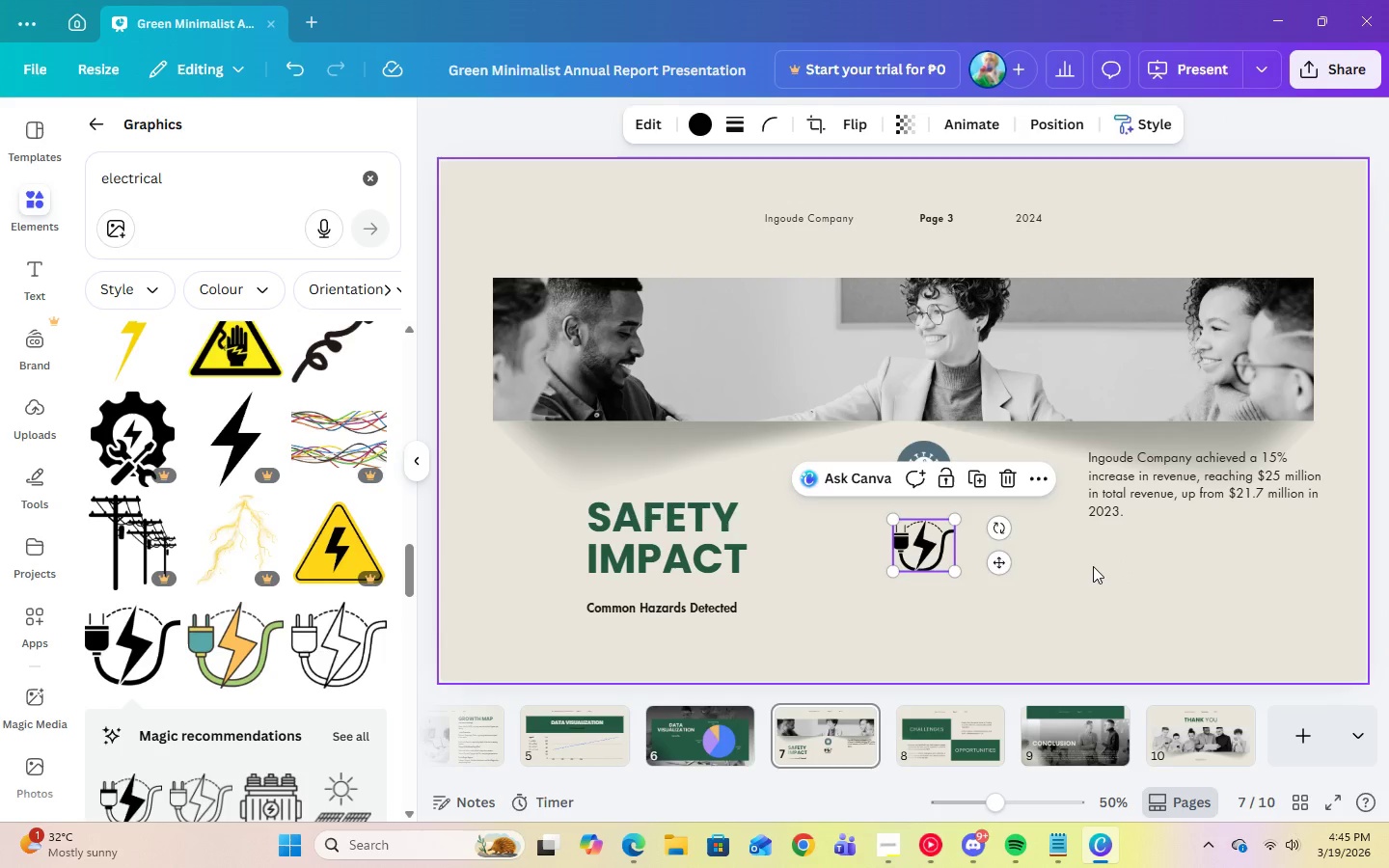 
left_click([1093, 566])
 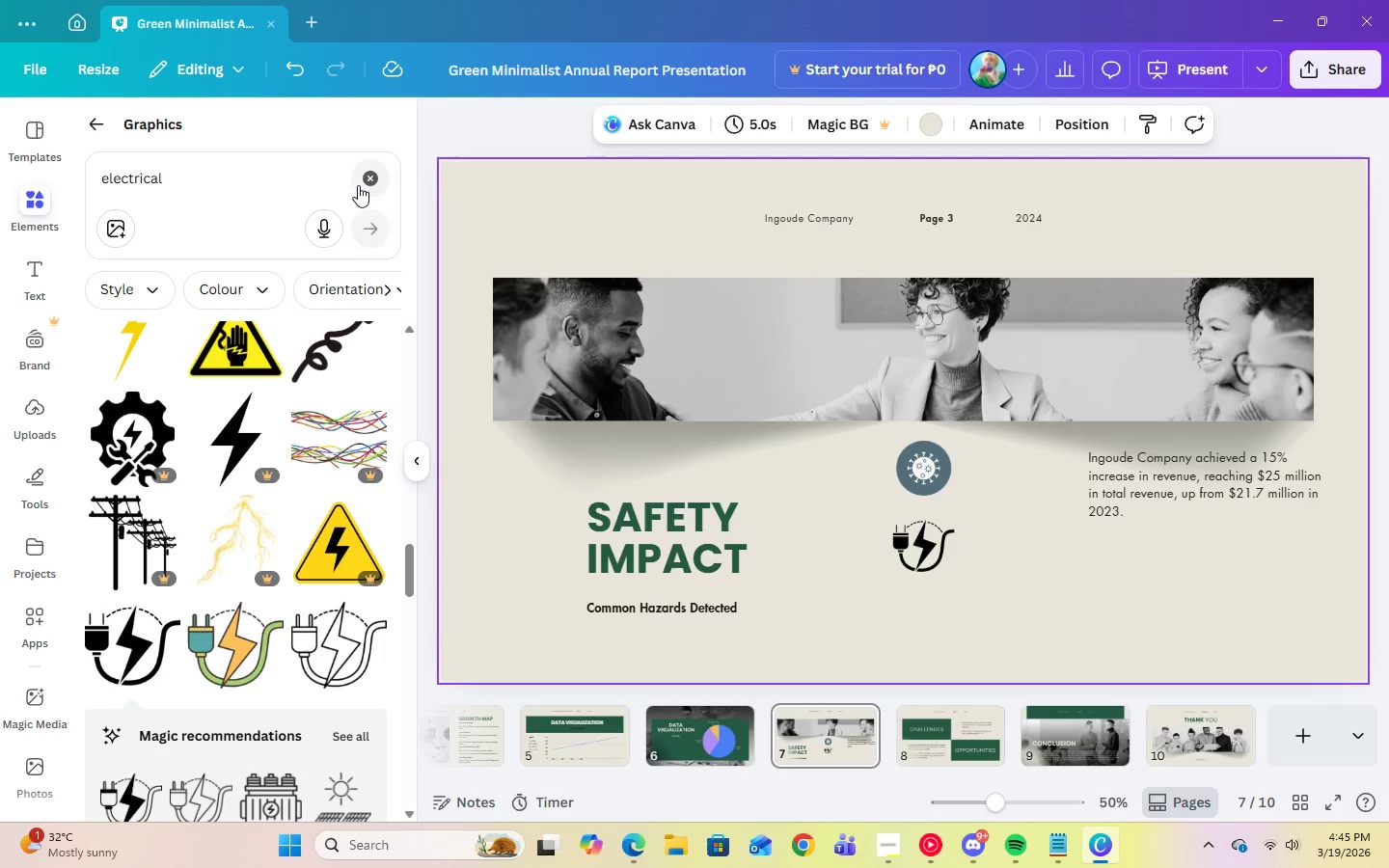 
double_click([245, 197])
 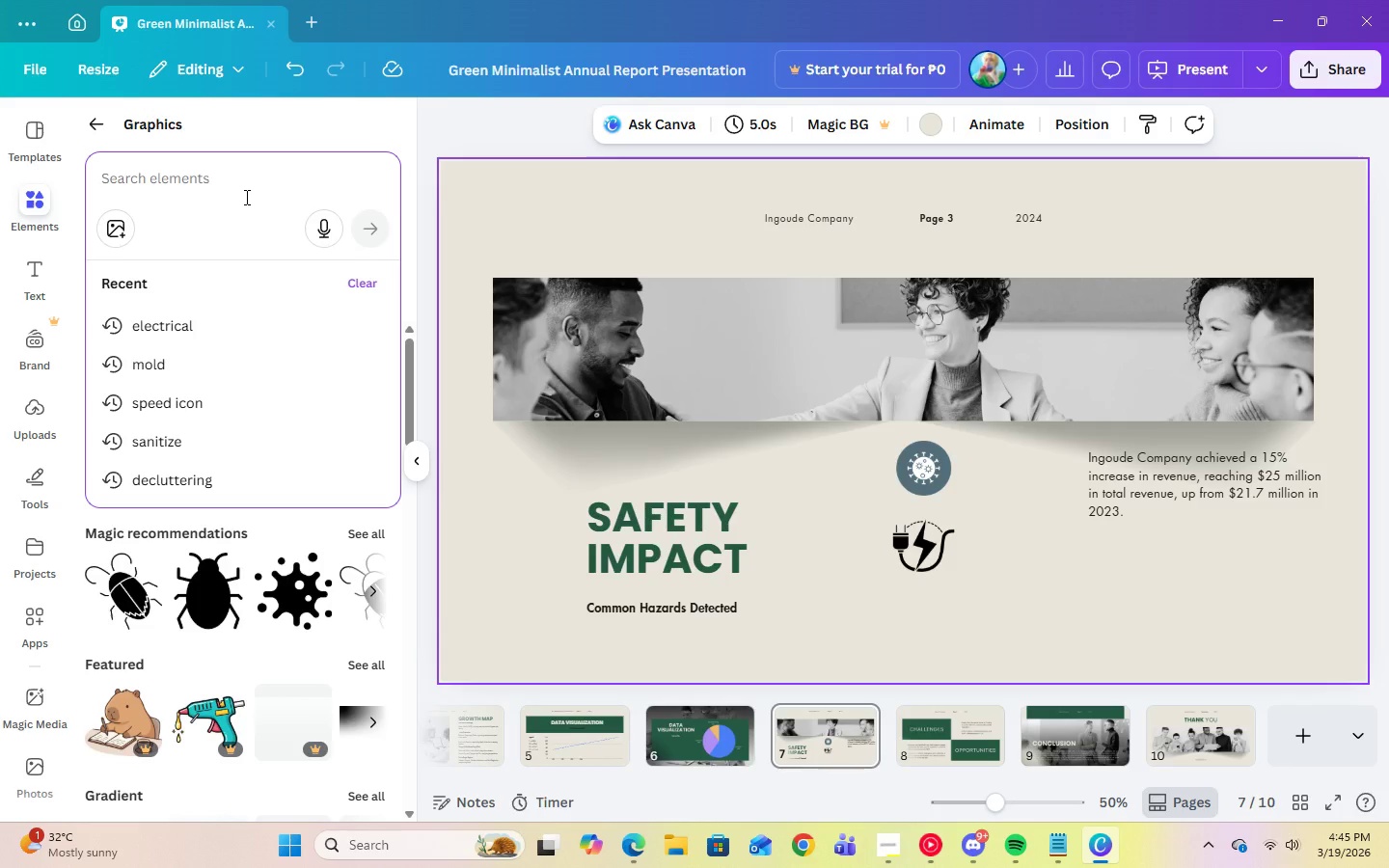 
type(foundation)
 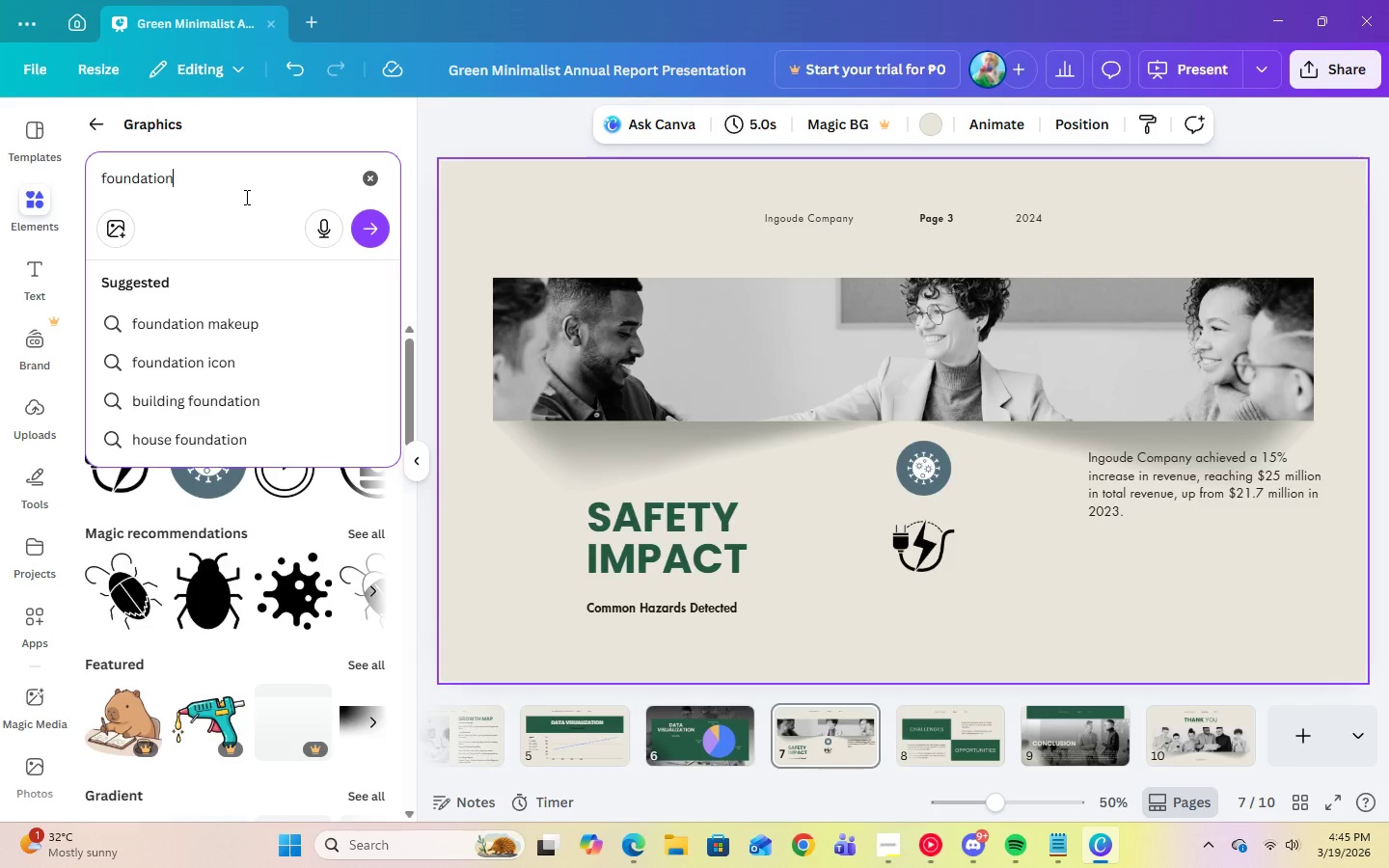 
key(Enter)
 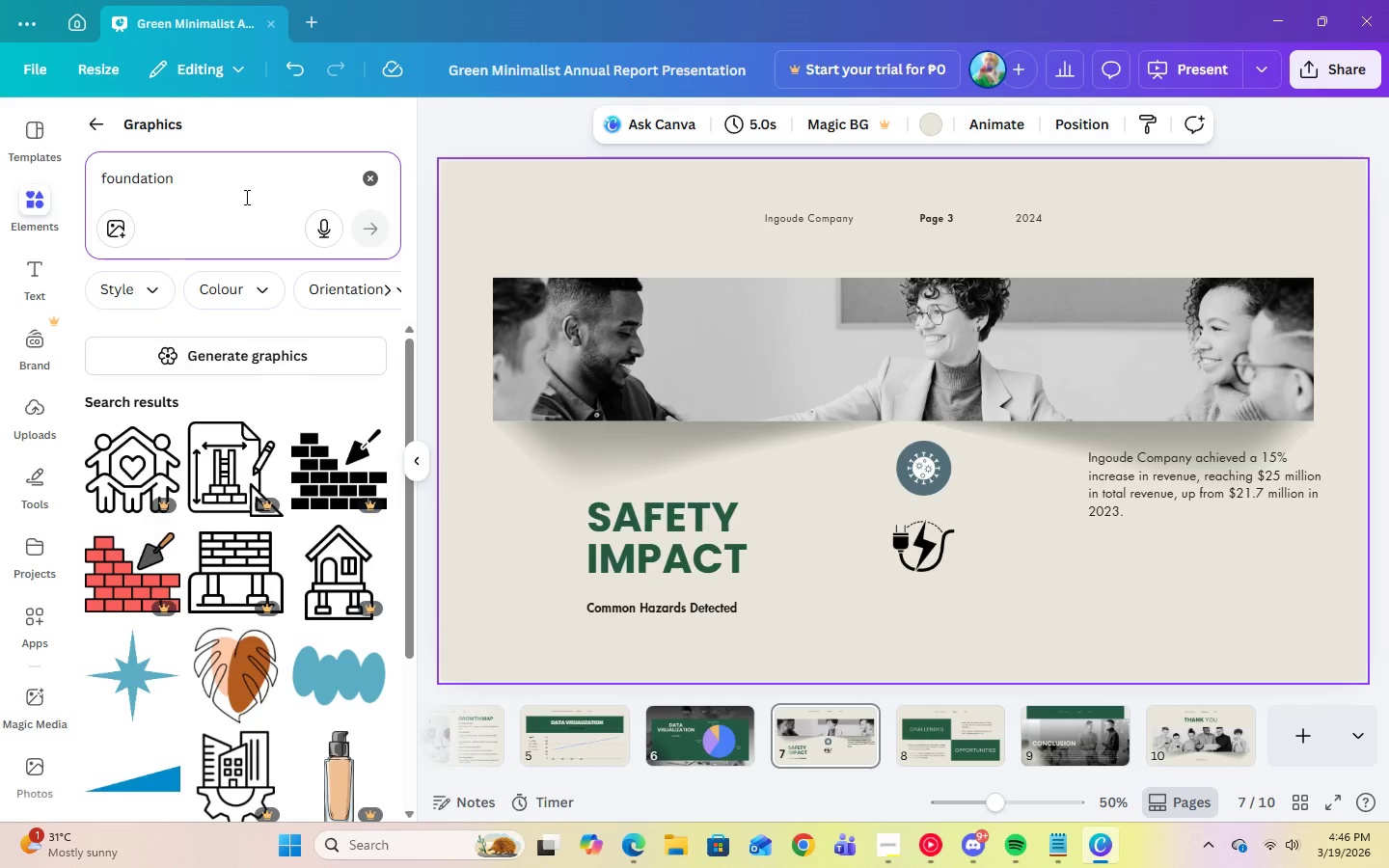 
wait(32.2)
 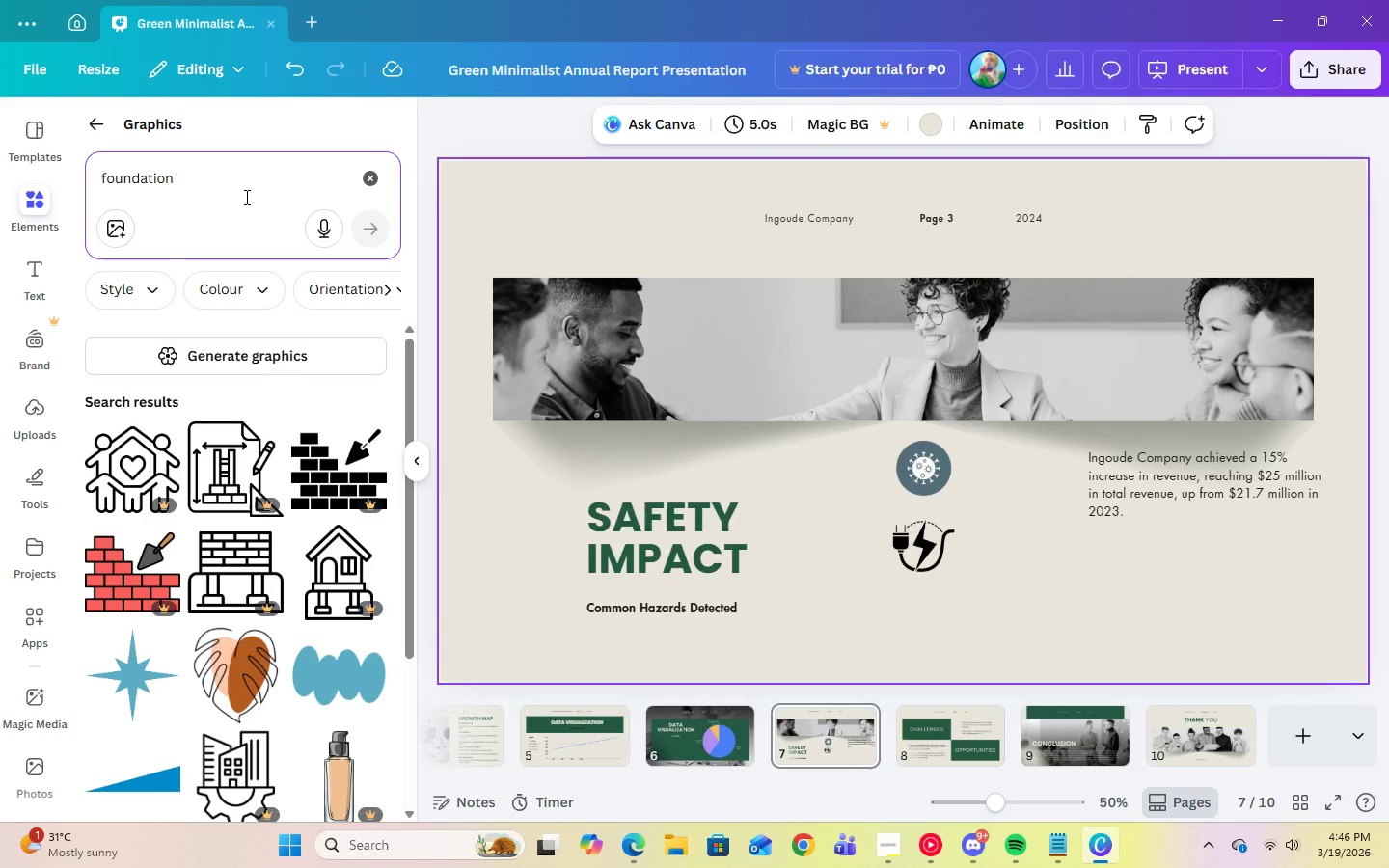 
left_click([938, 548])
 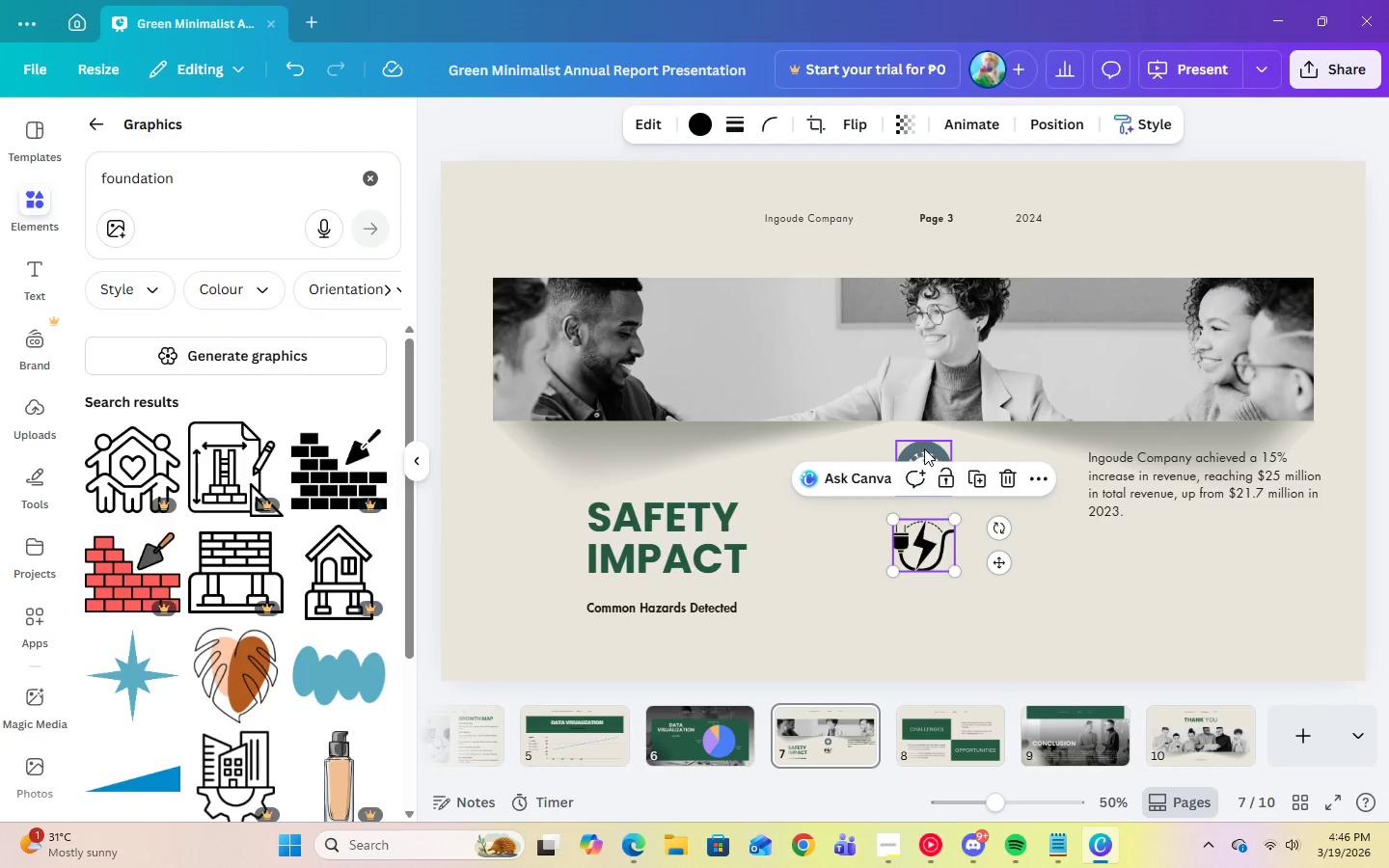 
left_click([924, 448])
 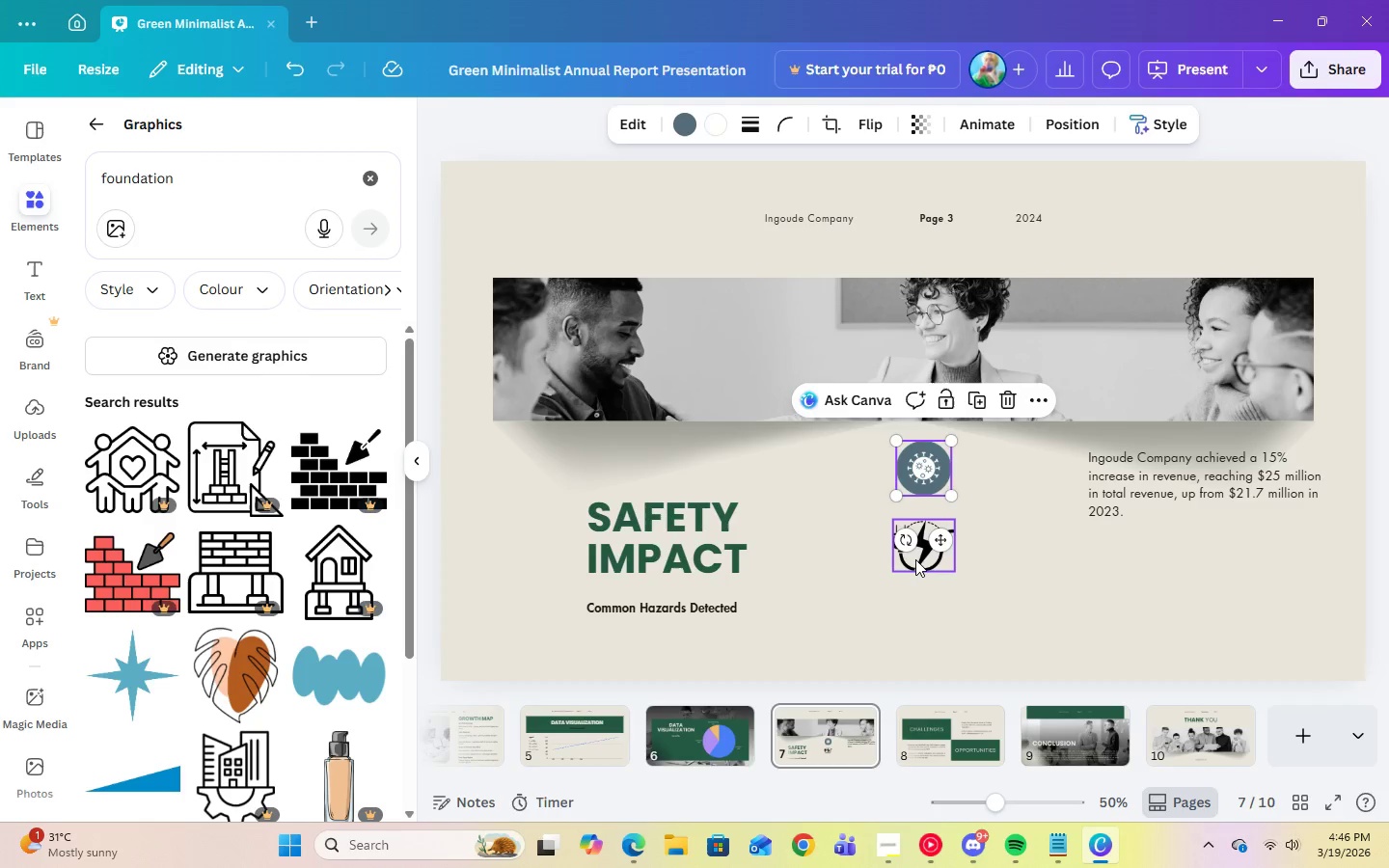 
left_click([915, 558])
 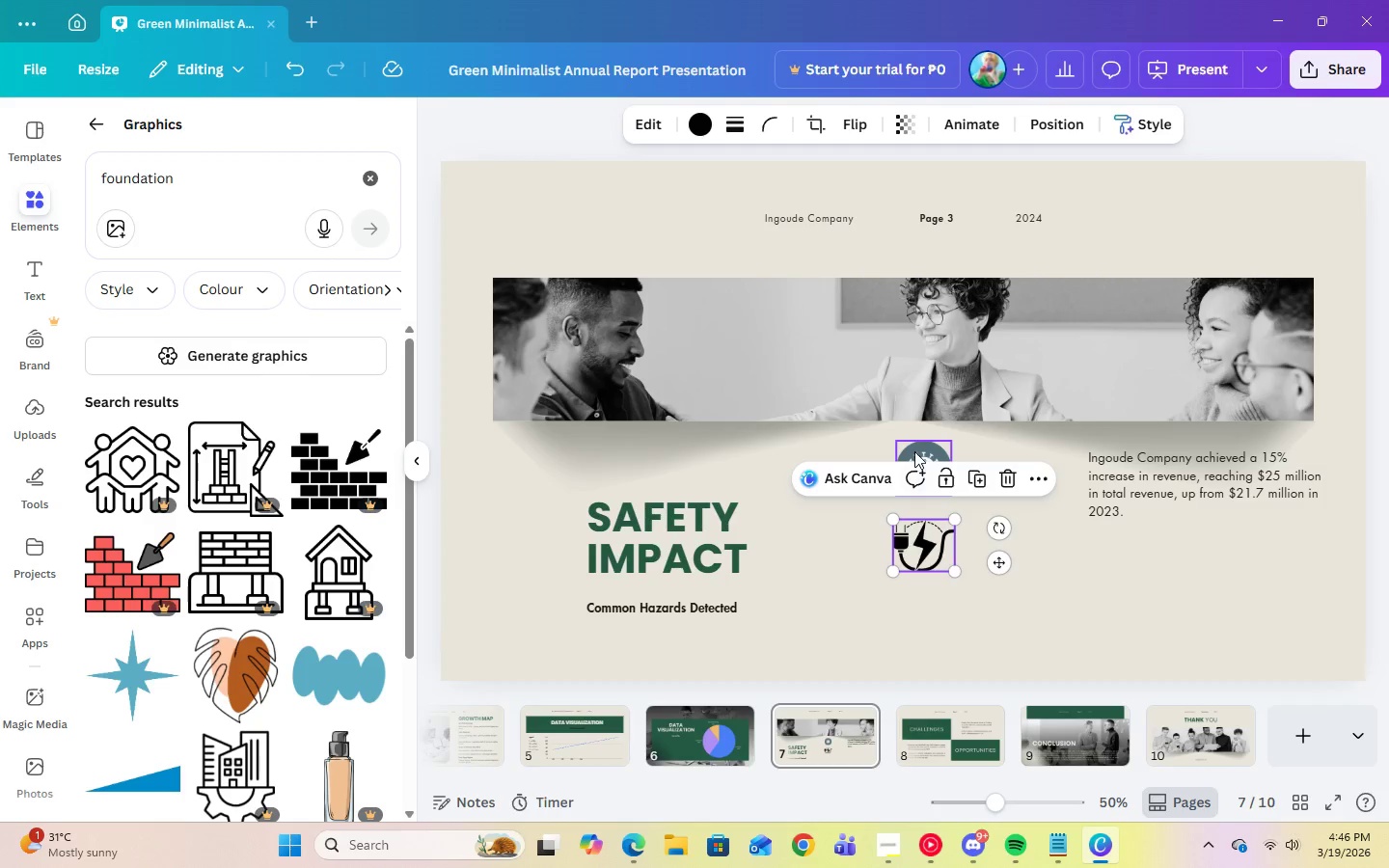 
left_click([914, 451])
 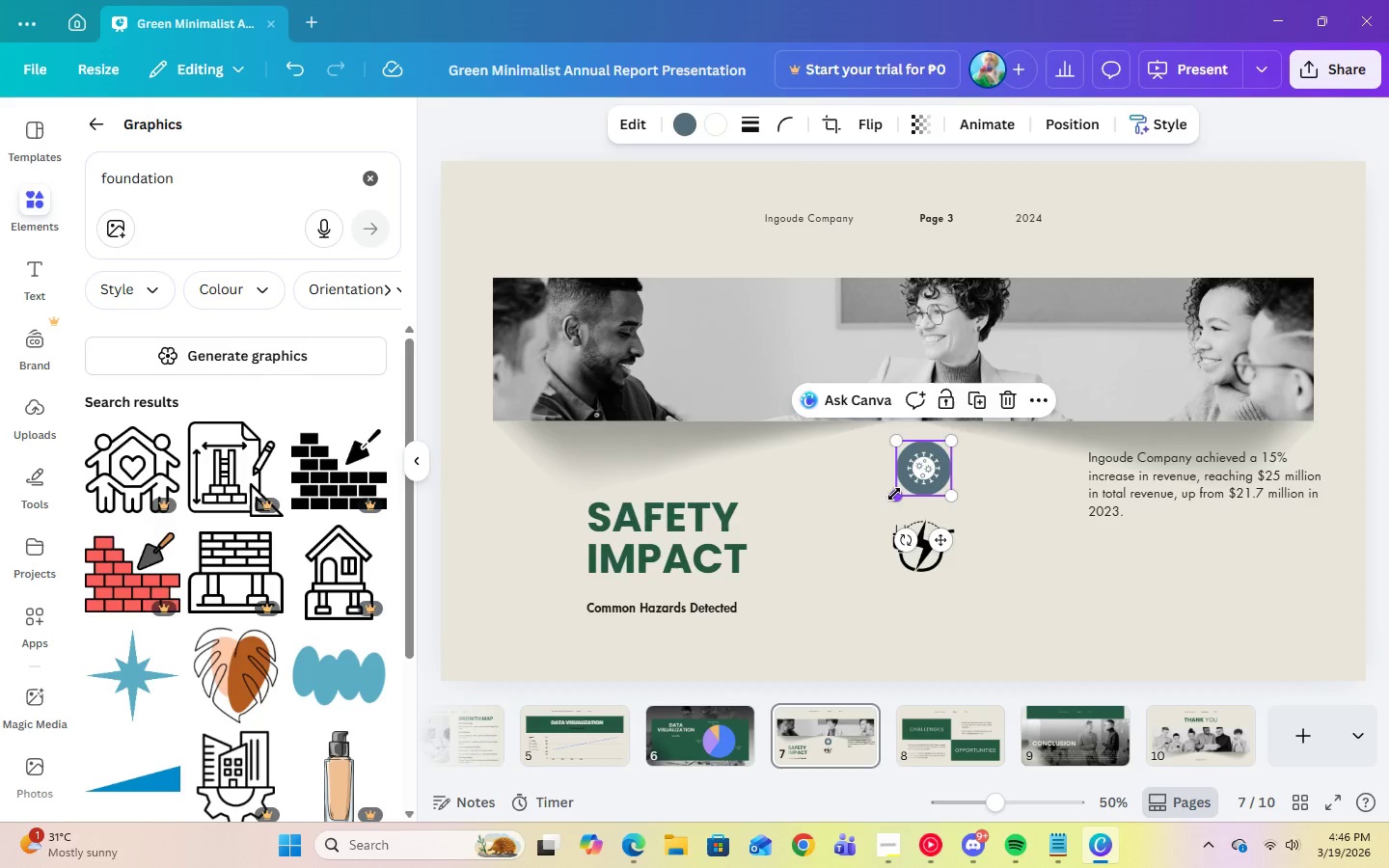 
left_click([1043, 538])
 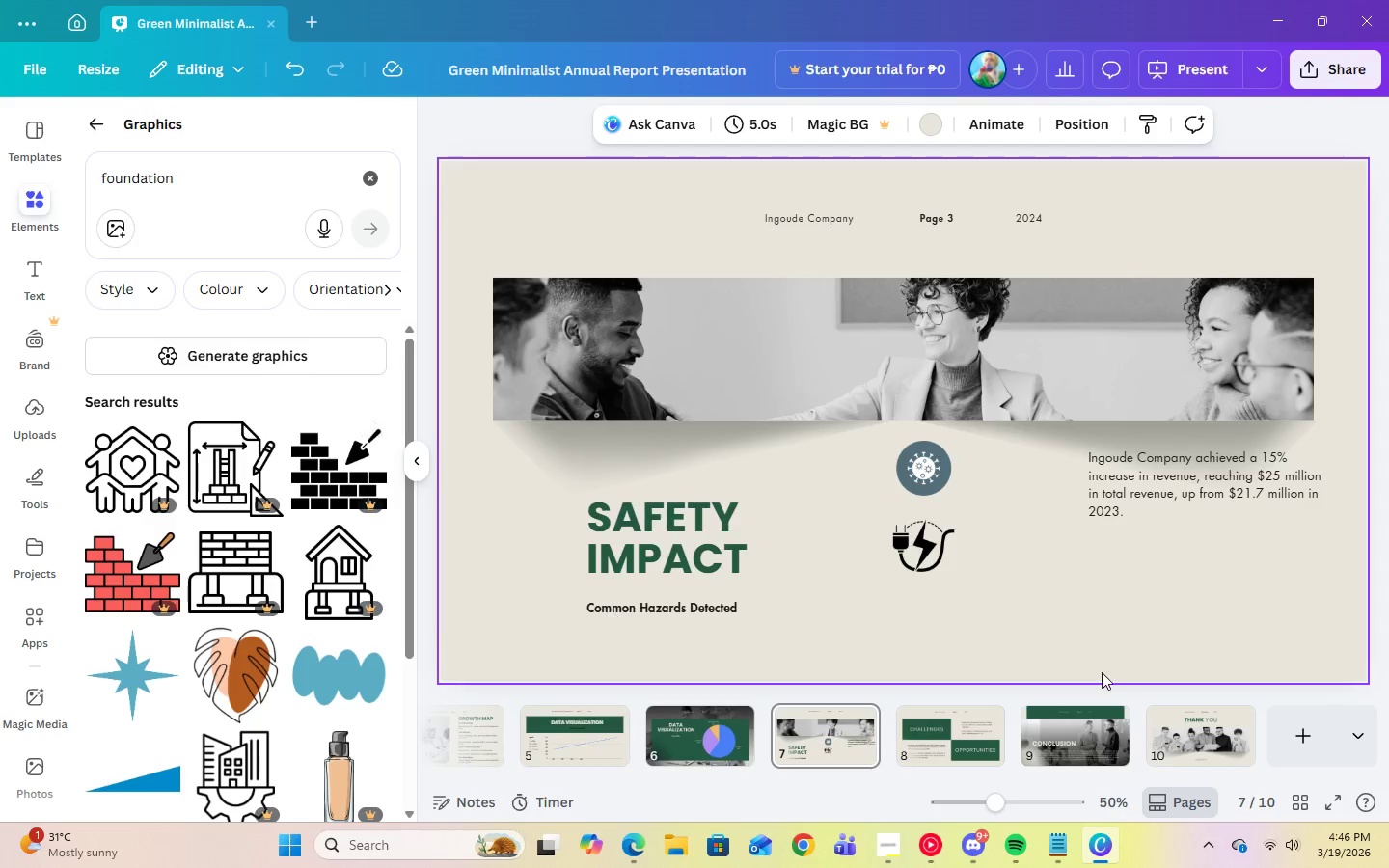 
scroll: coordinate [280, 695], scroll_direction: down, amount: 13.0
 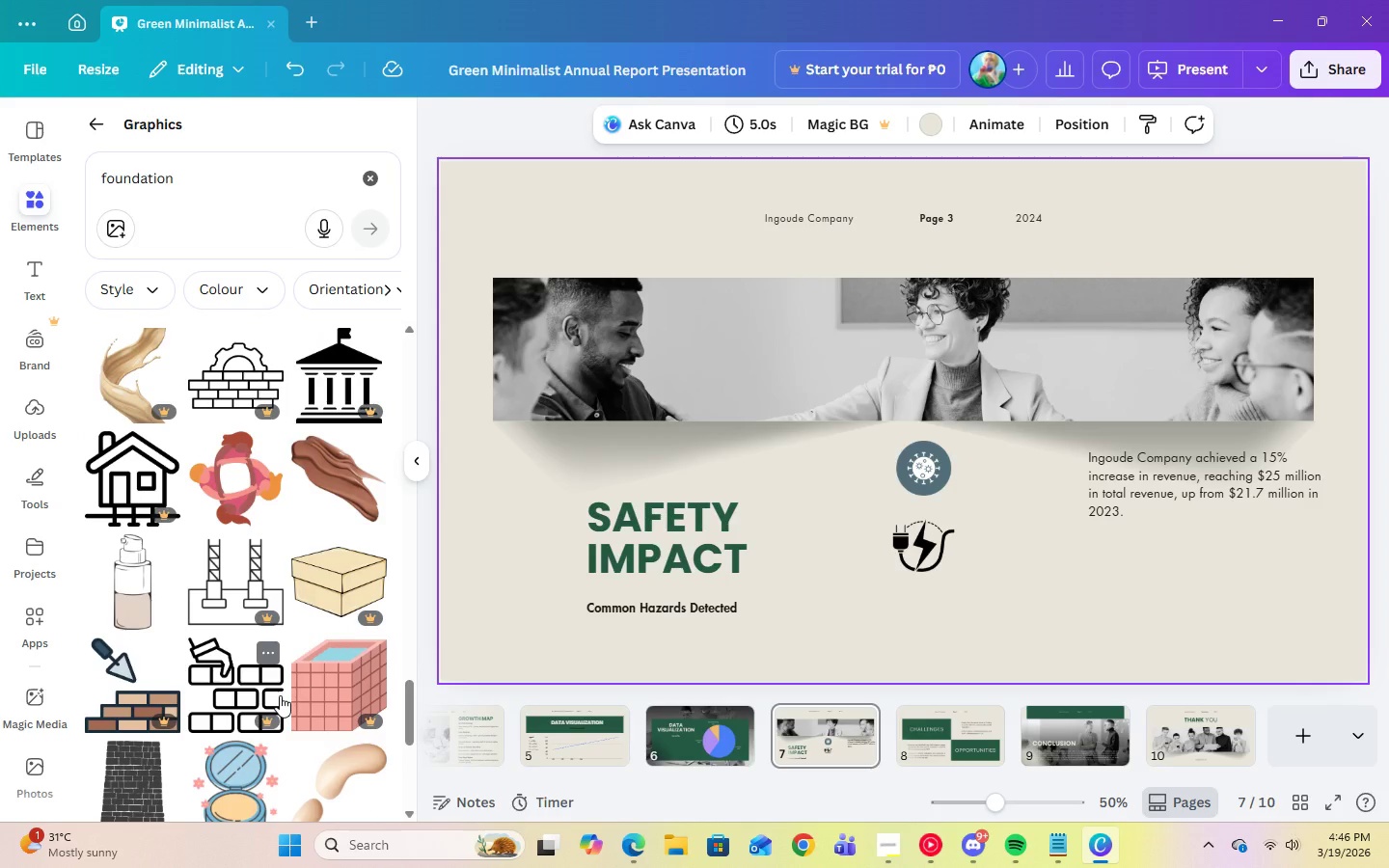 
scroll: coordinate [280, 695], scroll_direction: down, amount: 3.0
 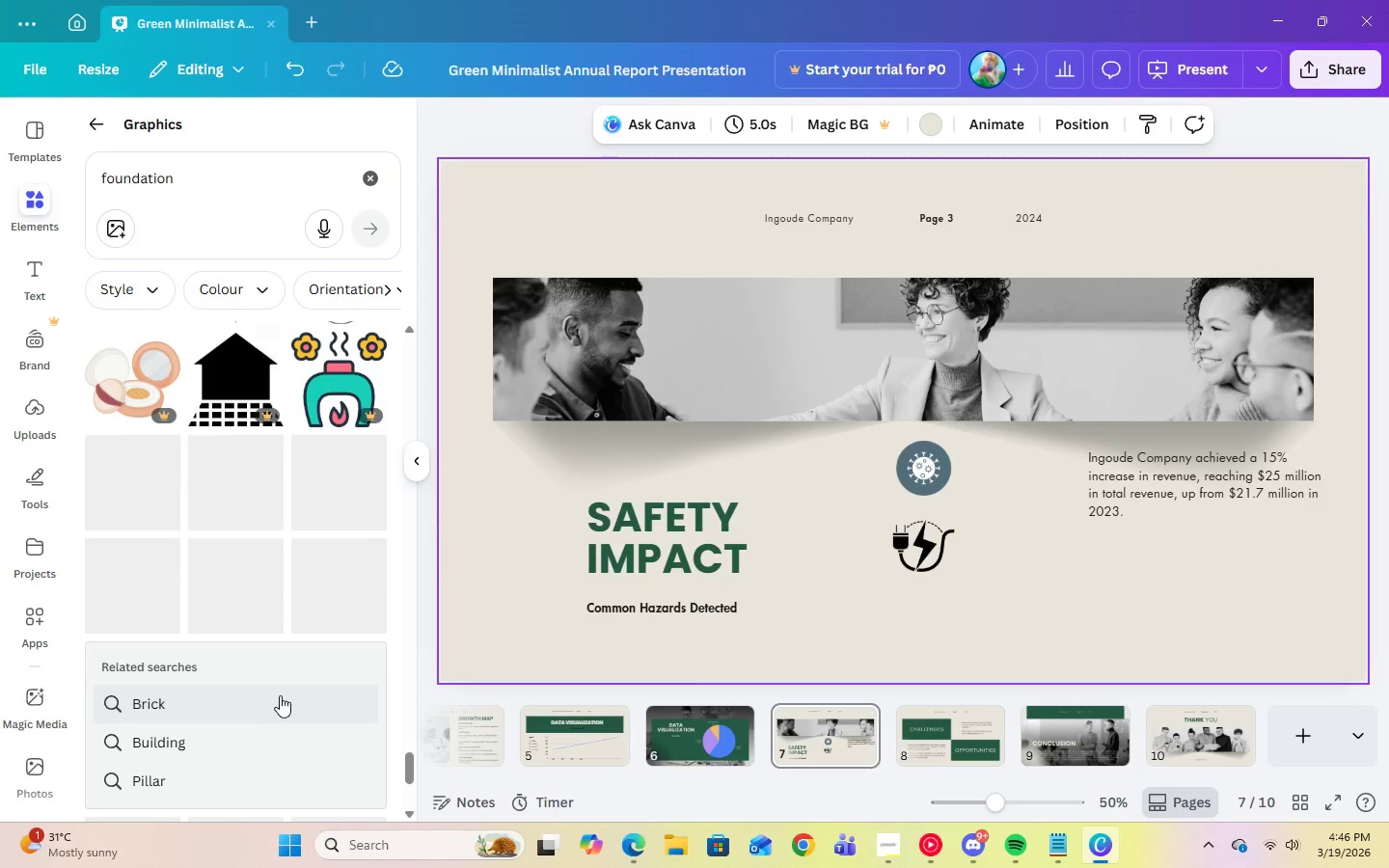 
left_click([175, 544])
 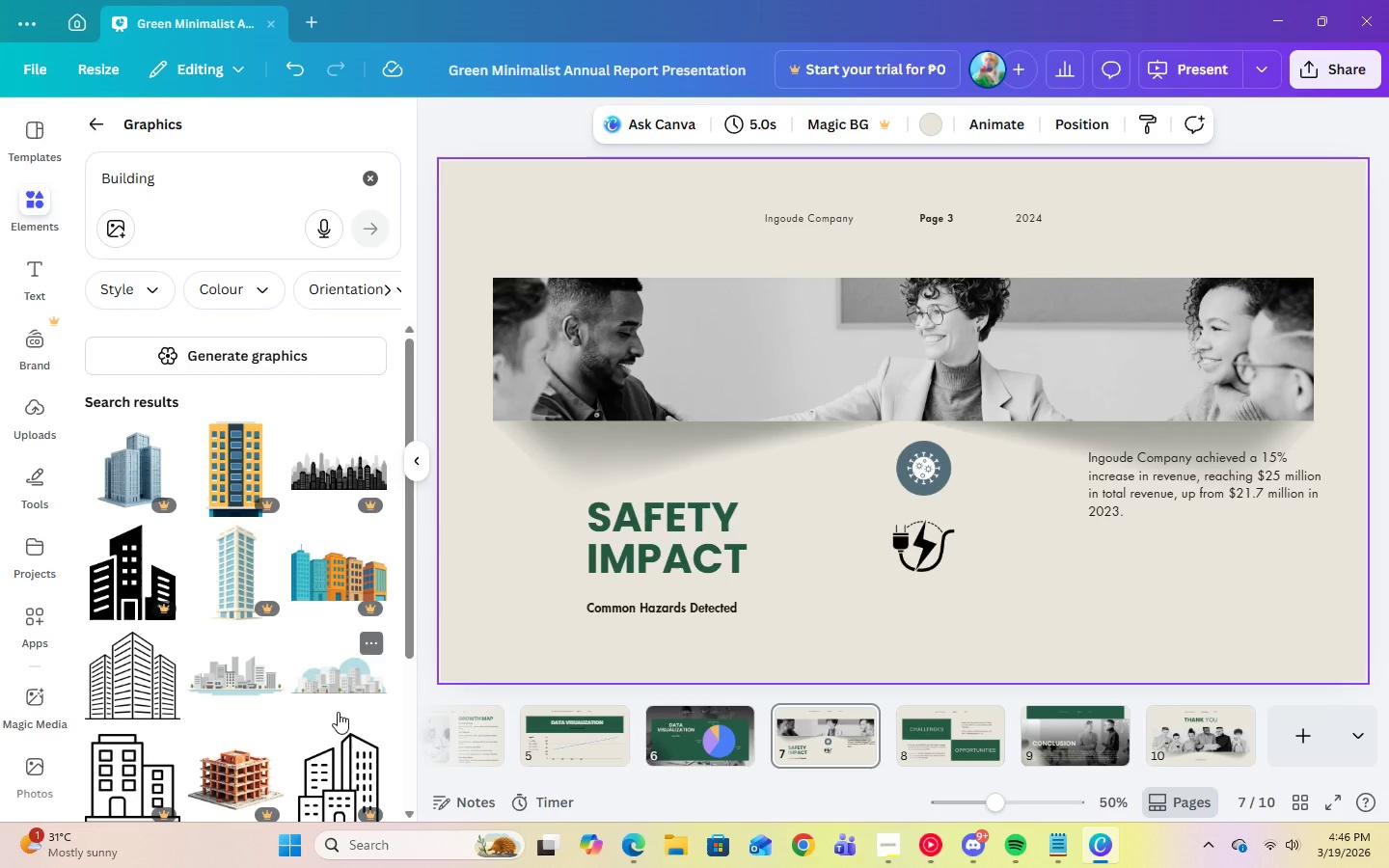 
scroll: coordinate [338, 712], scroll_direction: down, amount: 2.0
 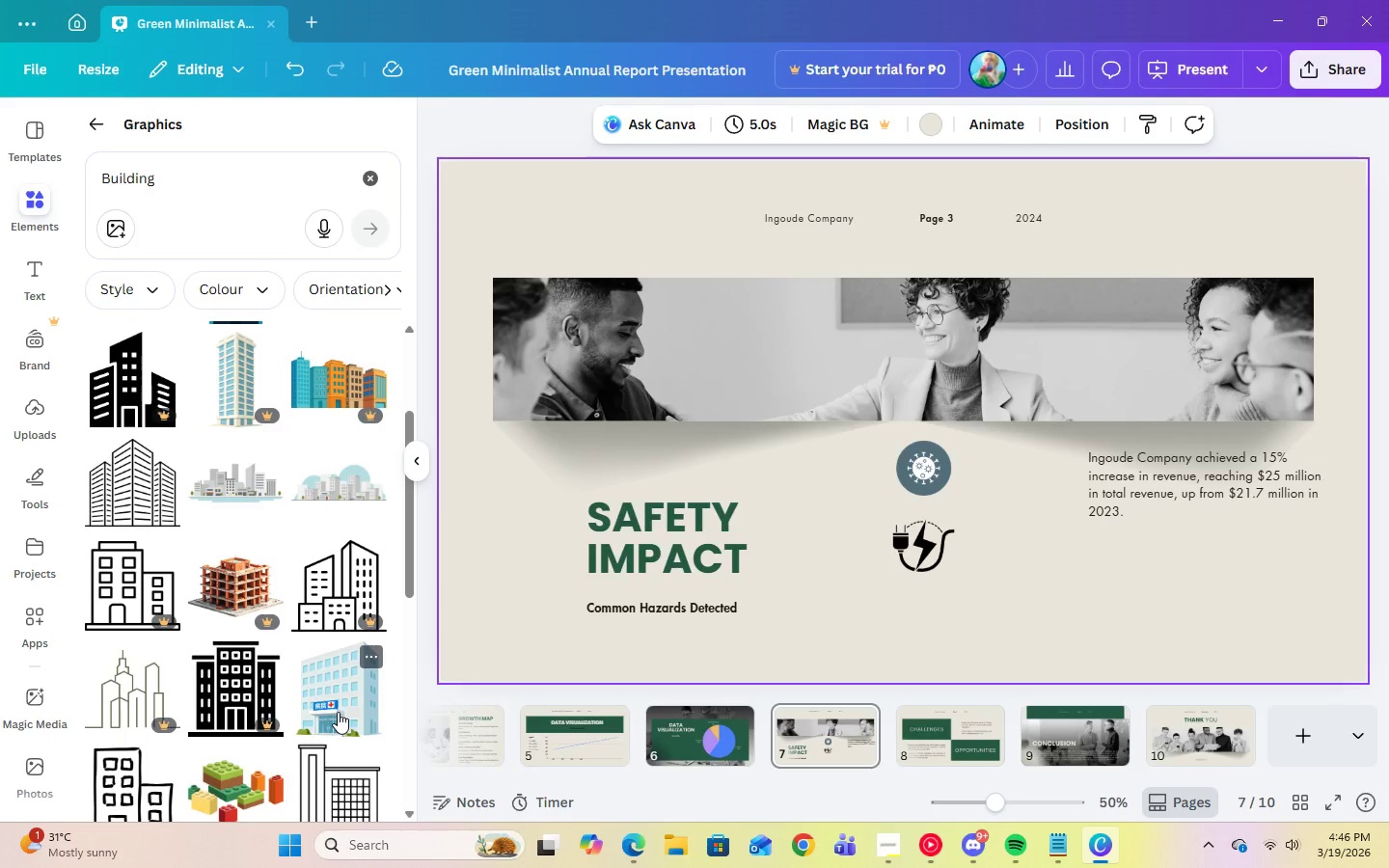 
scroll: coordinate [338, 712], scroll_direction: up, amount: 2.0
 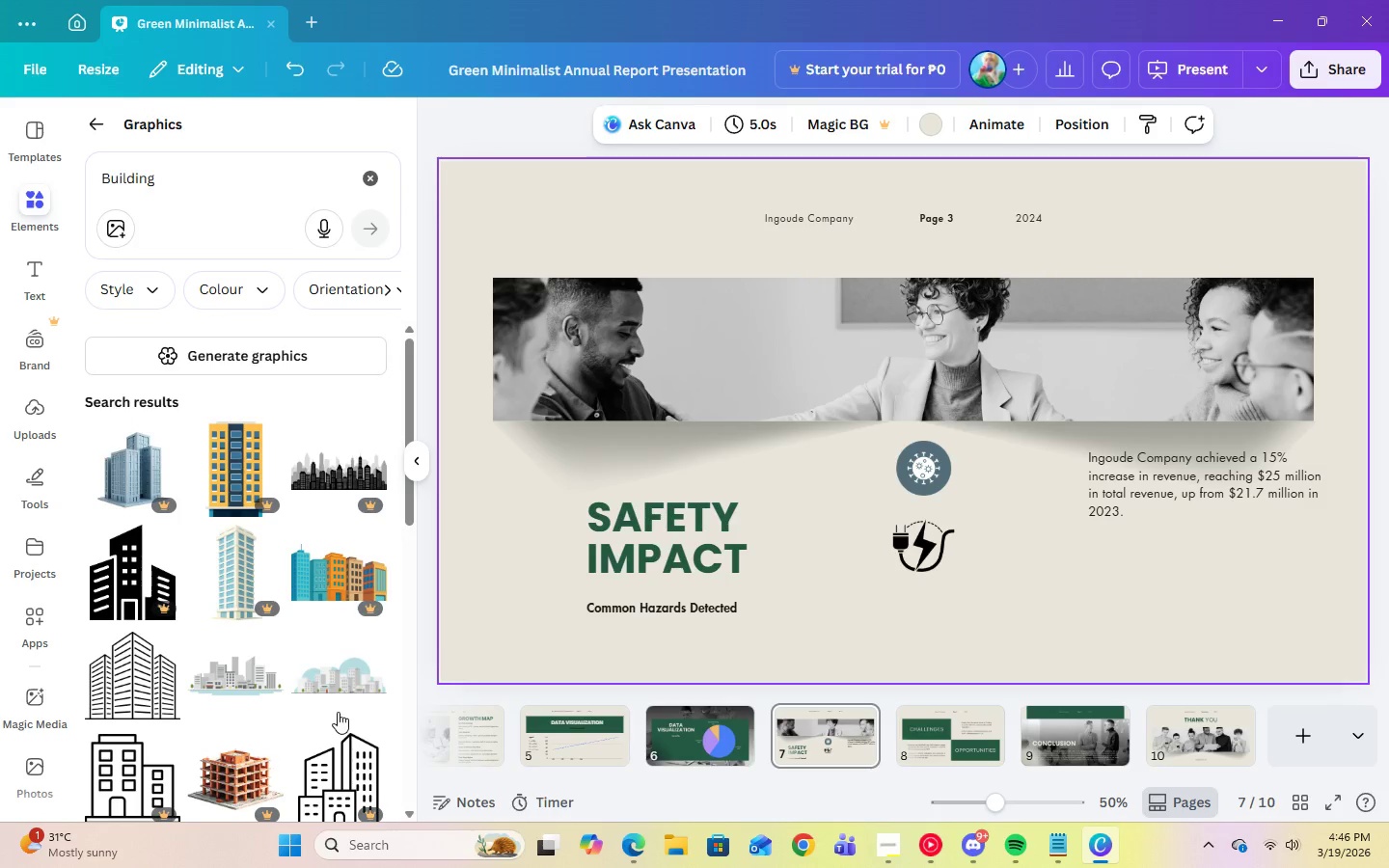 
scroll: coordinate [236, 581], scroll_direction: down, amount: 13.0
 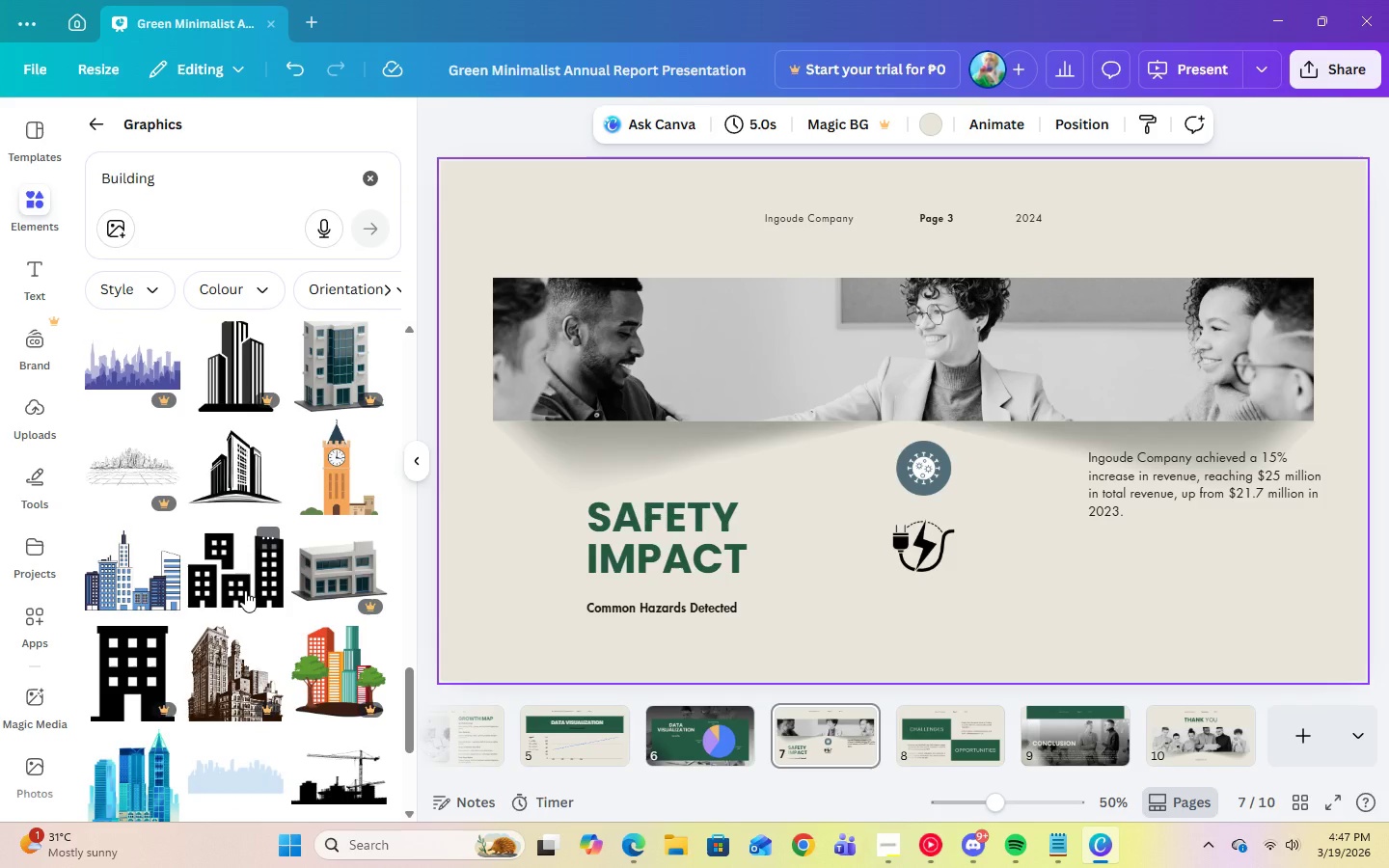 
left_click([245, 590])
 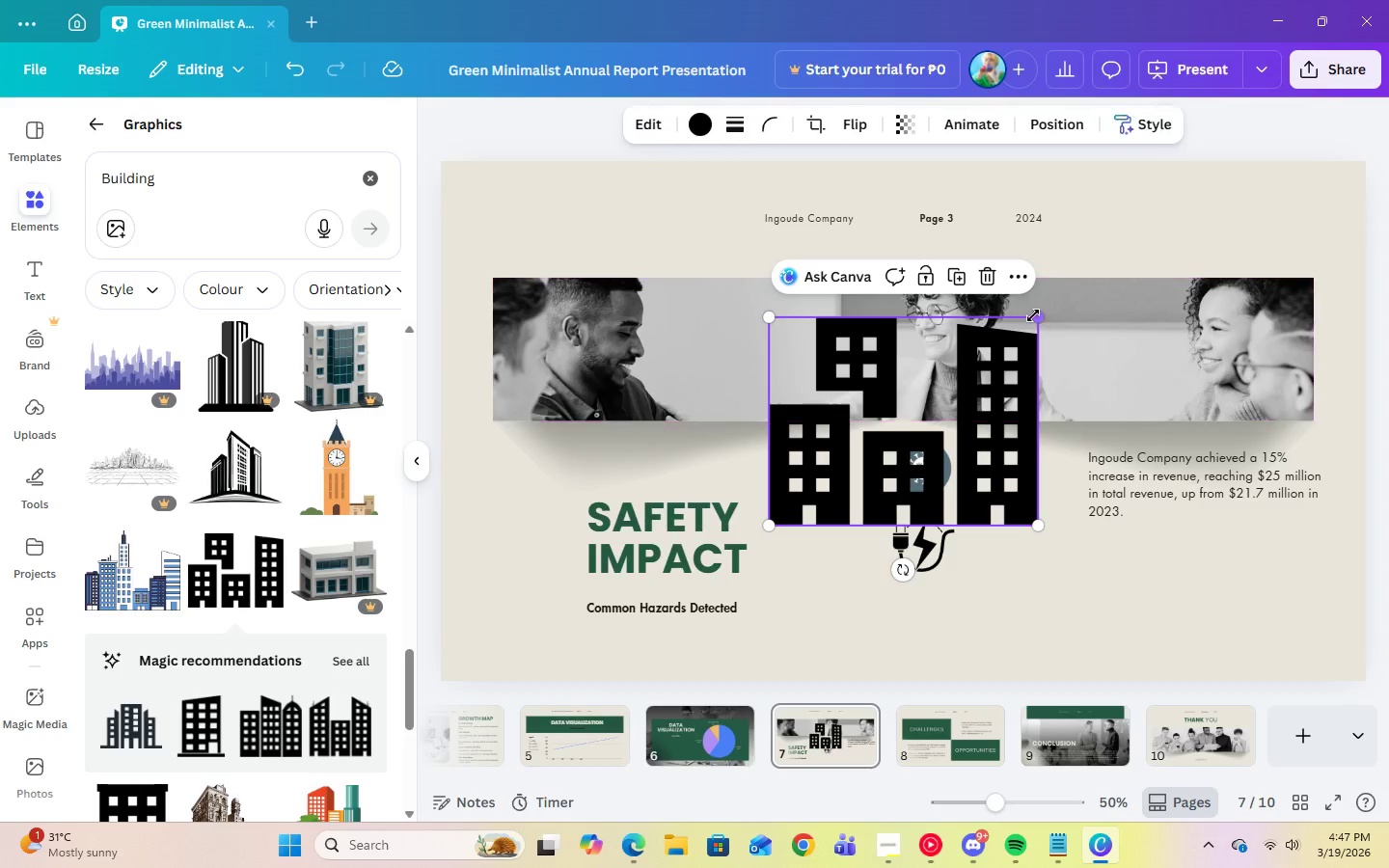 
left_click_drag(start_coordinate=[1034, 318], to_coordinate=[833, 495])
 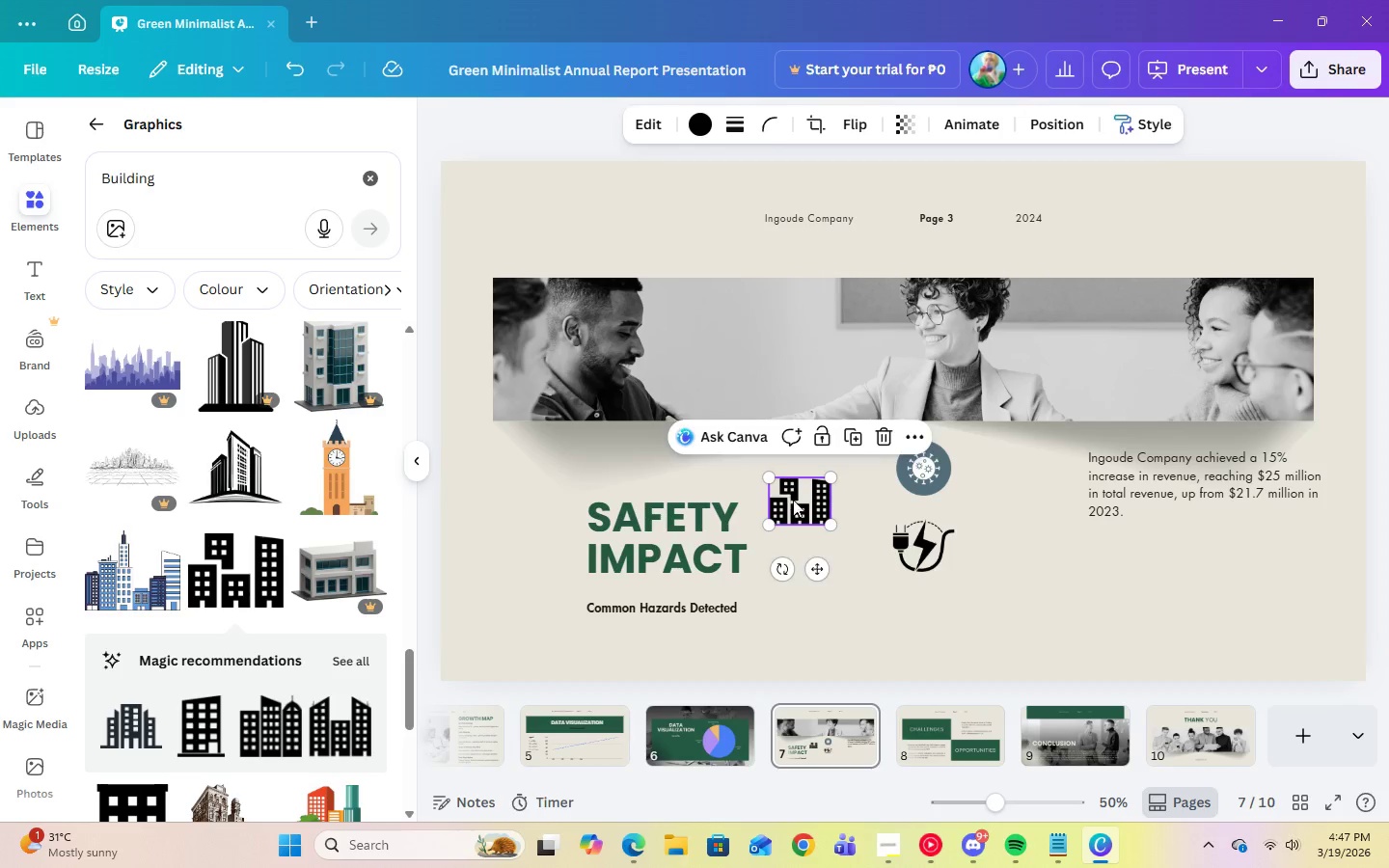 
left_click_drag(start_coordinate=[790, 495], to_coordinate=[917, 616])
 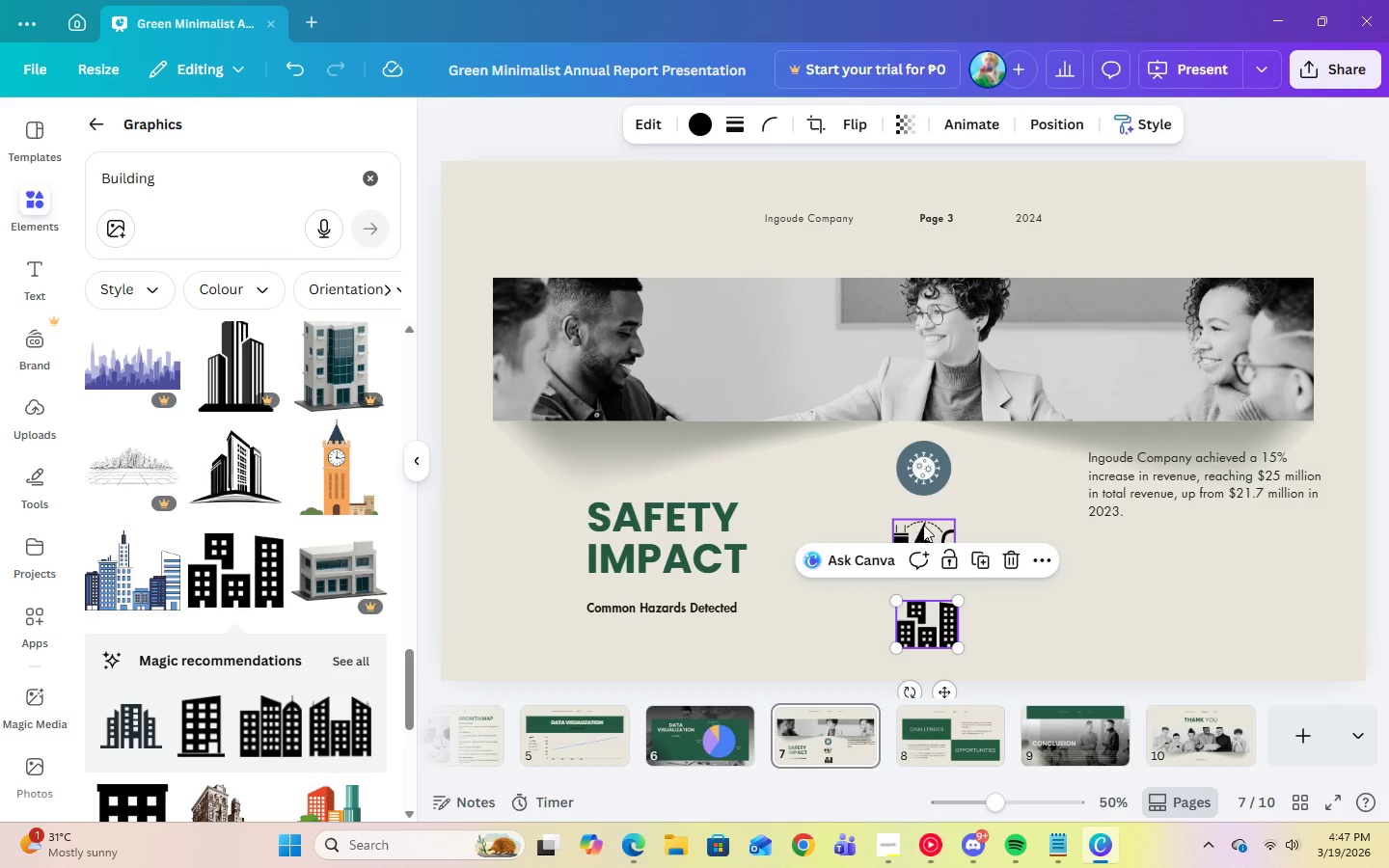 
left_click([923, 525])
 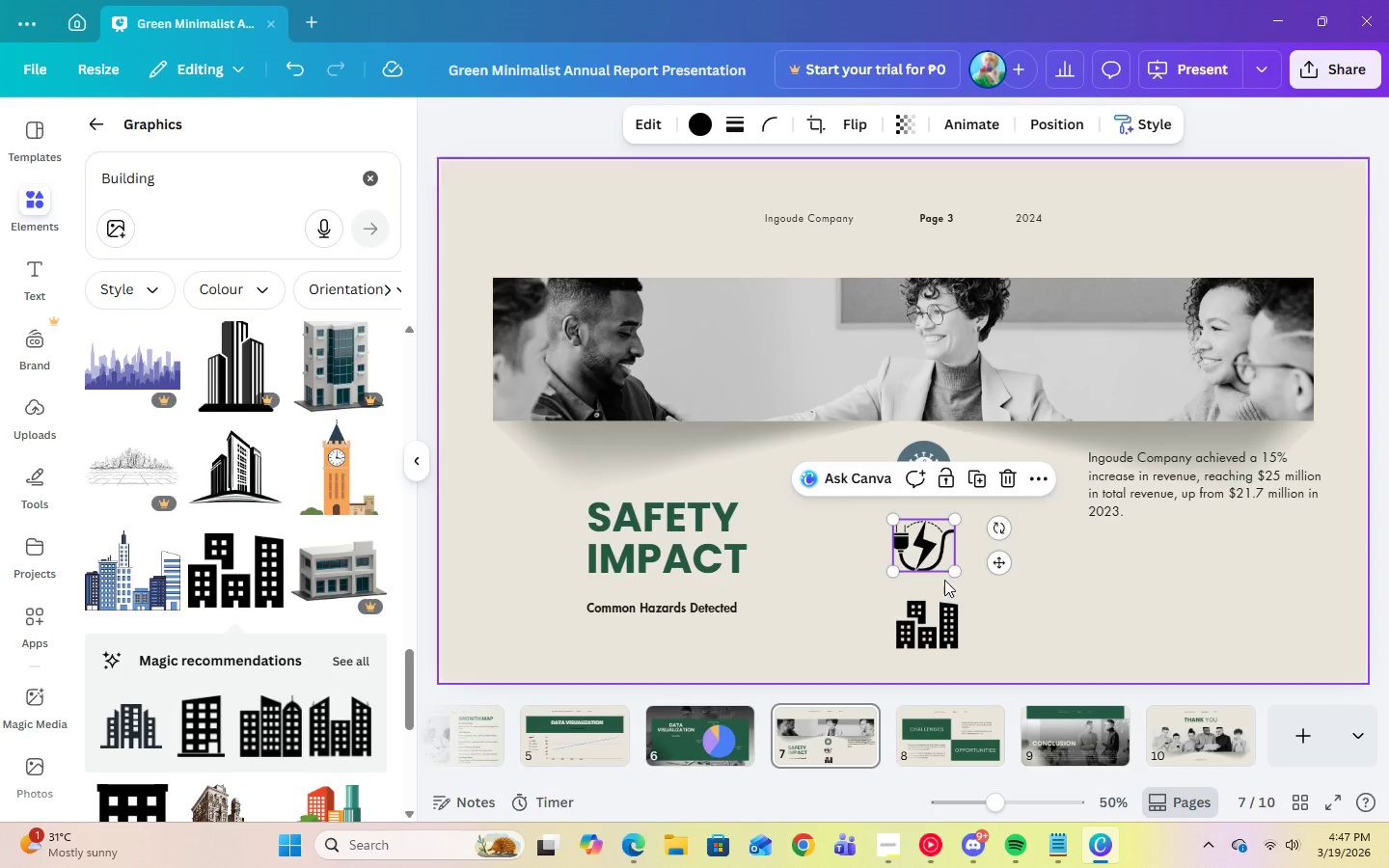 
left_click_drag(start_coordinate=[953, 573], to_coordinate=[944, 565])
 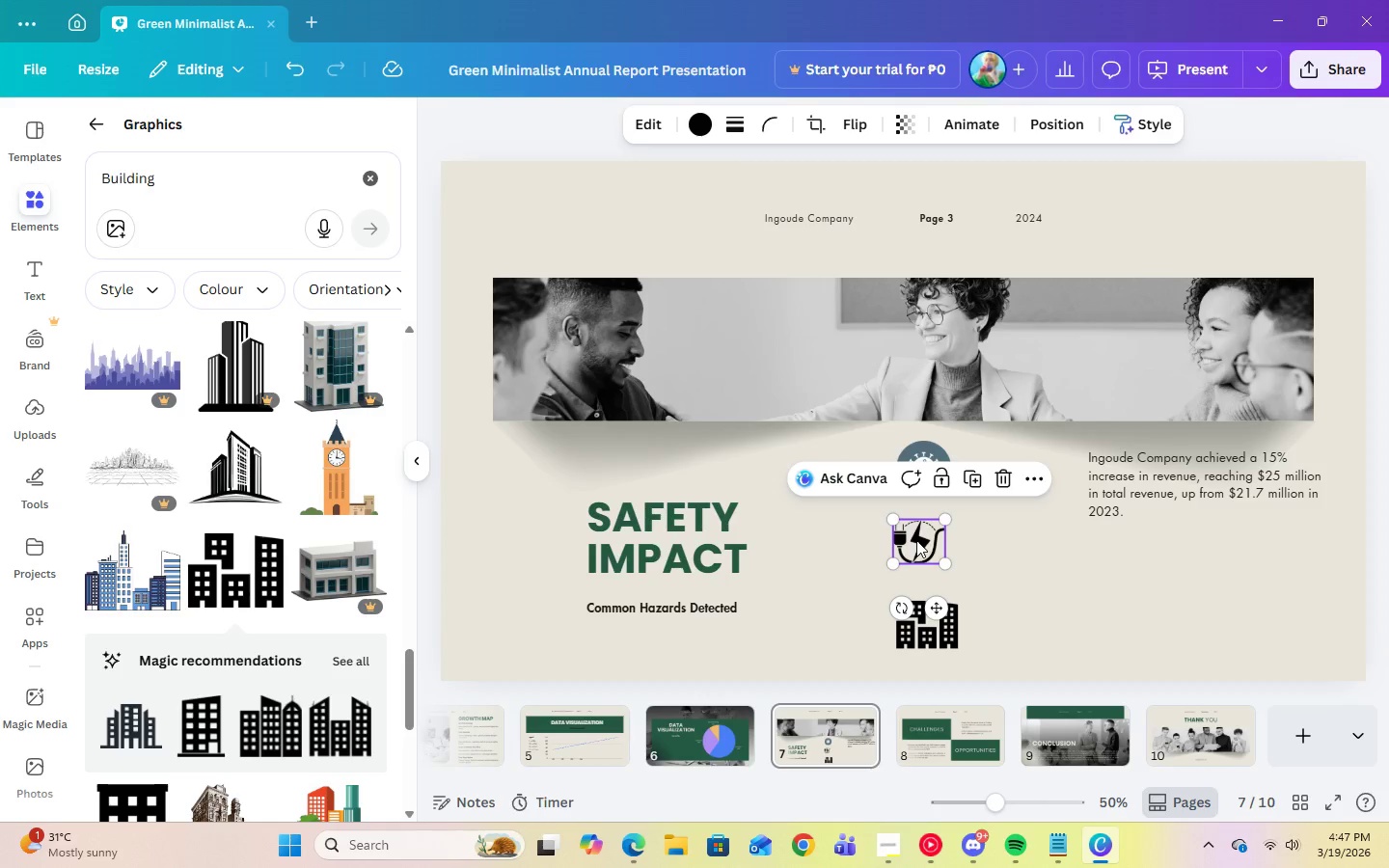 
left_click_drag(start_coordinate=[916, 540], to_coordinate=[924, 542])
 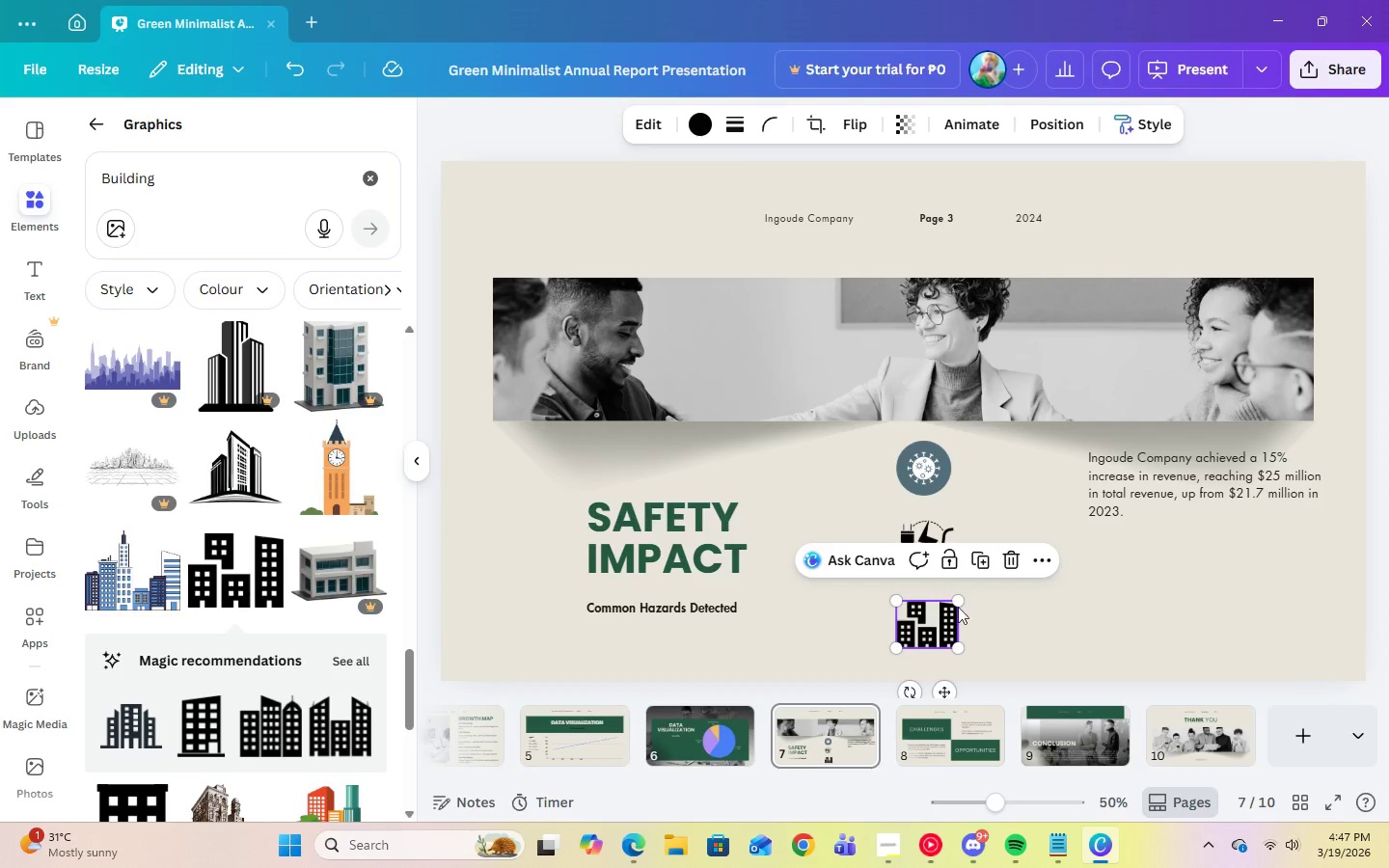 
left_click_drag(start_coordinate=[961, 600], to_coordinate=[956, 606])
 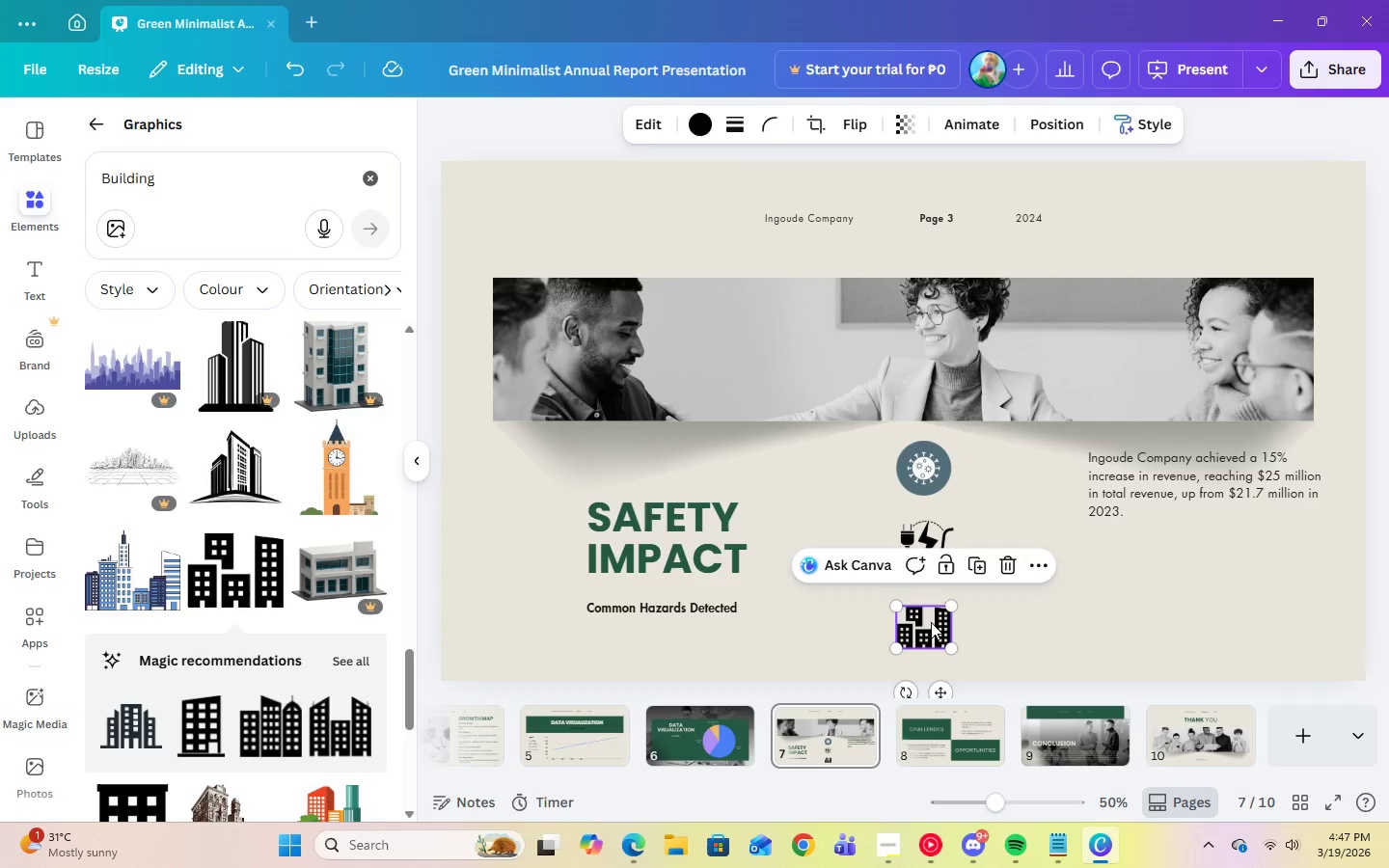 
left_click_drag(start_coordinate=[931, 622], to_coordinate=[938, 607])
 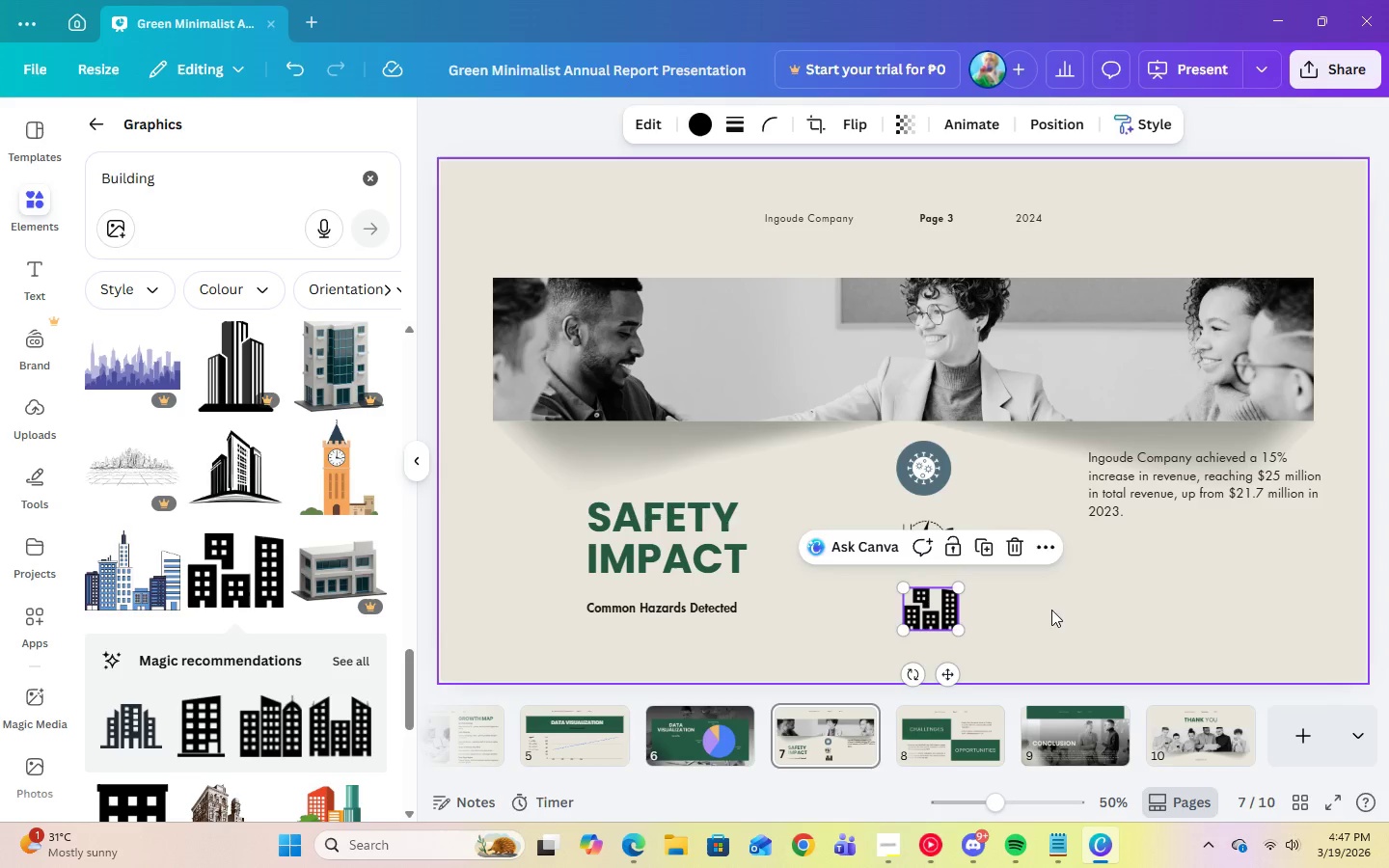 
left_click([1051, 610])
 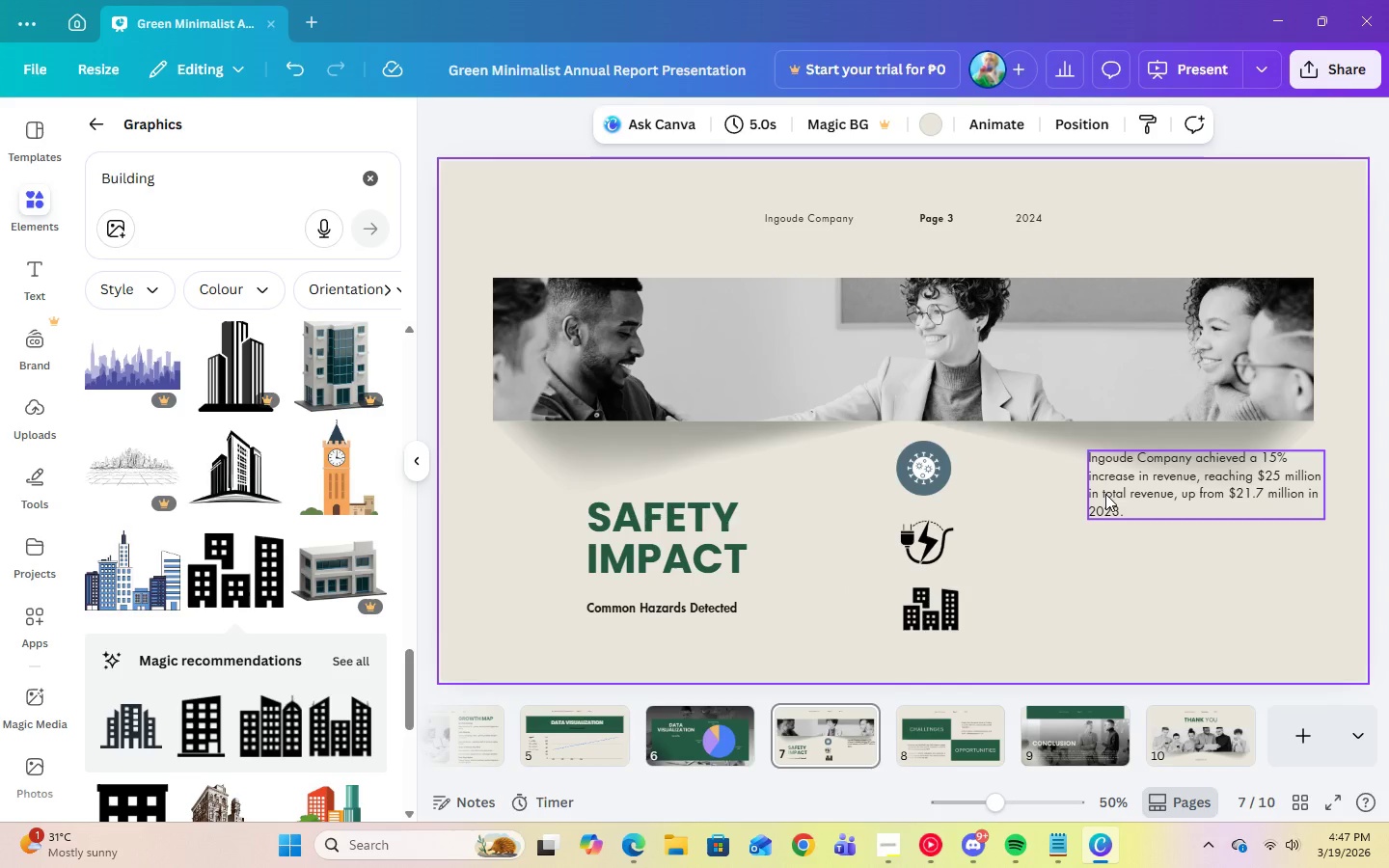 
left_click([1133, 484])
 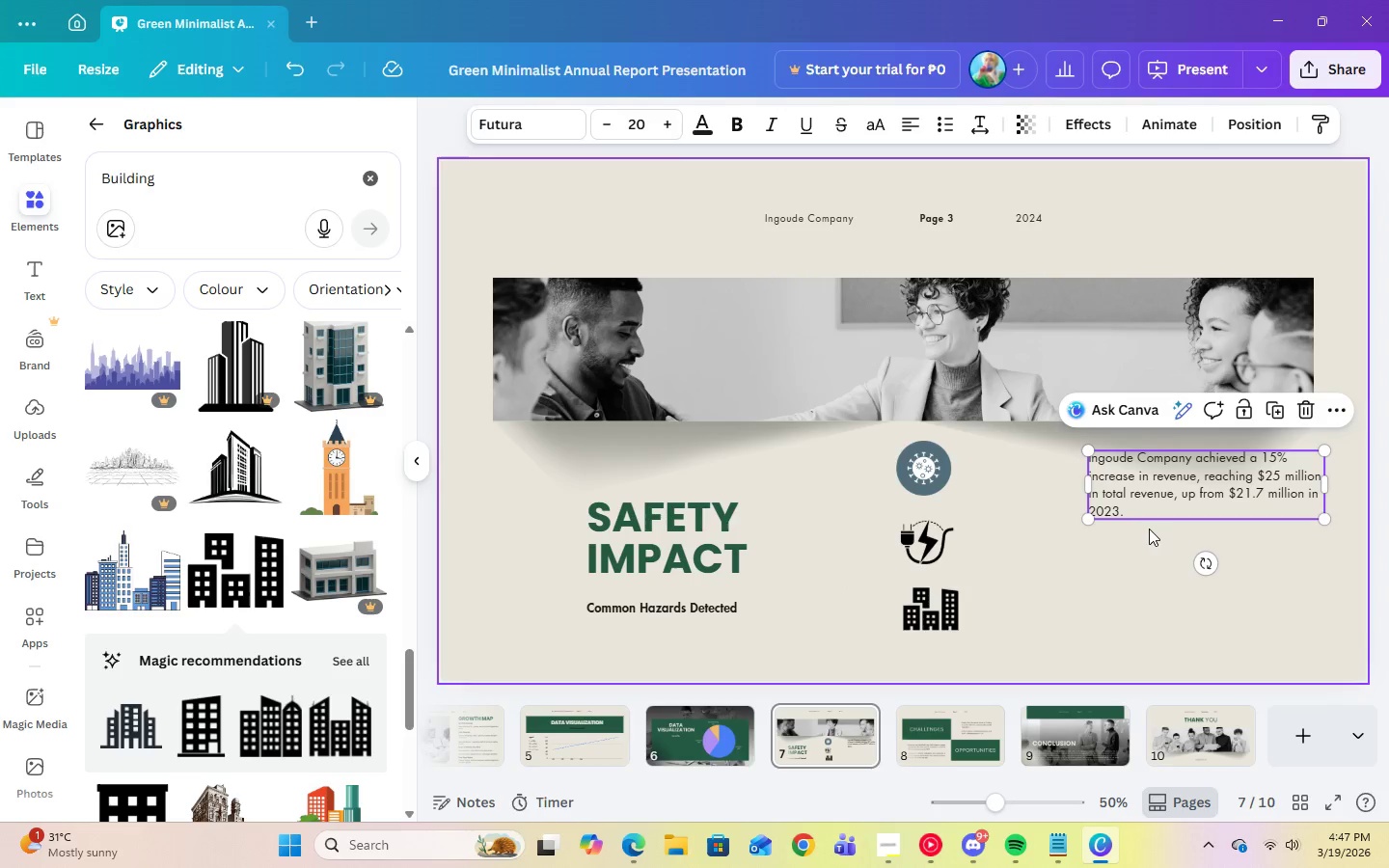 
left_click([1134, 497])
 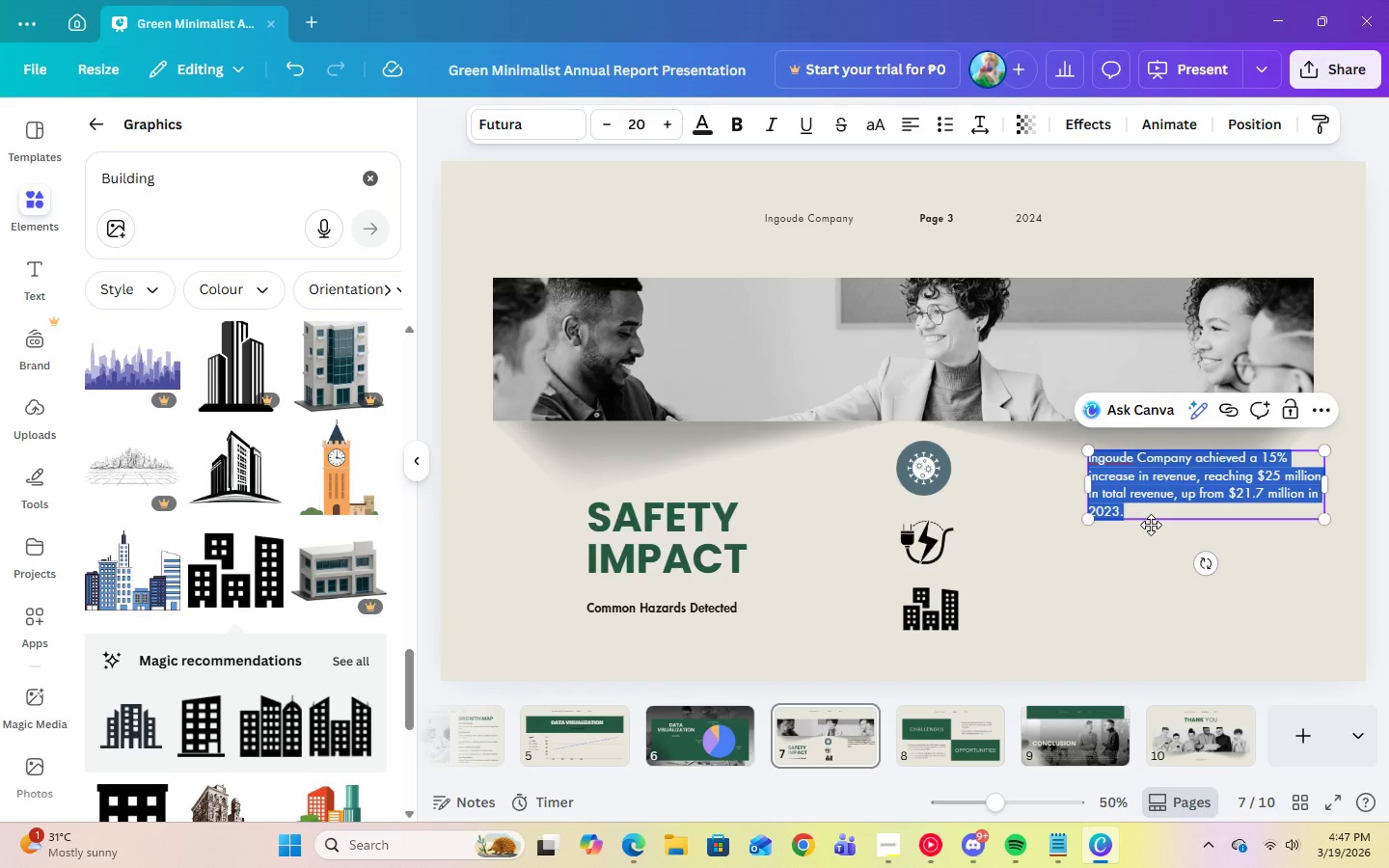 
type(Mold)
 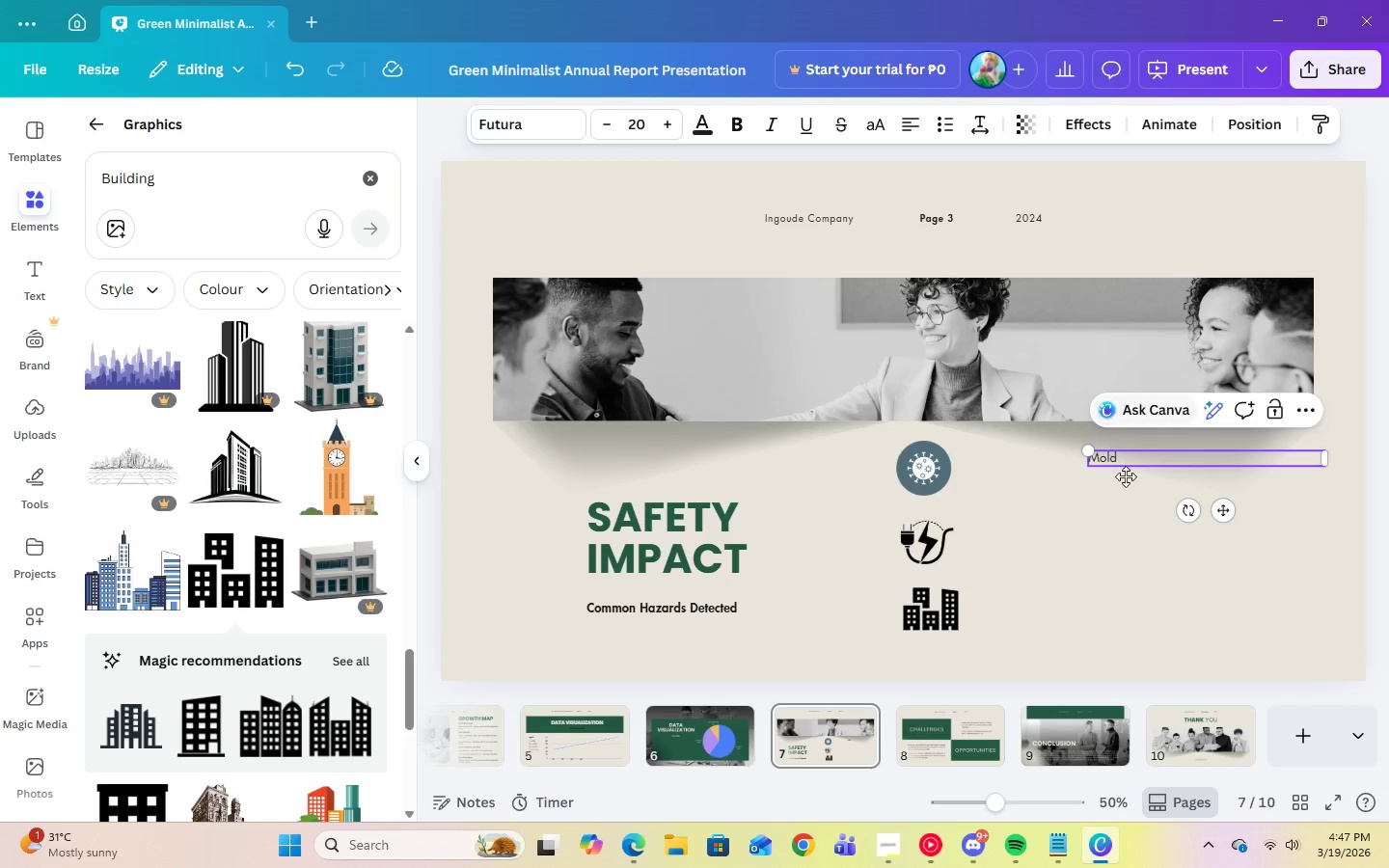 
left_click([1127, 510])
 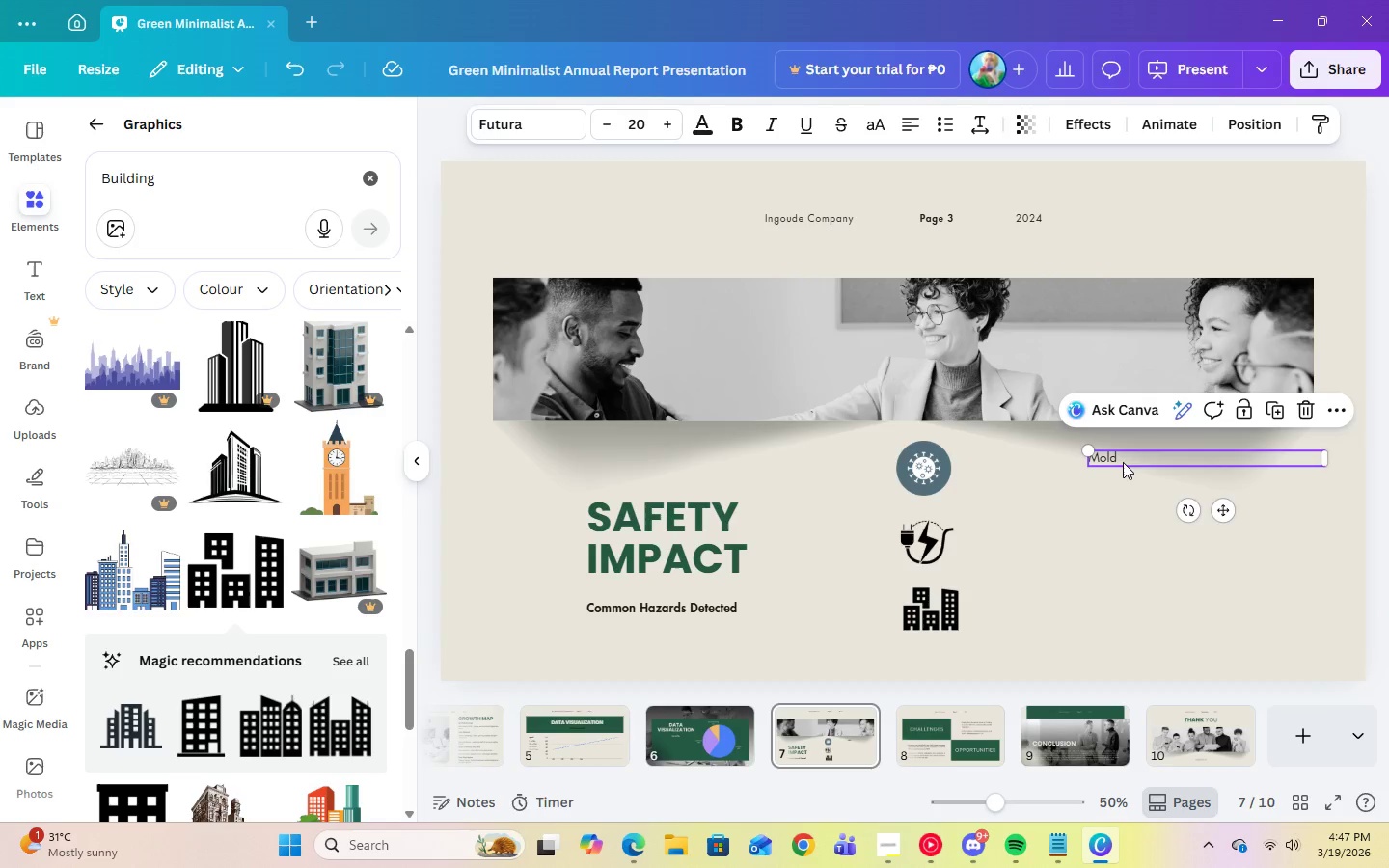 
left_click_drag(start_coordinate=[1123, 462], to_coordinate=[1004, 474])
 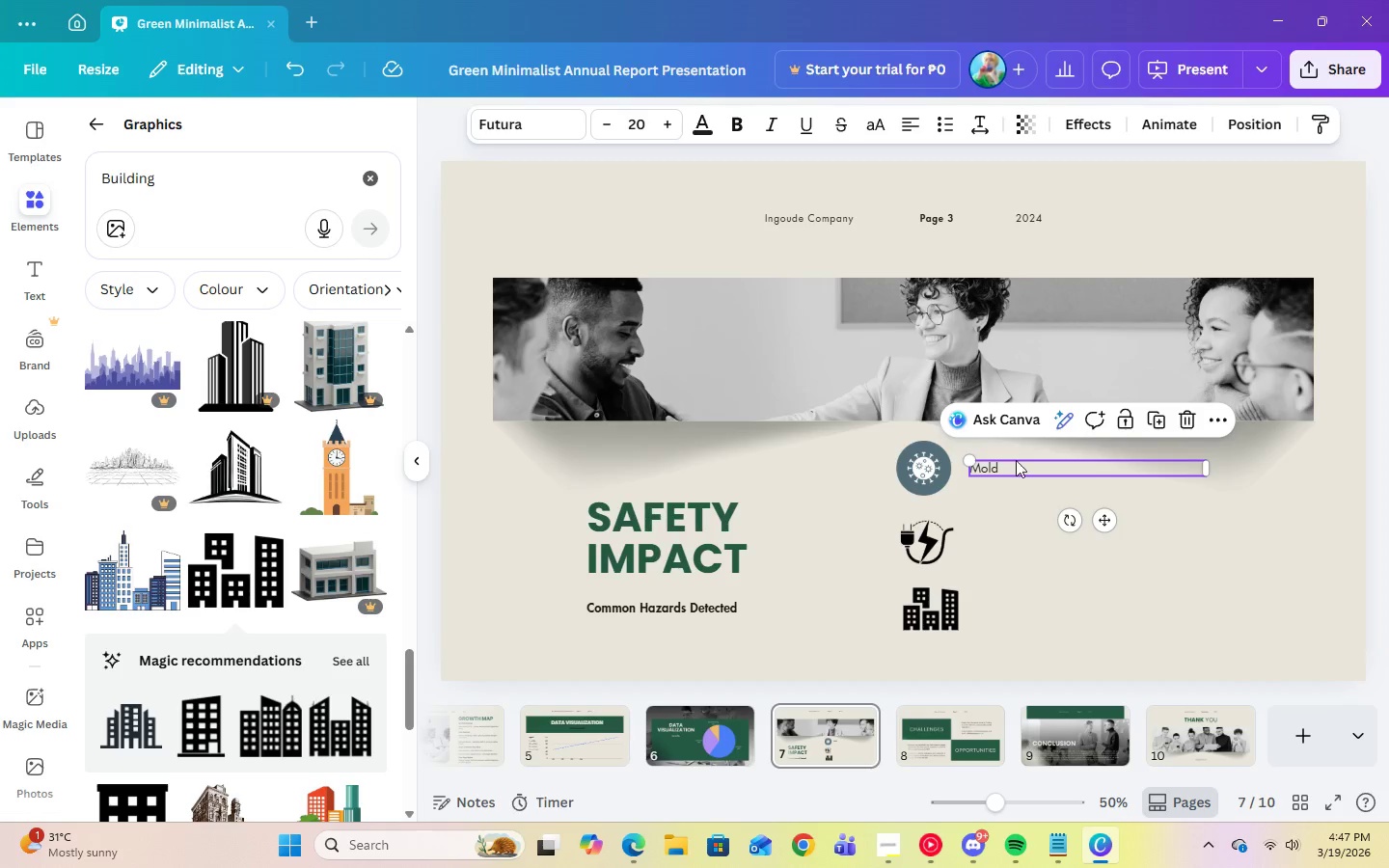 
left_click([1161, 415])
 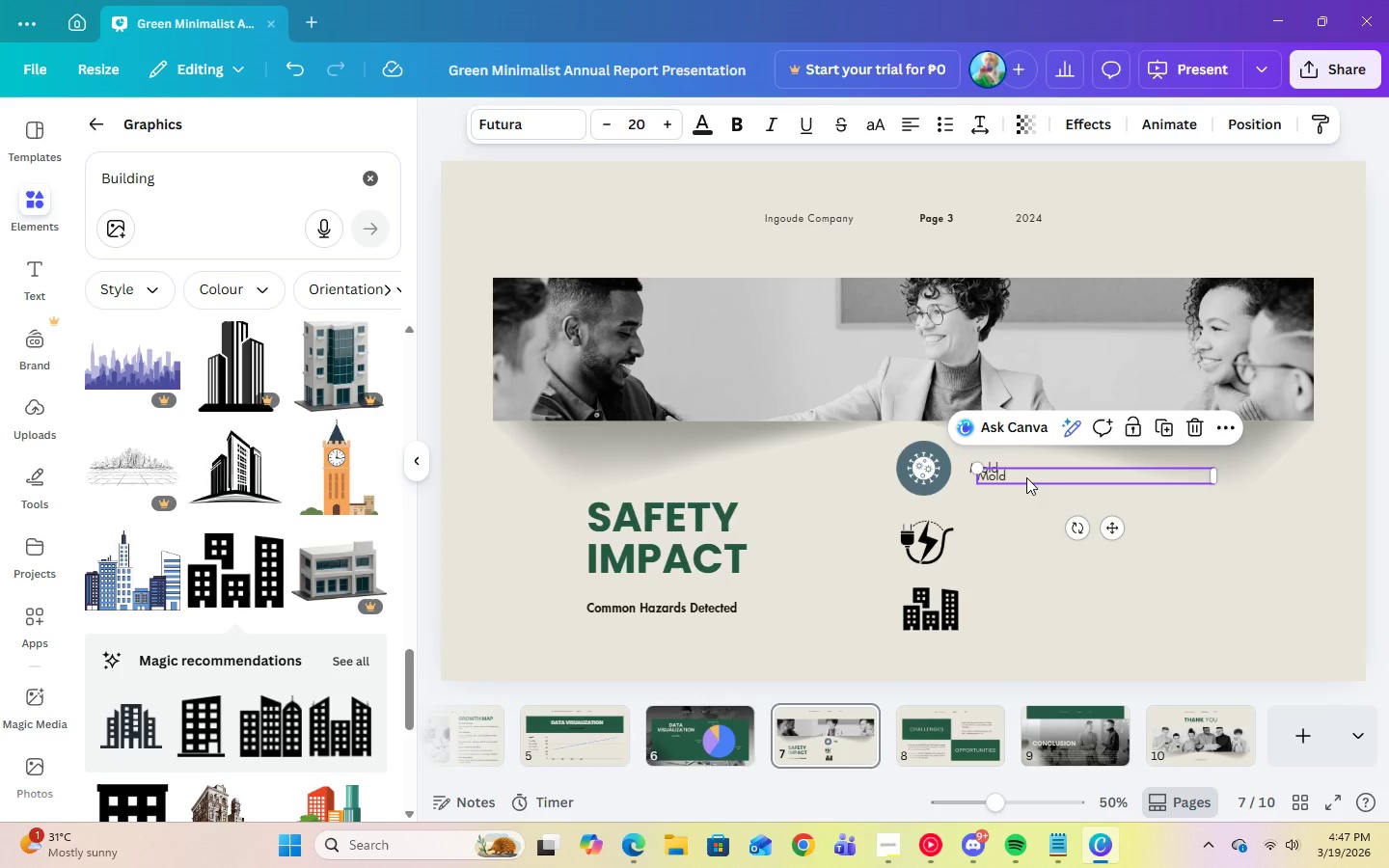 
left_click_drag(start_coordinate=[1026, 477], to_coordinate=[1021, 542])
 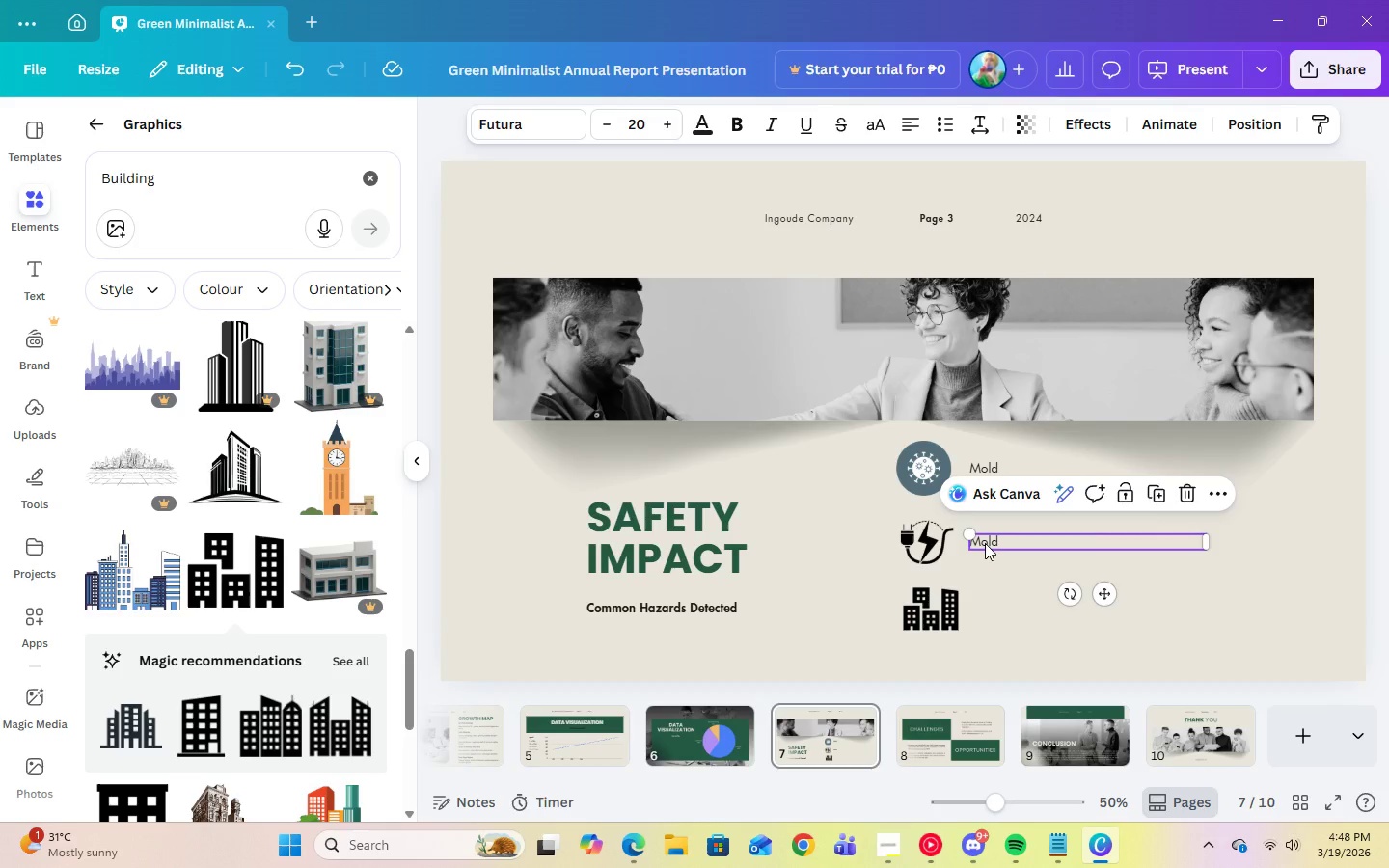 
left_click([985, 543])
 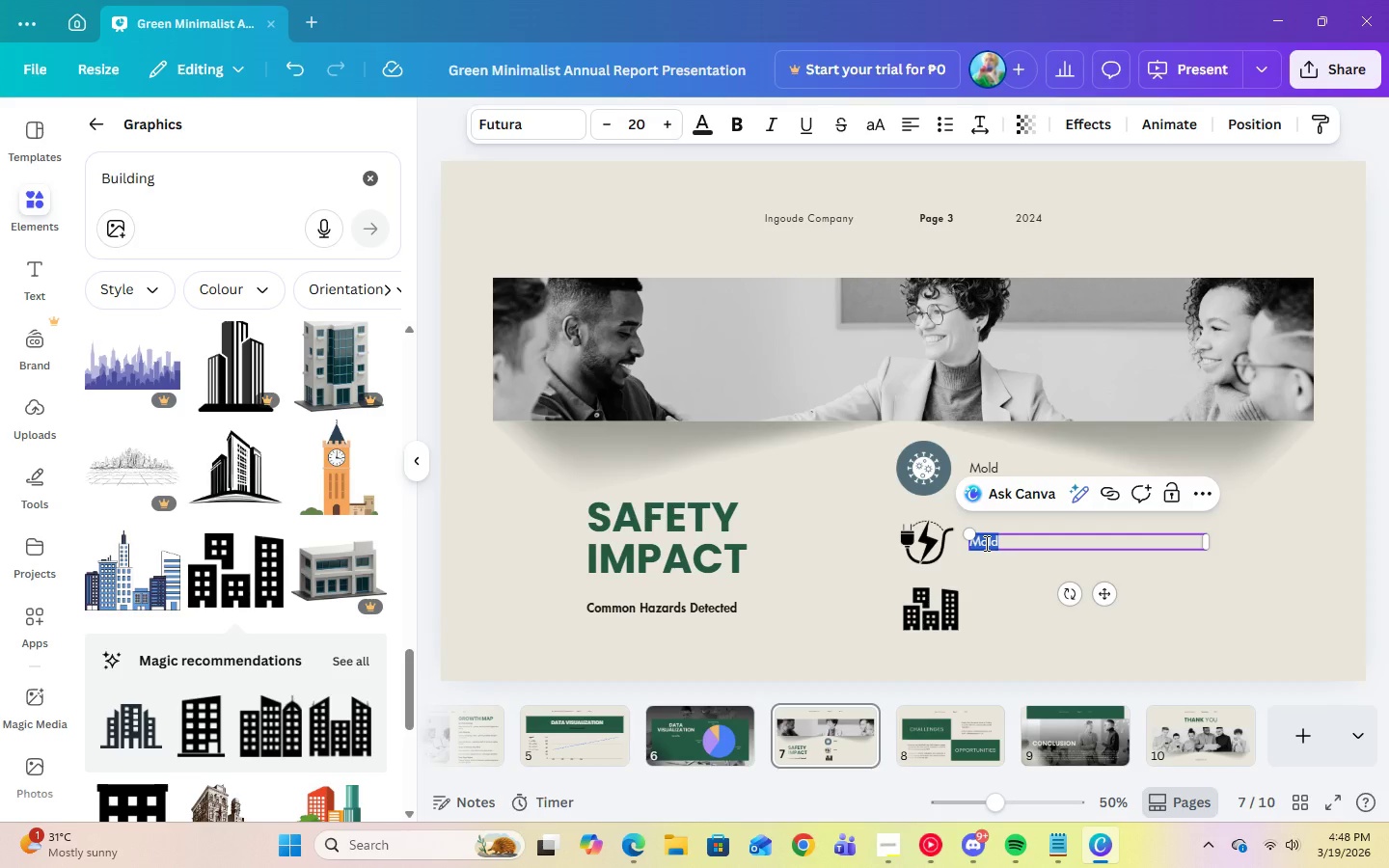 
type(Electrical)
 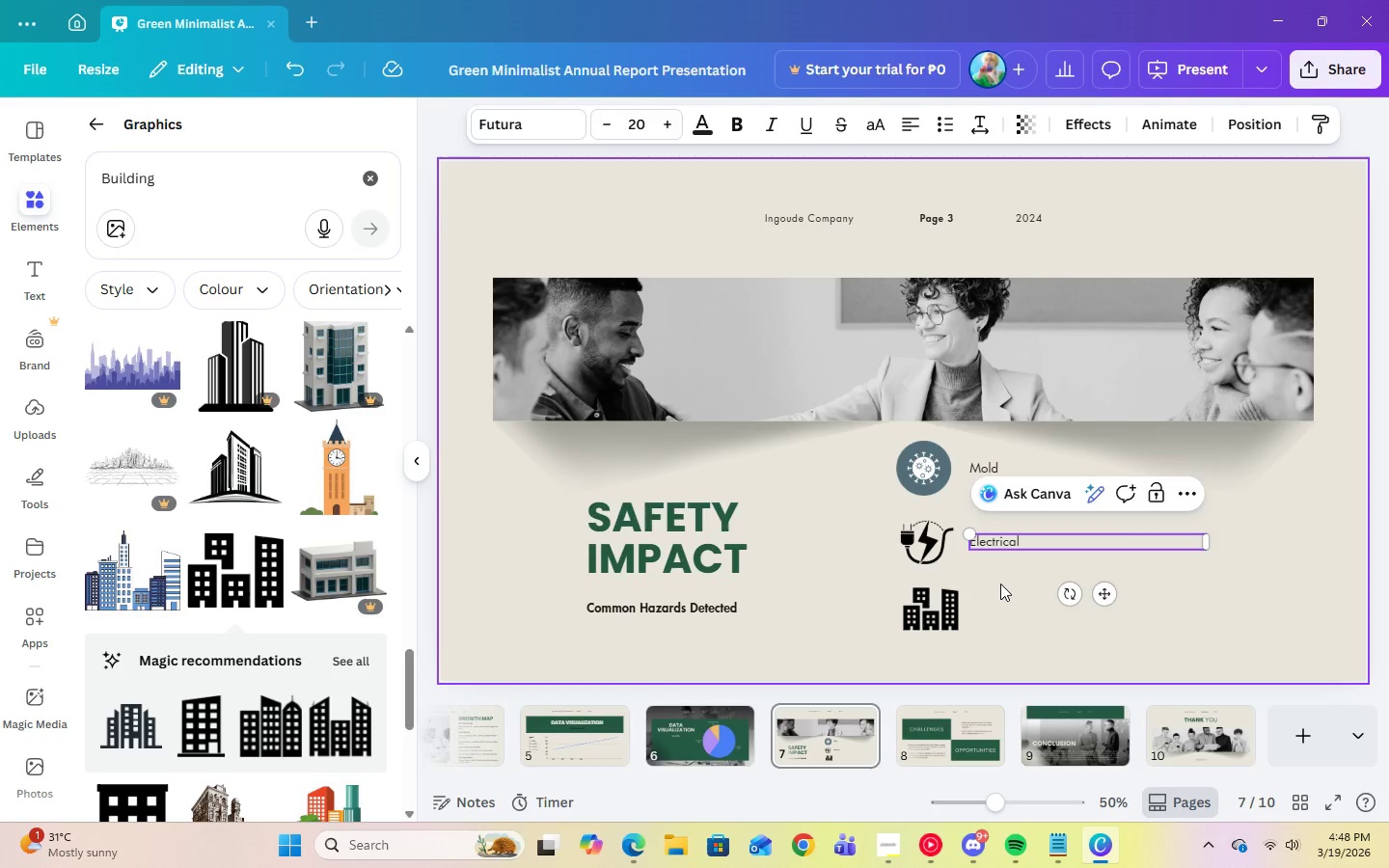 
left_click([1000, 583])
 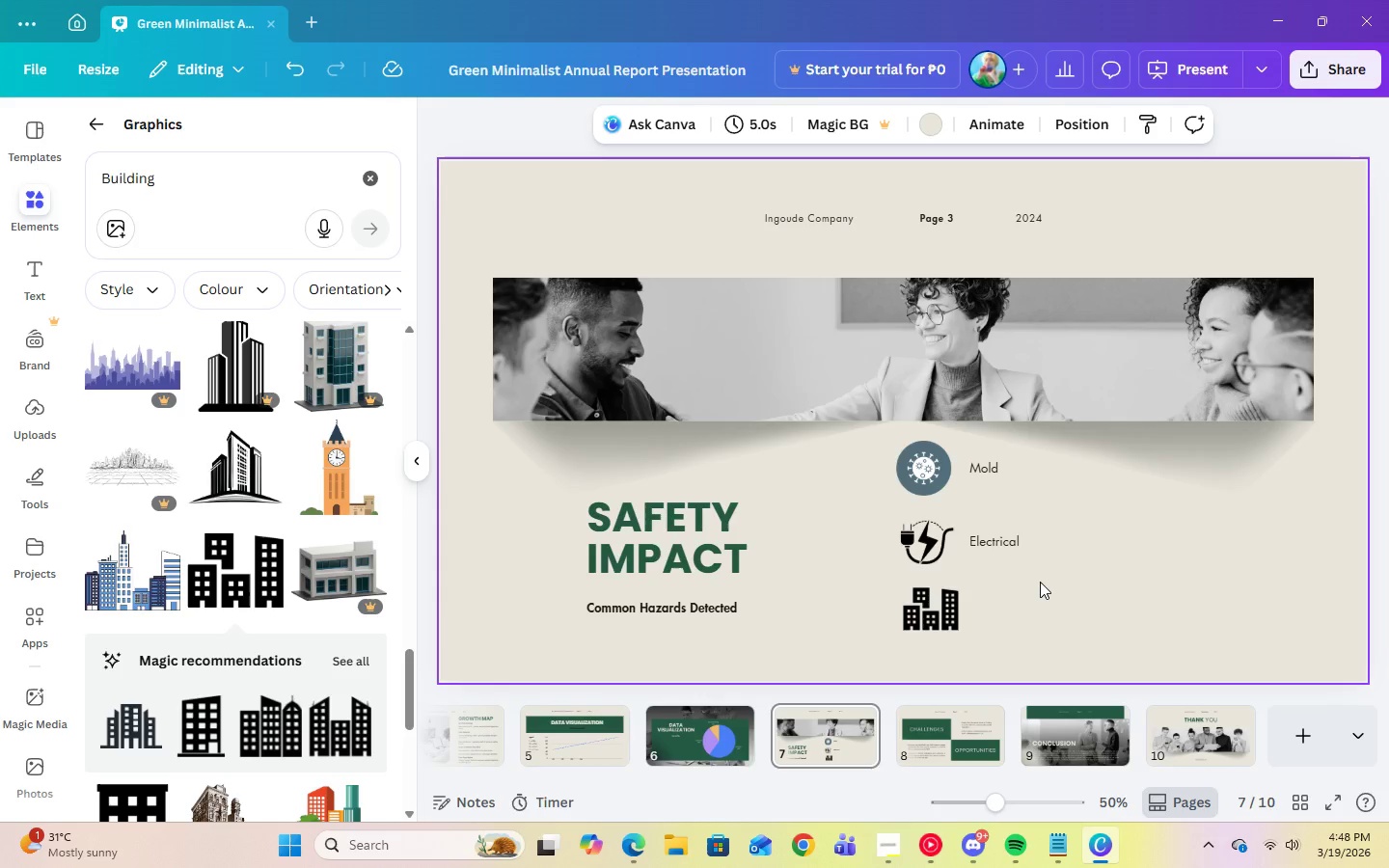 
left_click([983, 469])
 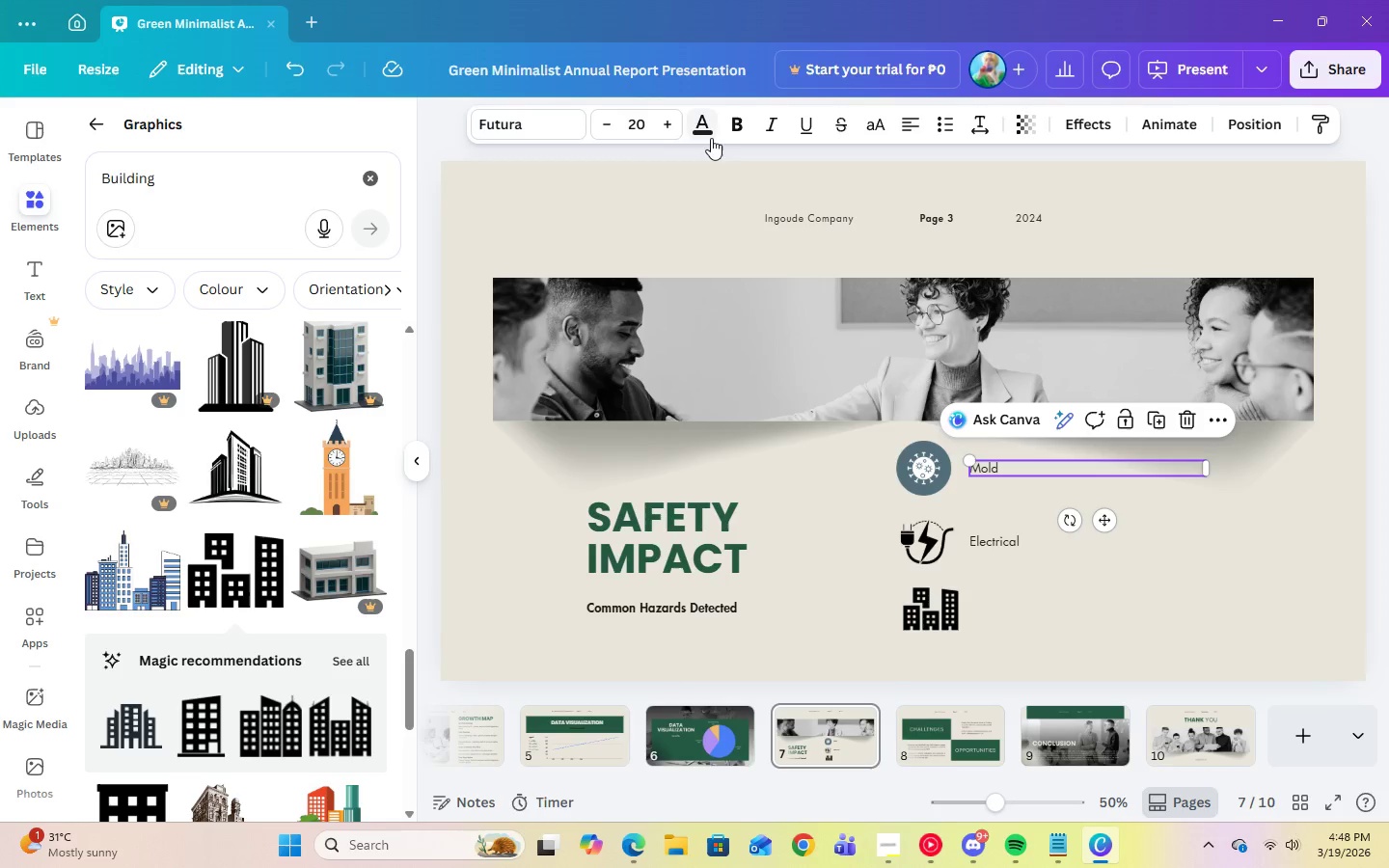 
left_click([733, 130])
 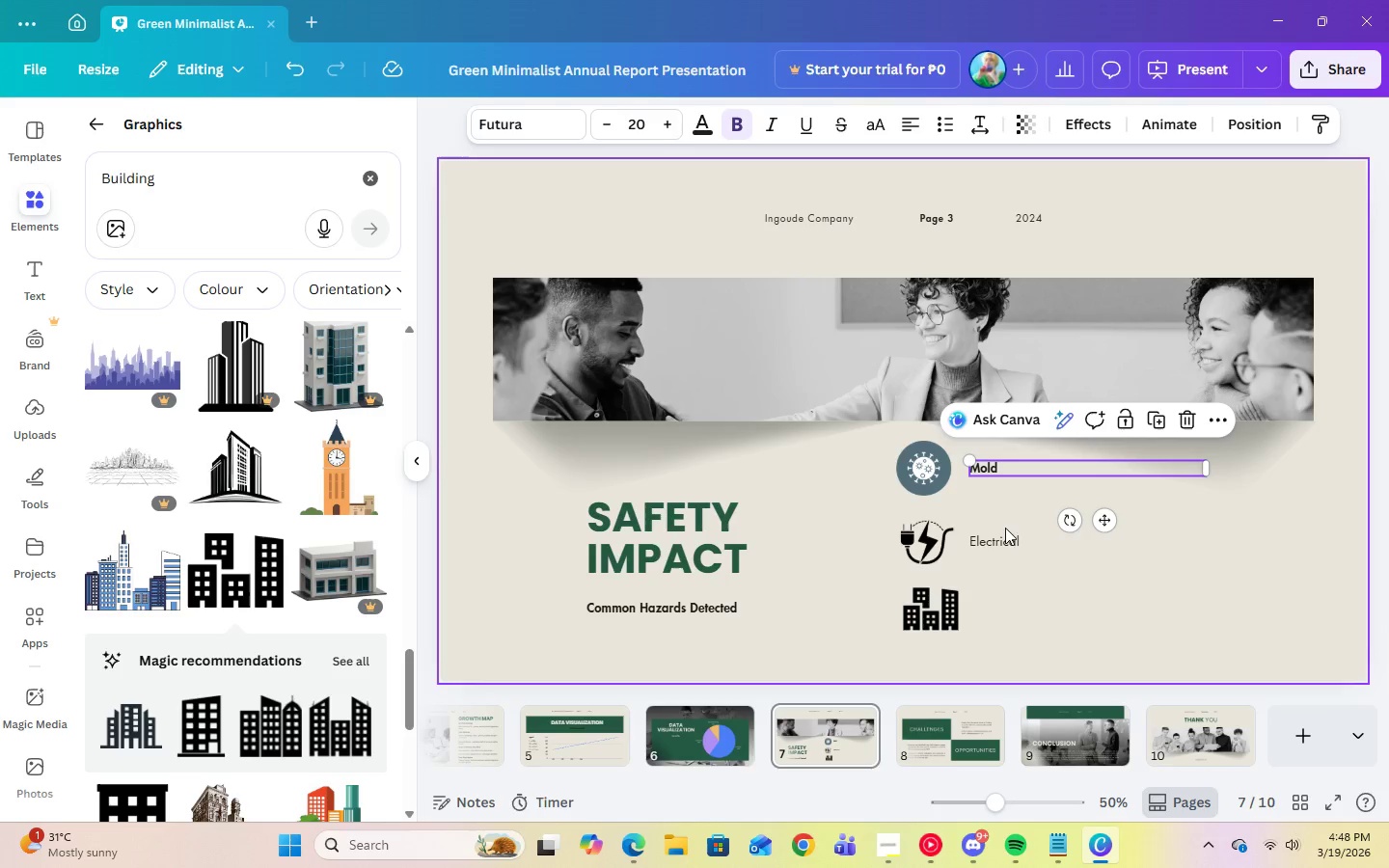 
left_click([1010, 535])
 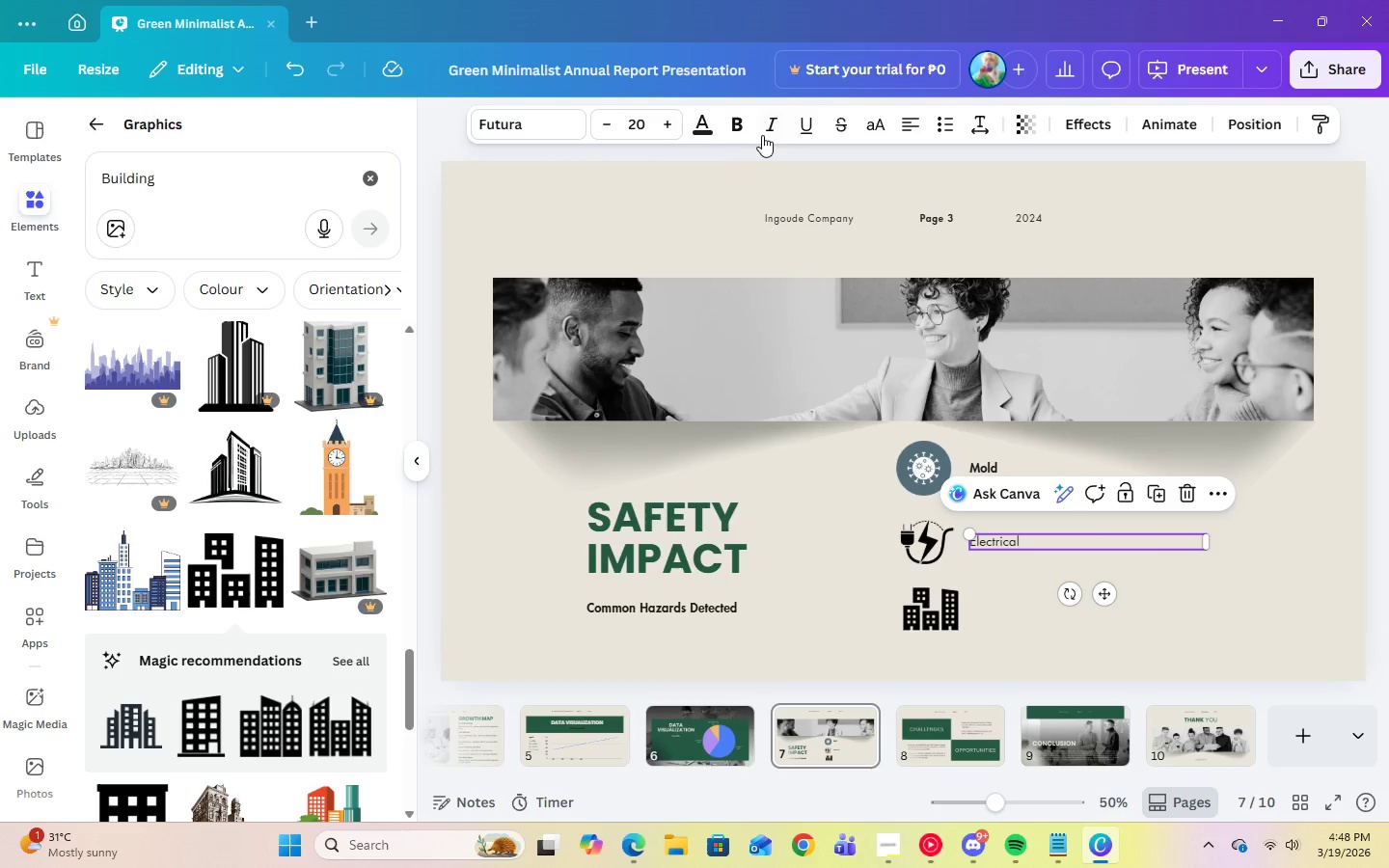 
left_click([737, 126])
 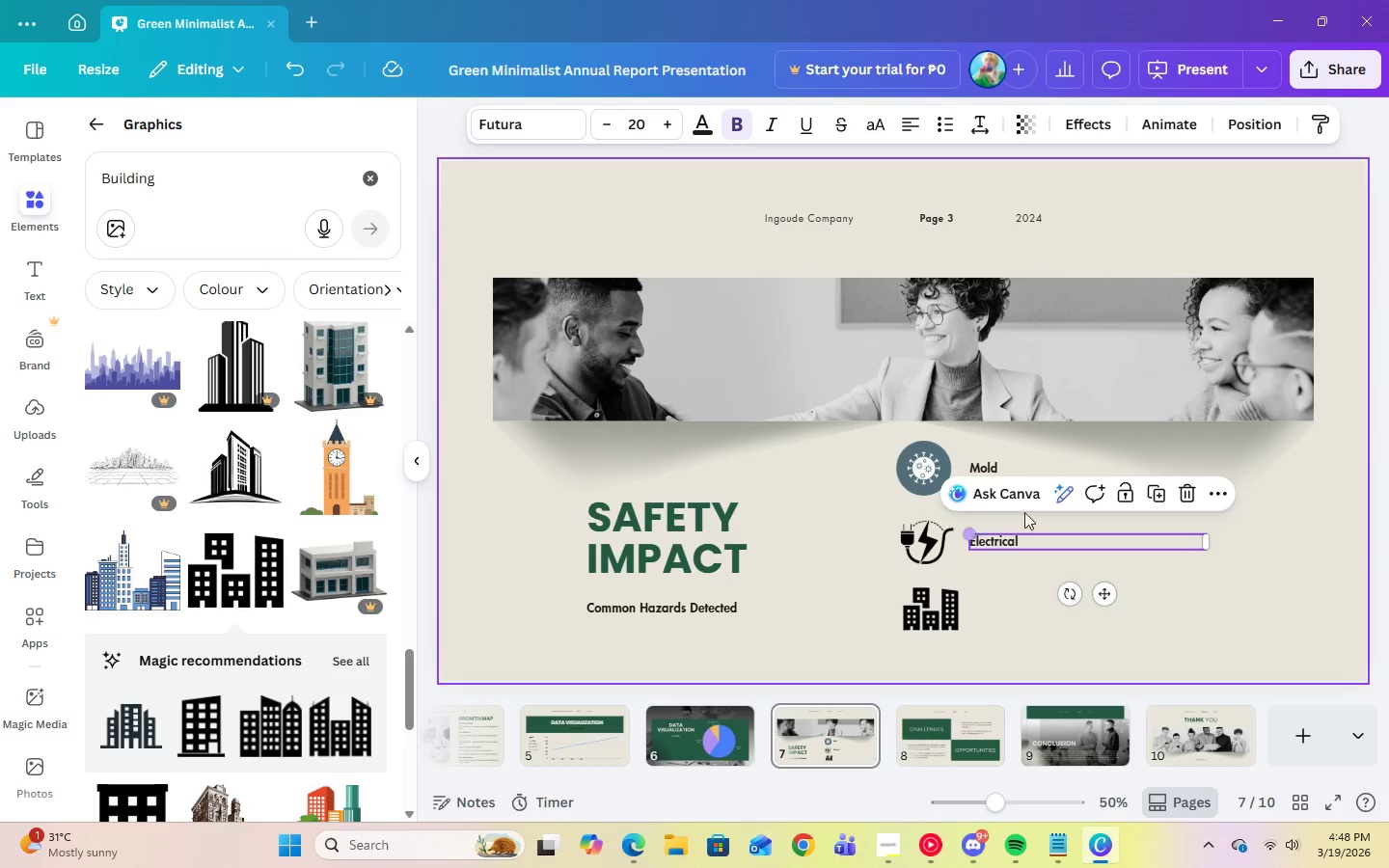 
left_click([1154, 497])
 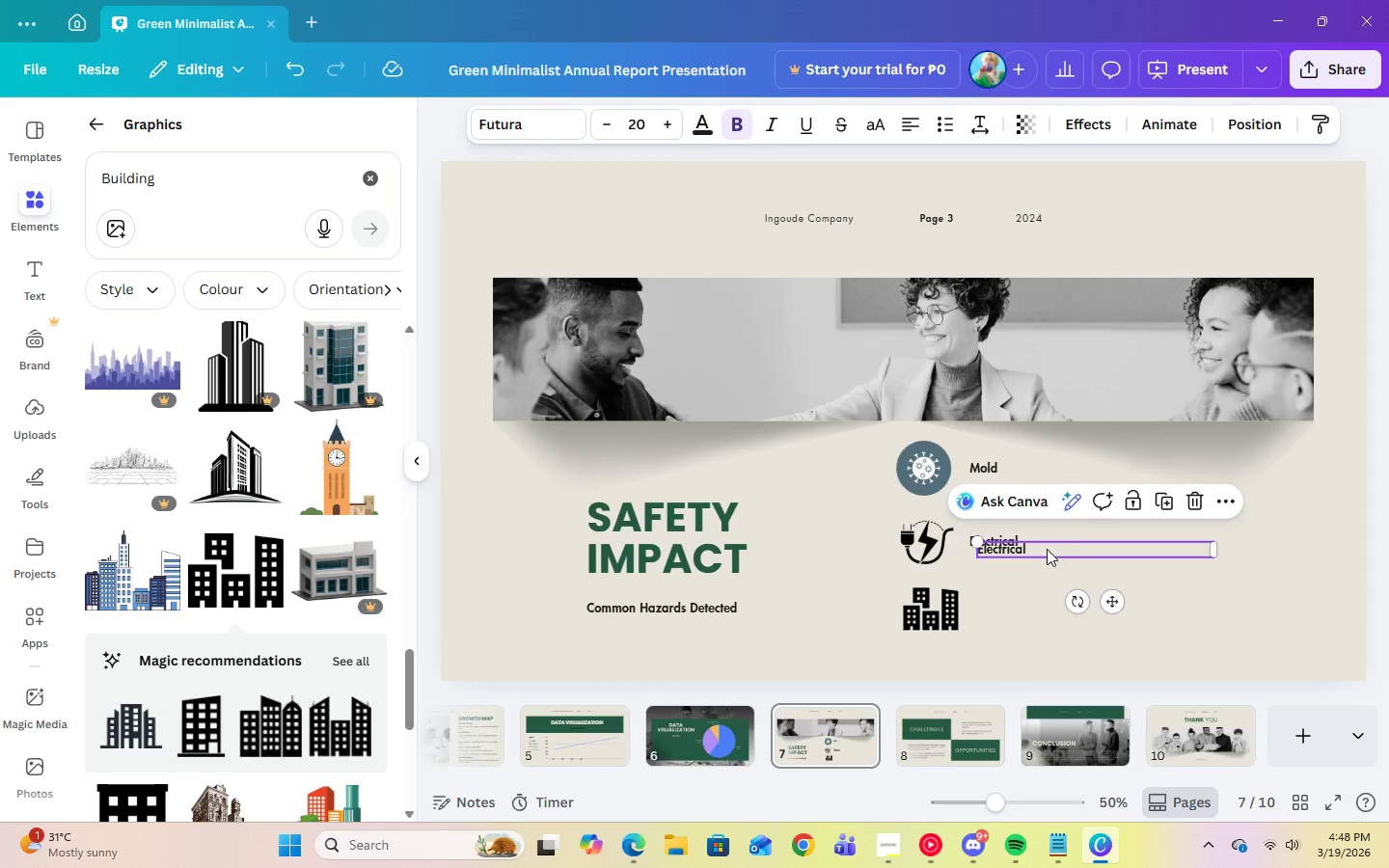 
left_click_drag(start_coordinate=[1047, 550], to_coordinate=[1045, 610])
 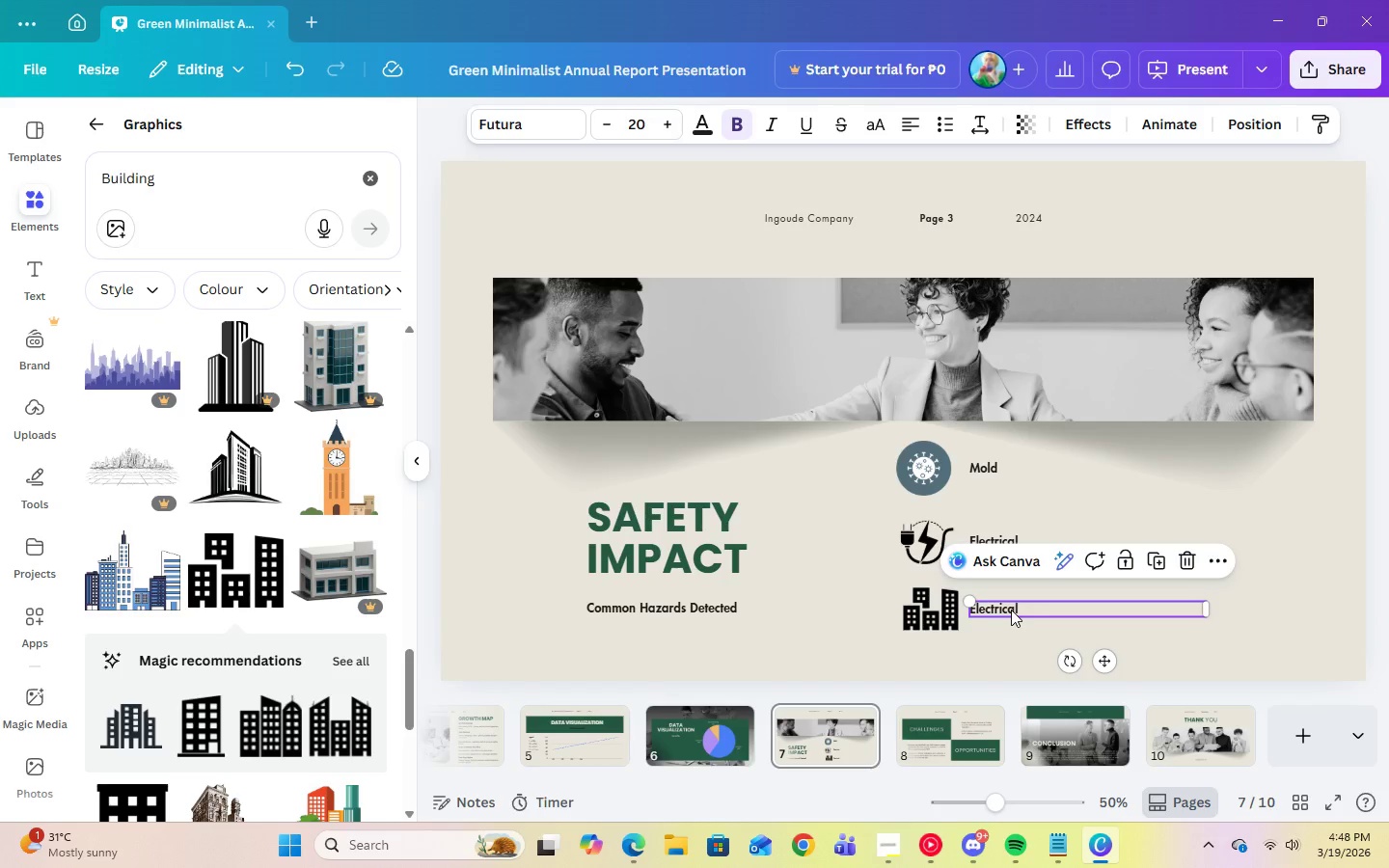 
left_click([1011, 610])
 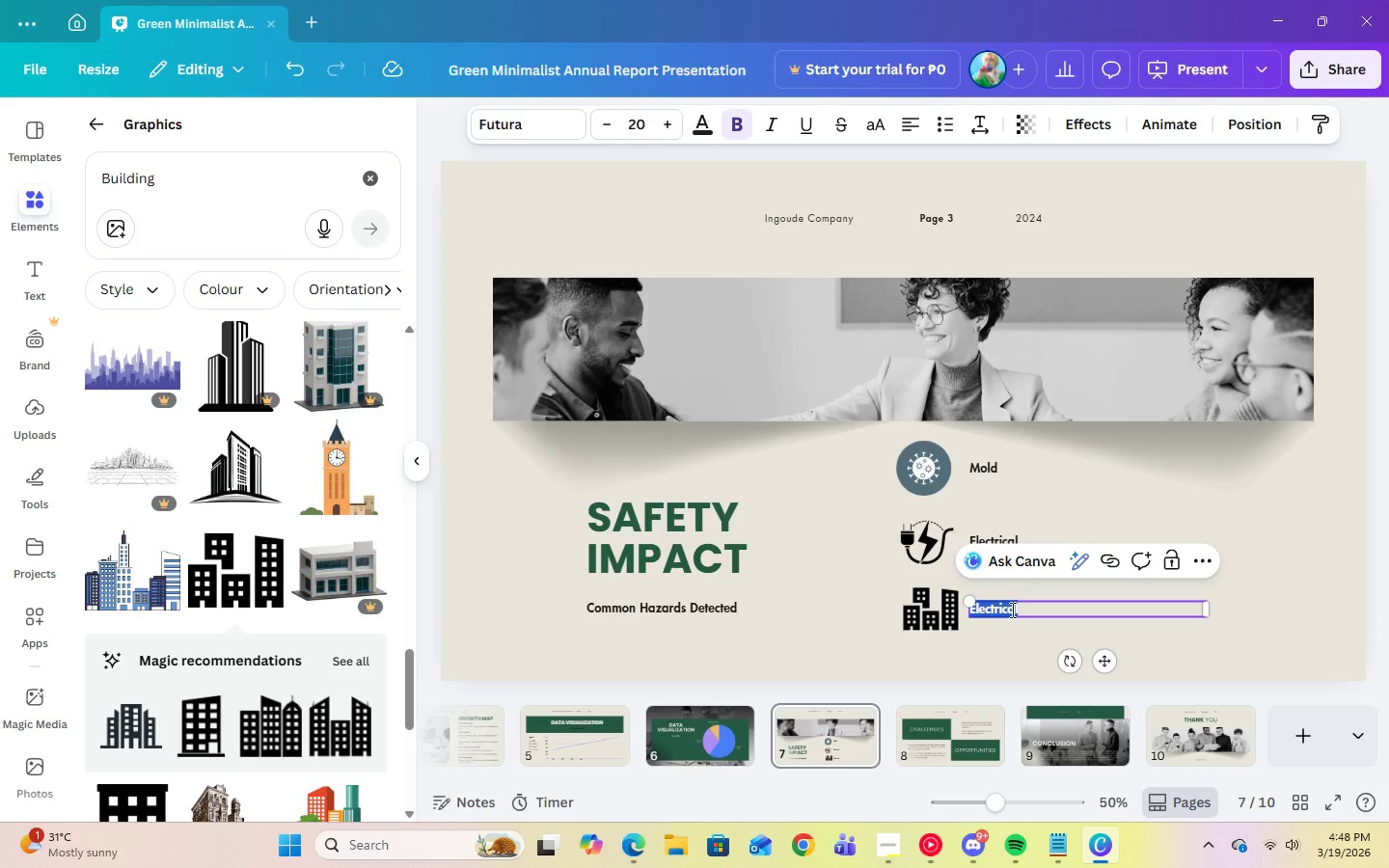 
type(Foundation)
 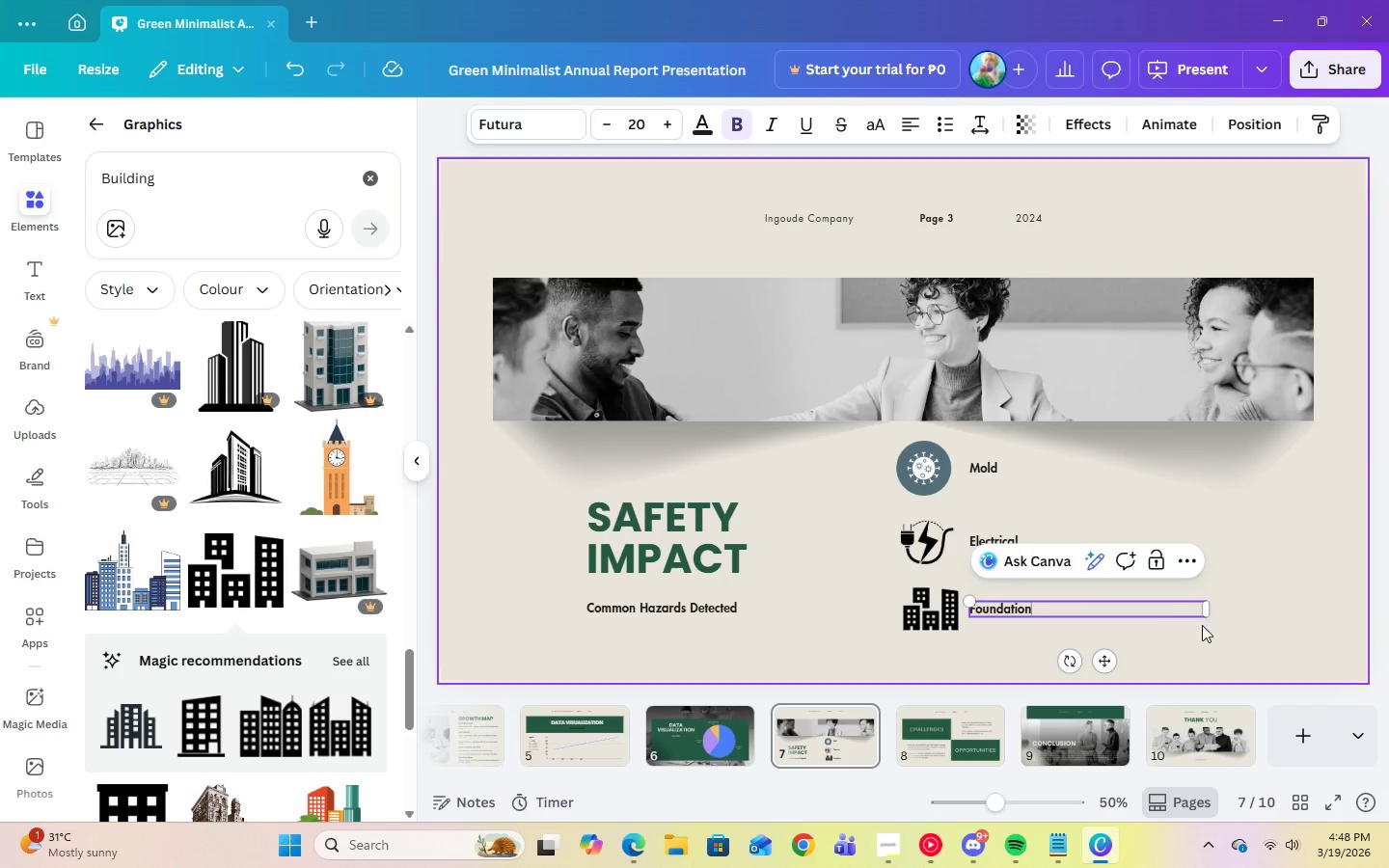 
left_click([1260, 637])
 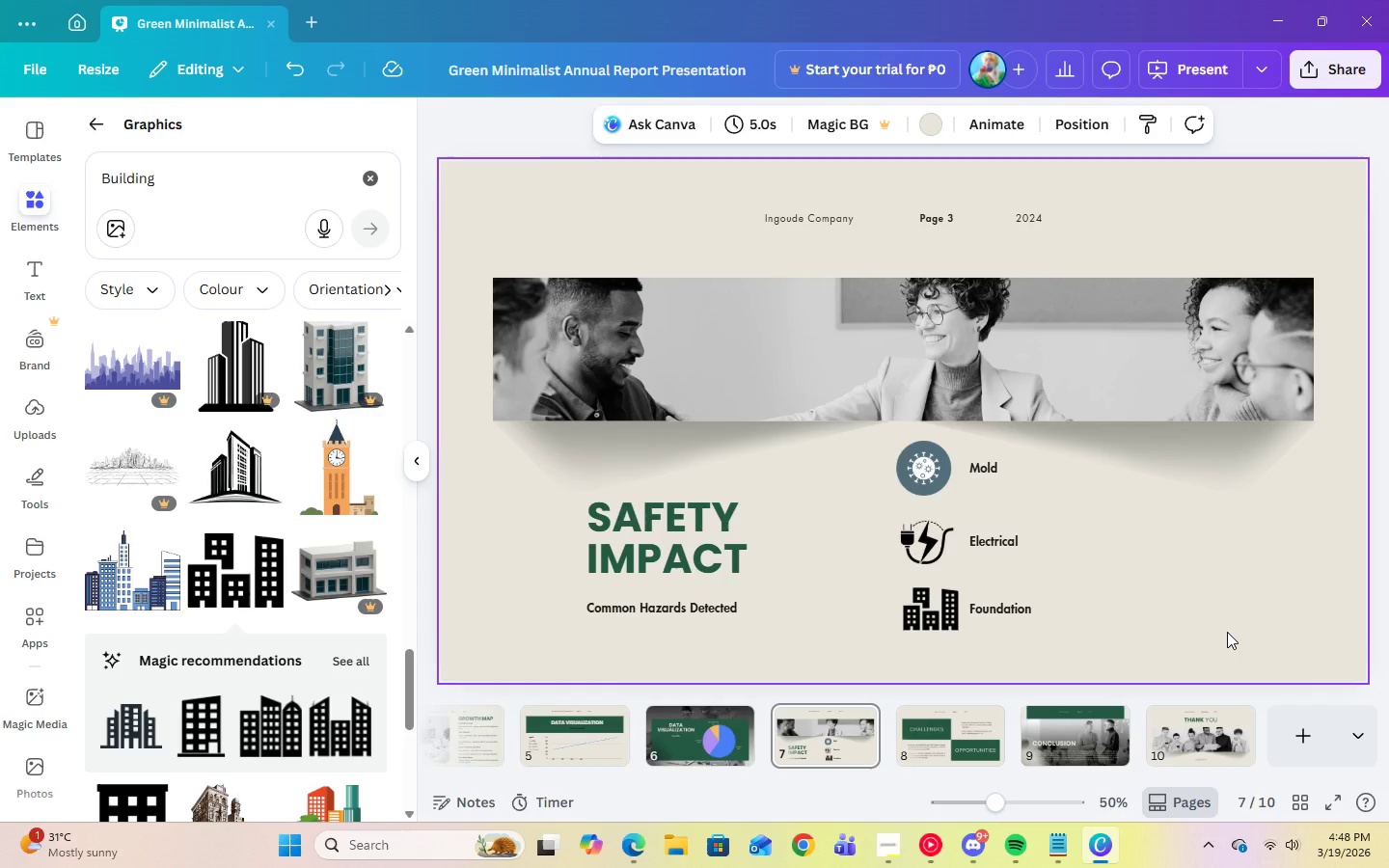 
left_click([980, 464])
 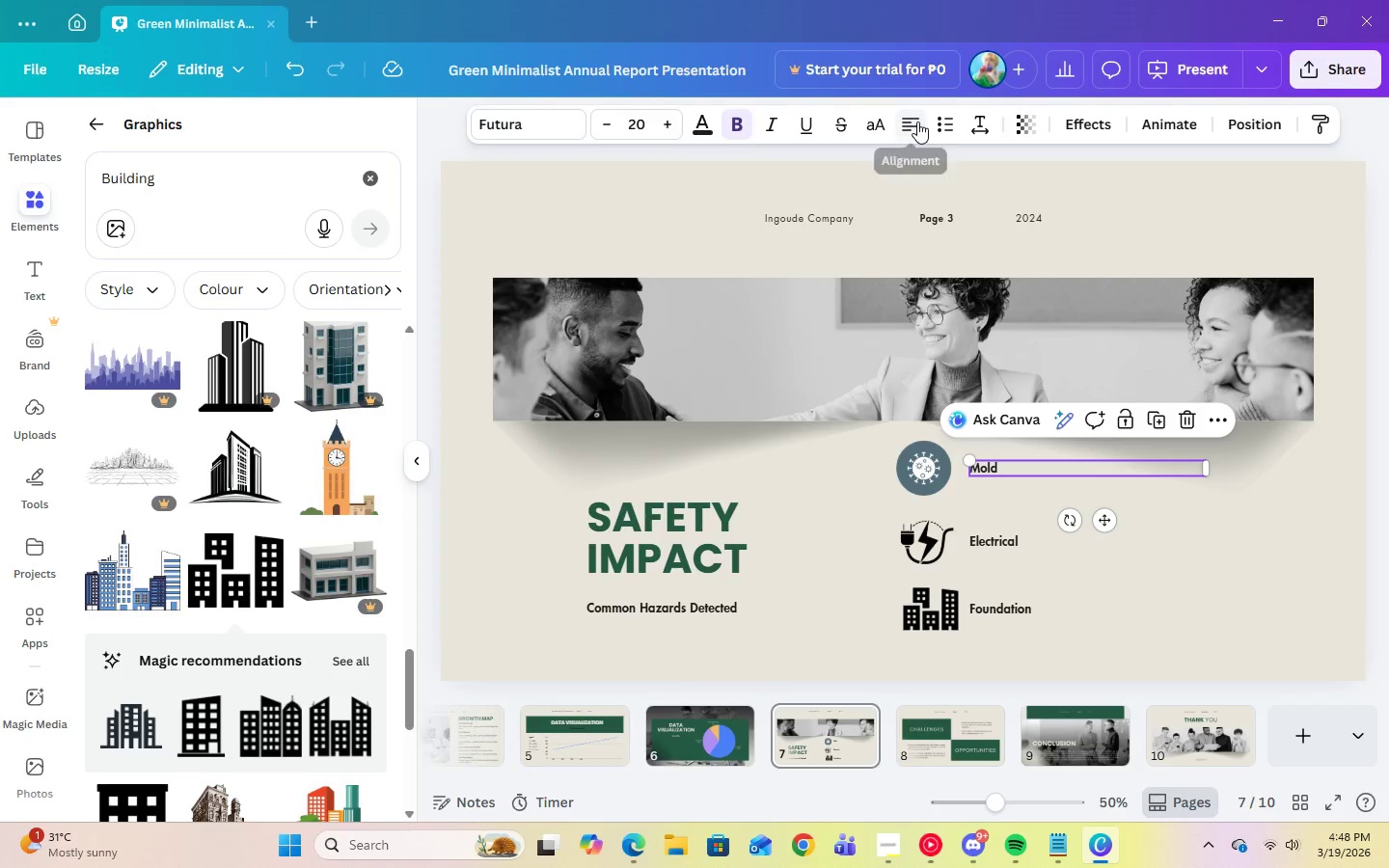 
left_click([914, 122])
 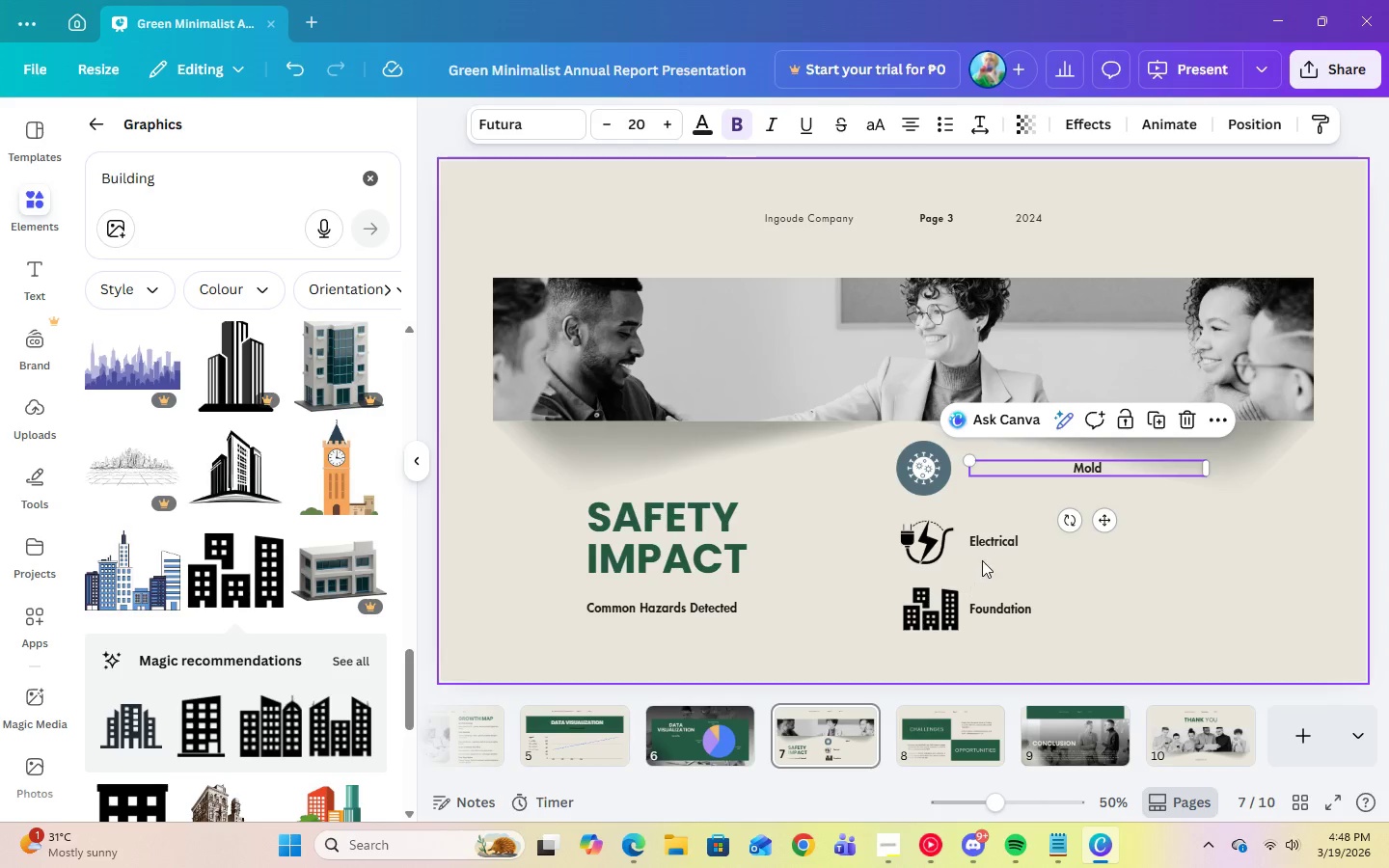 
left_click([988, 545])
 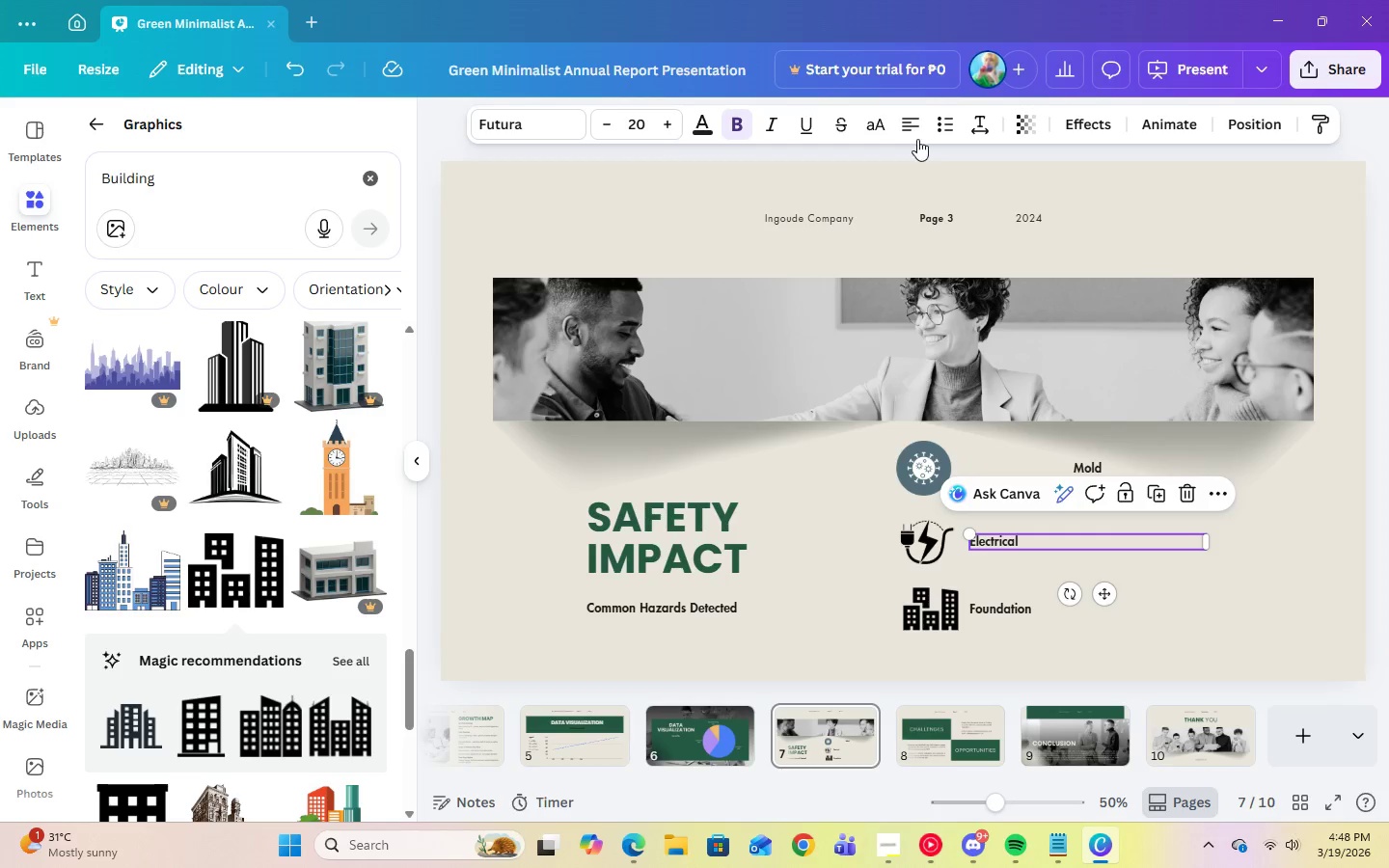 
left_click([917, 133])
 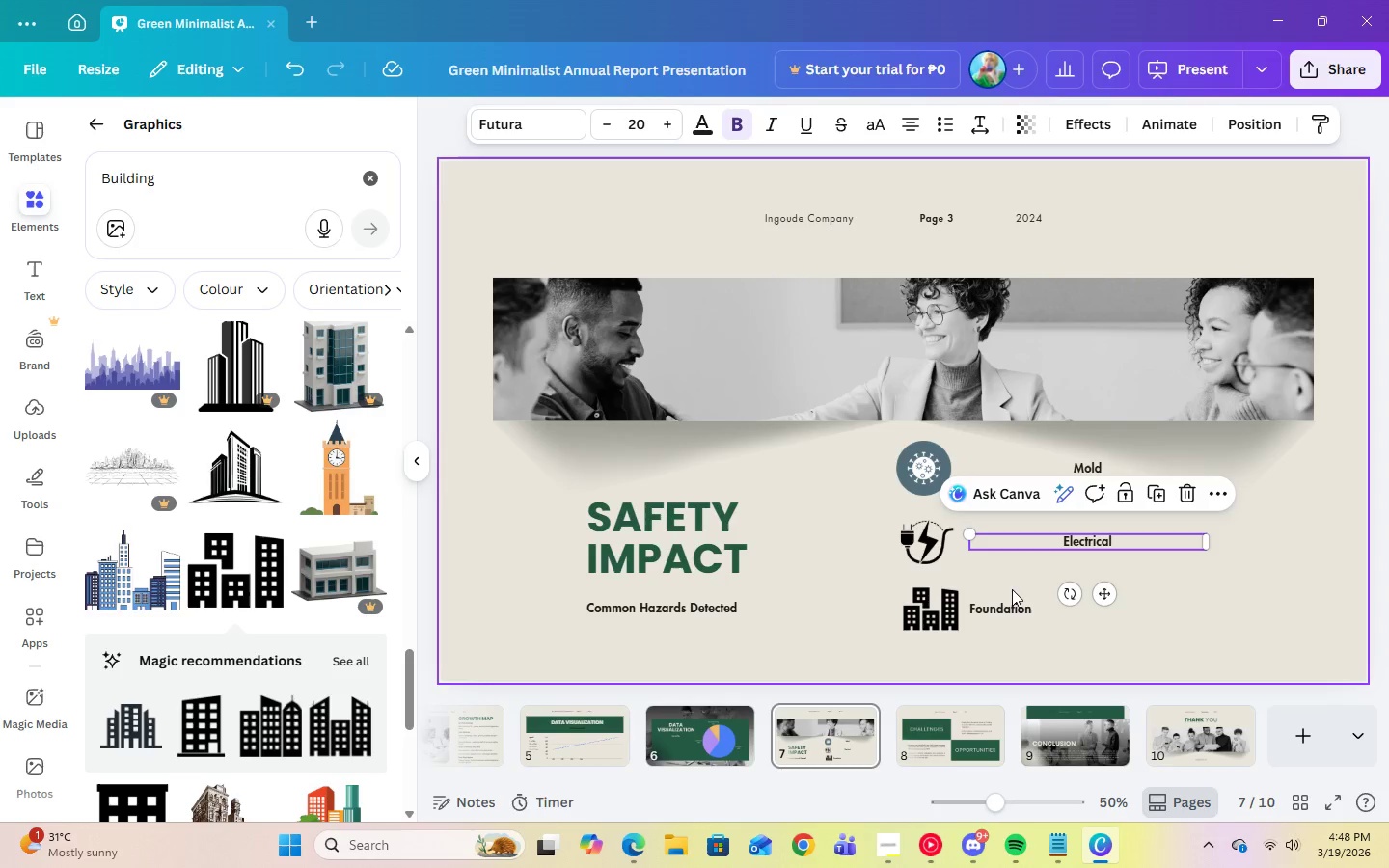 
left_click([1016, 605])
 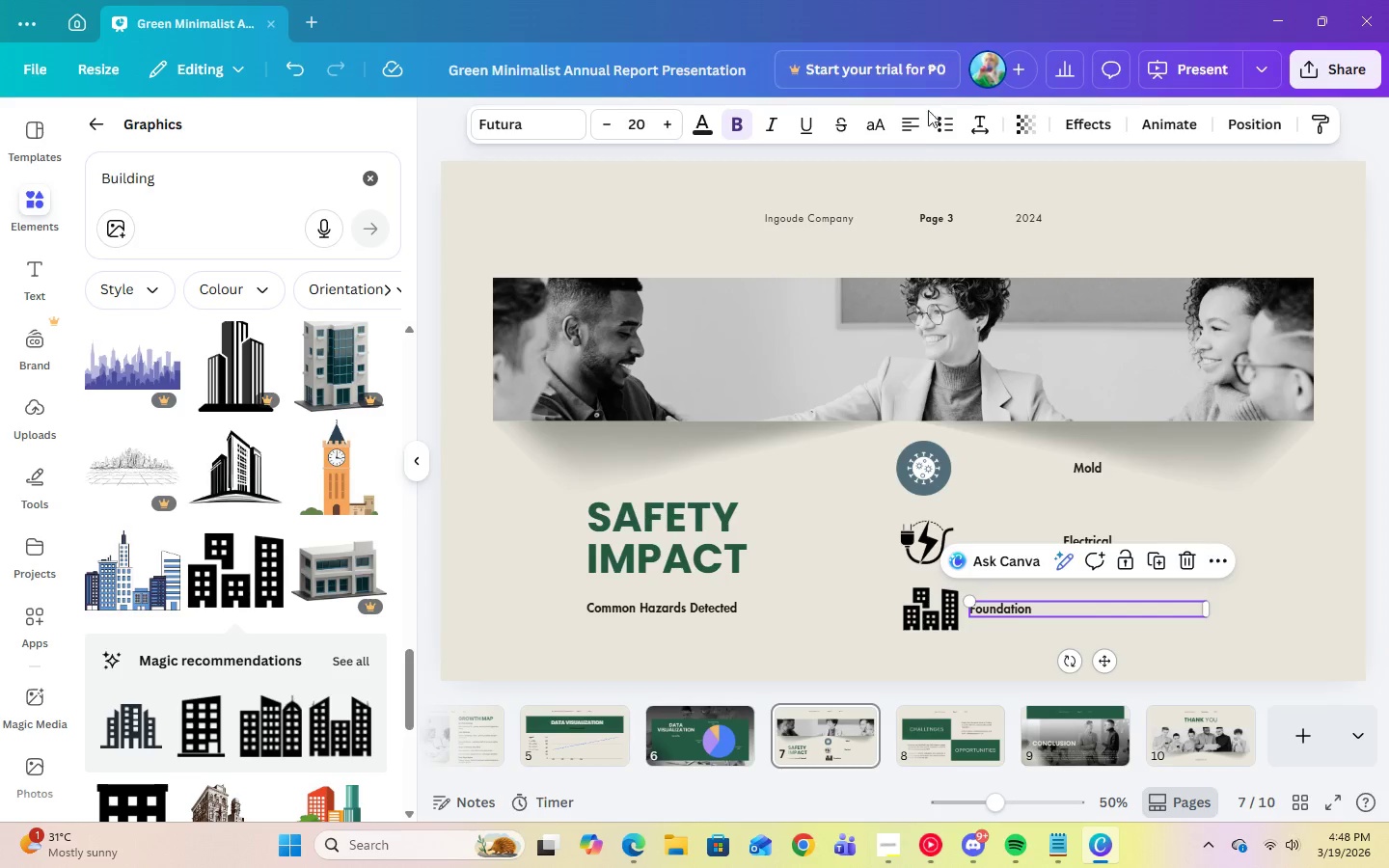 
left_click([916, 122])
 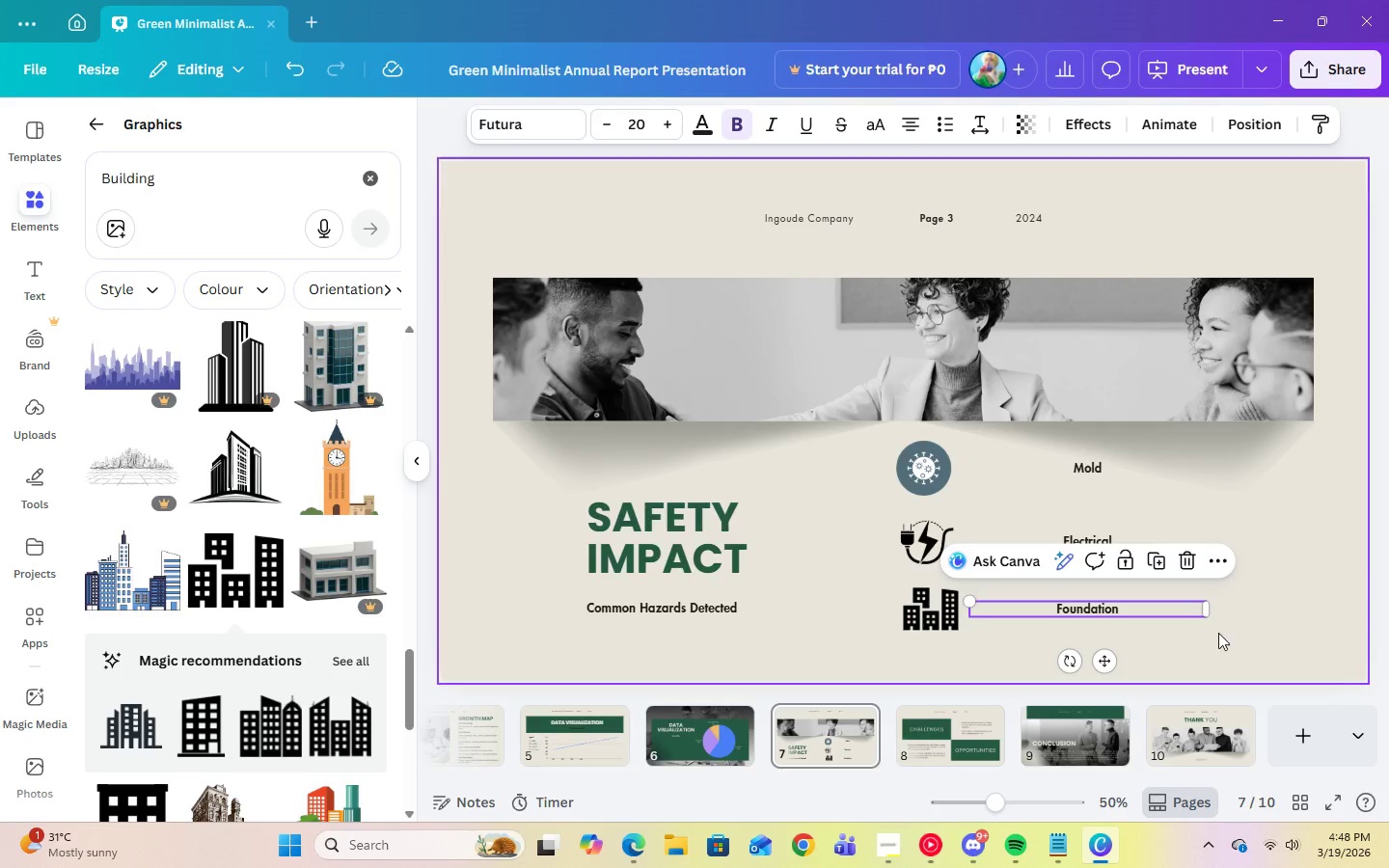 
left_click([1249, 632])
 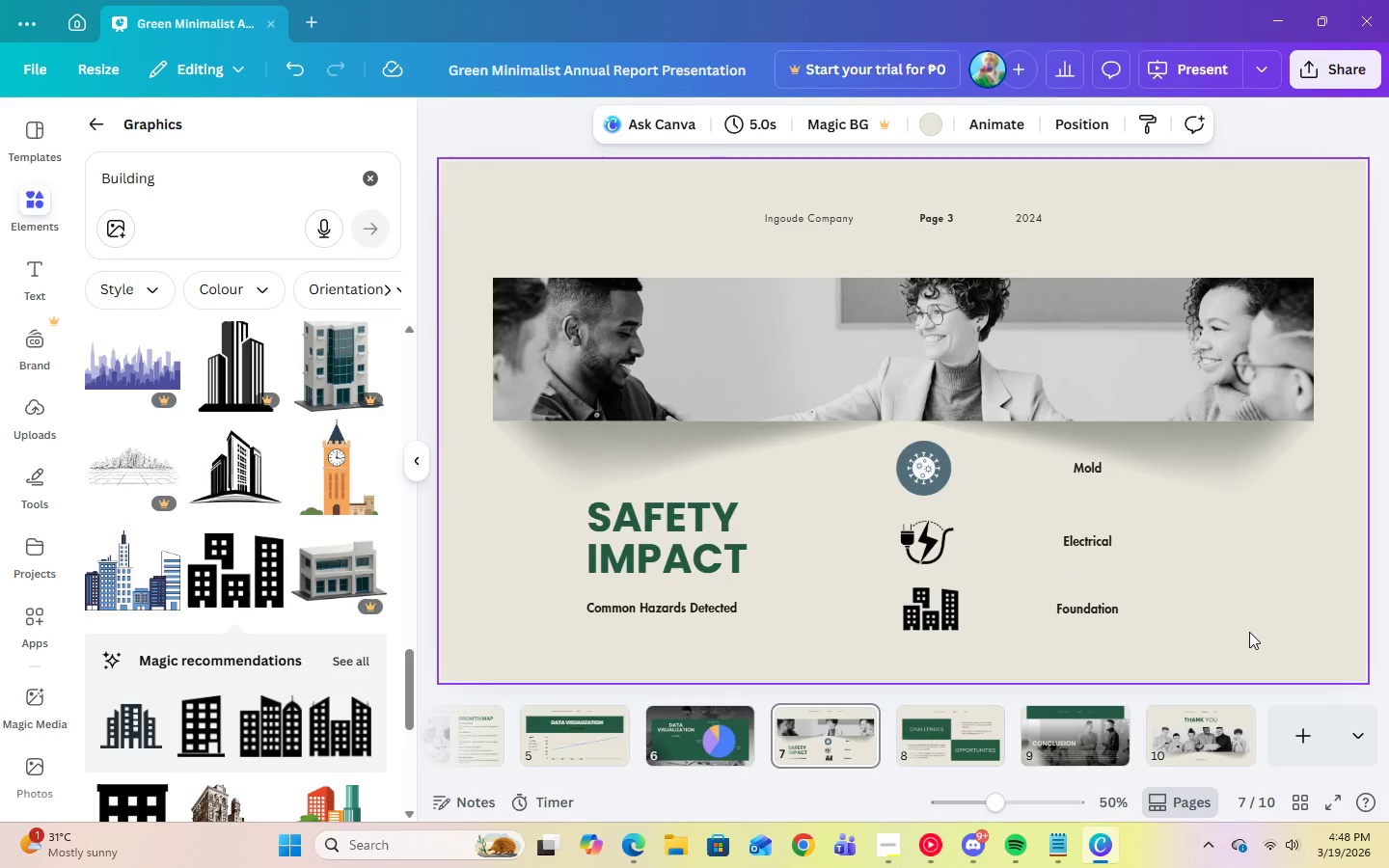 
wait(11.12)
 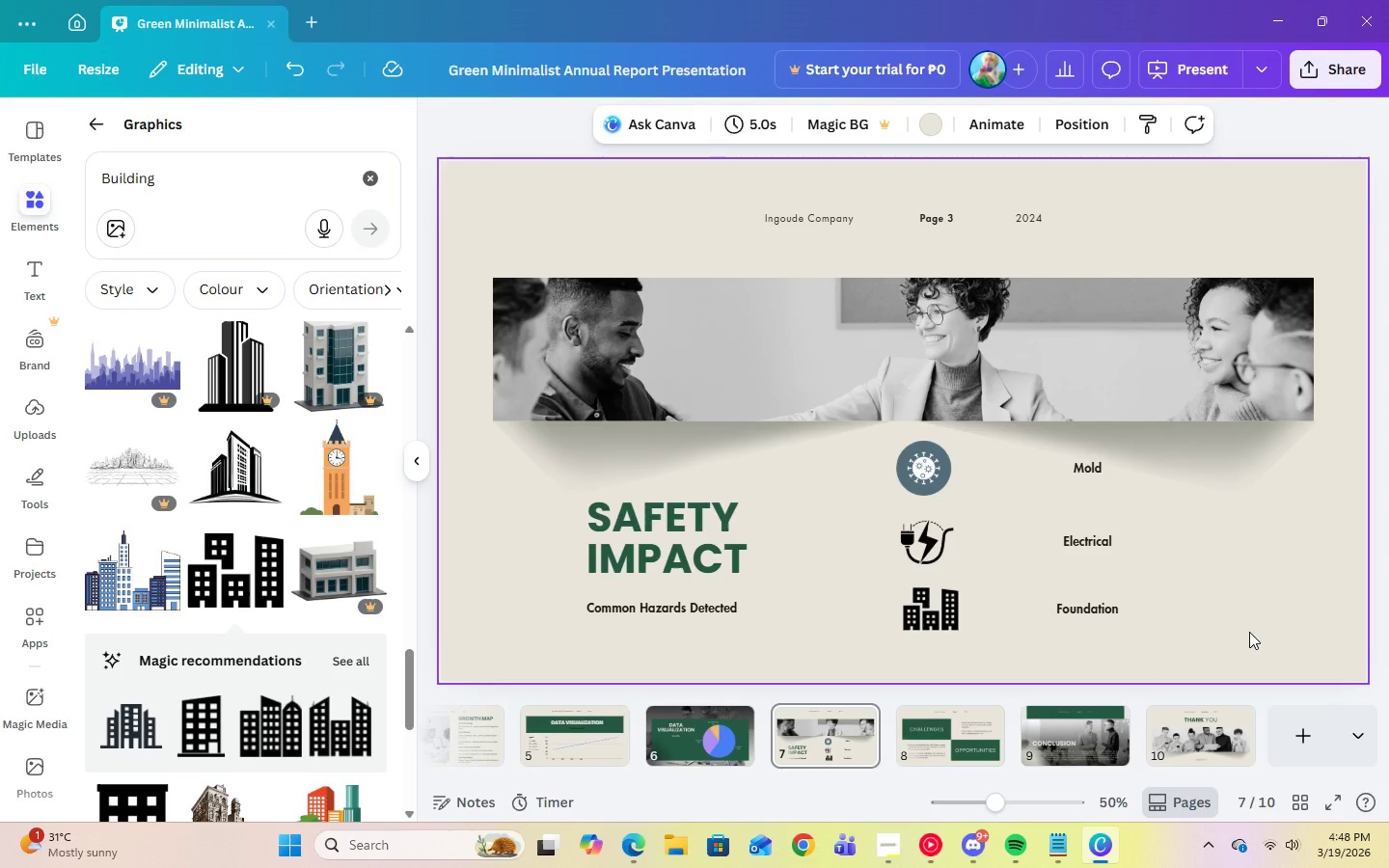 
left_click([1096, 469])
 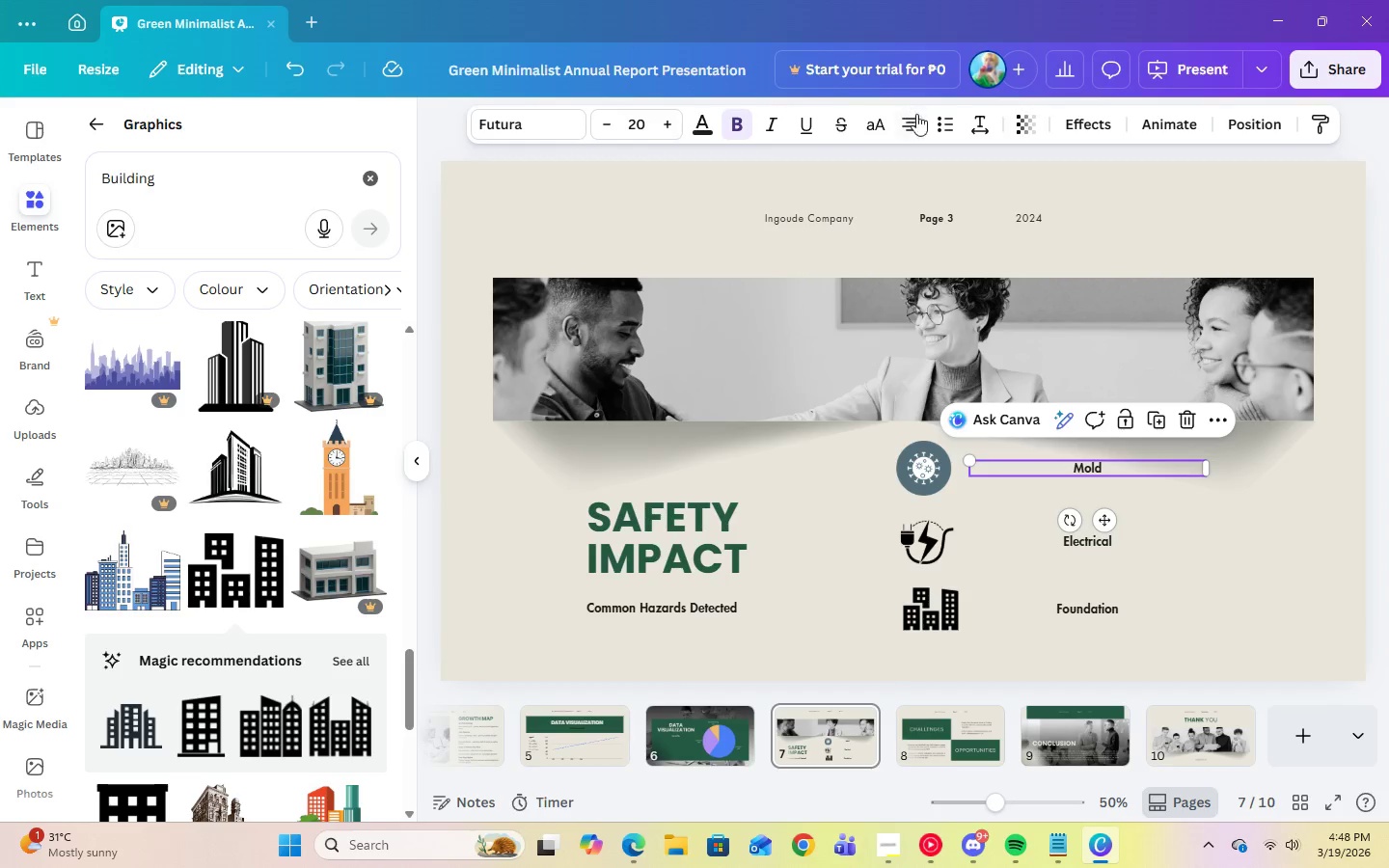 
left_click([919, 117])
 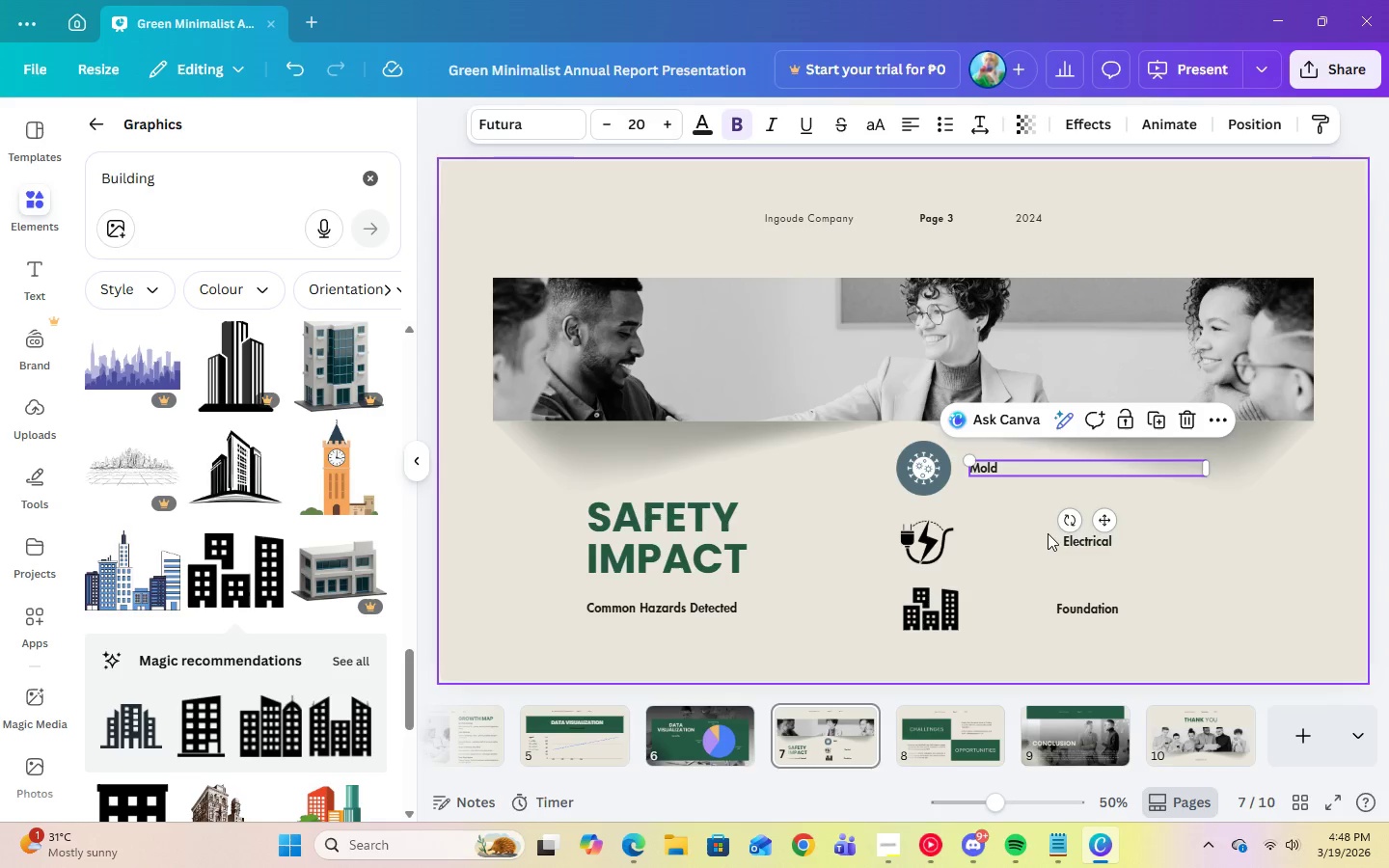 
left_click([1065, 537])
 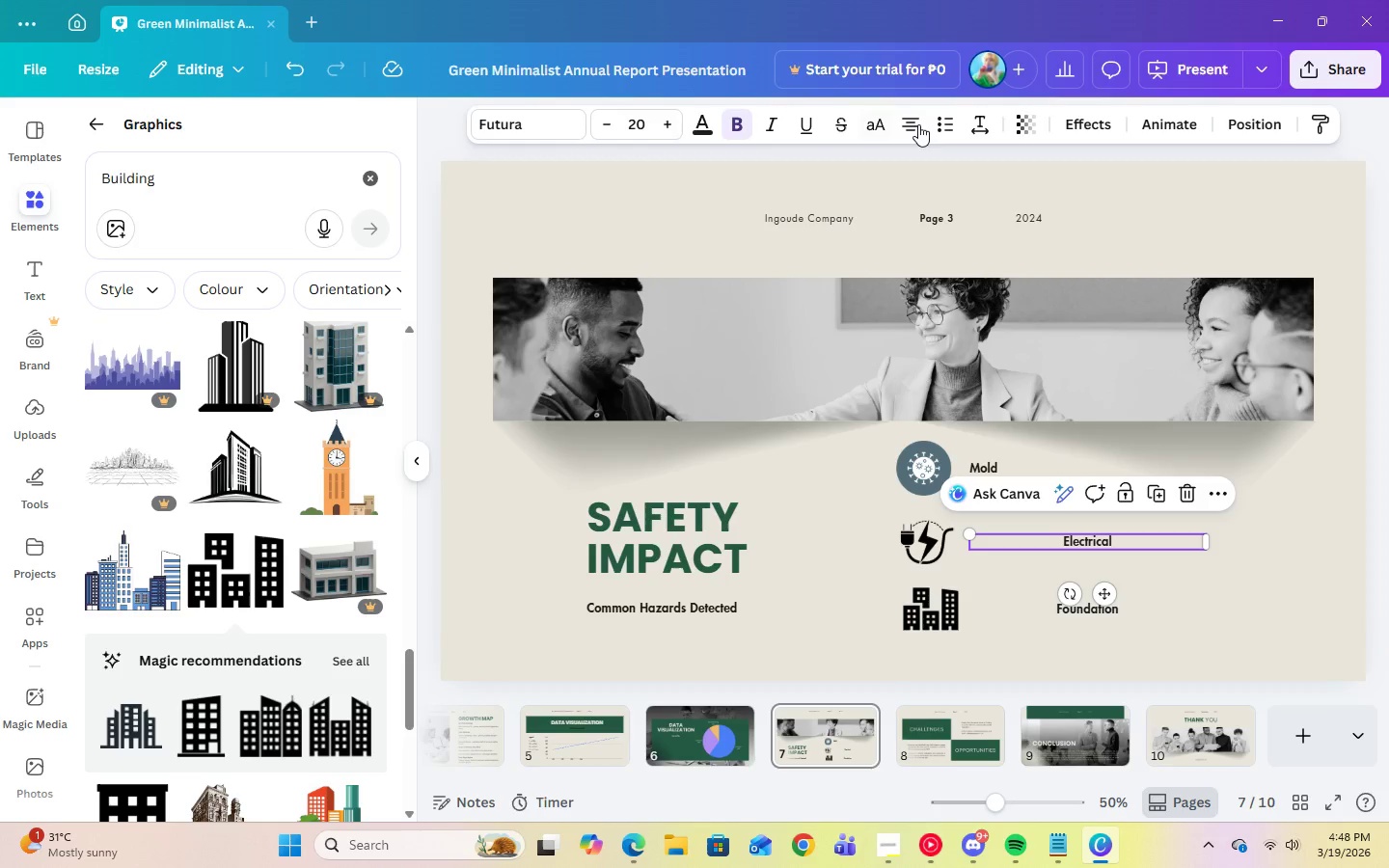 
left_click([918, 124])
 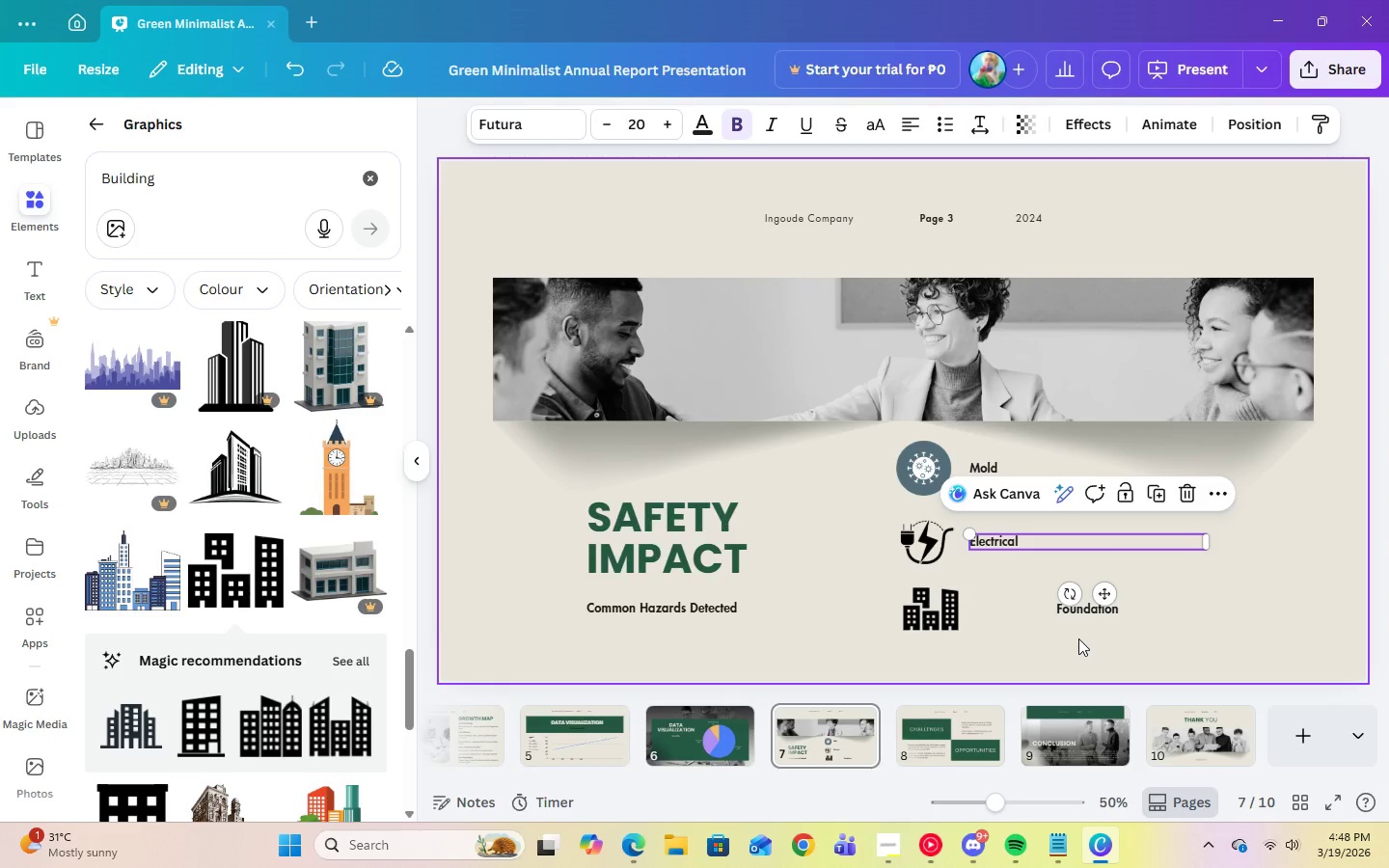 
left_click([1077, 612])
 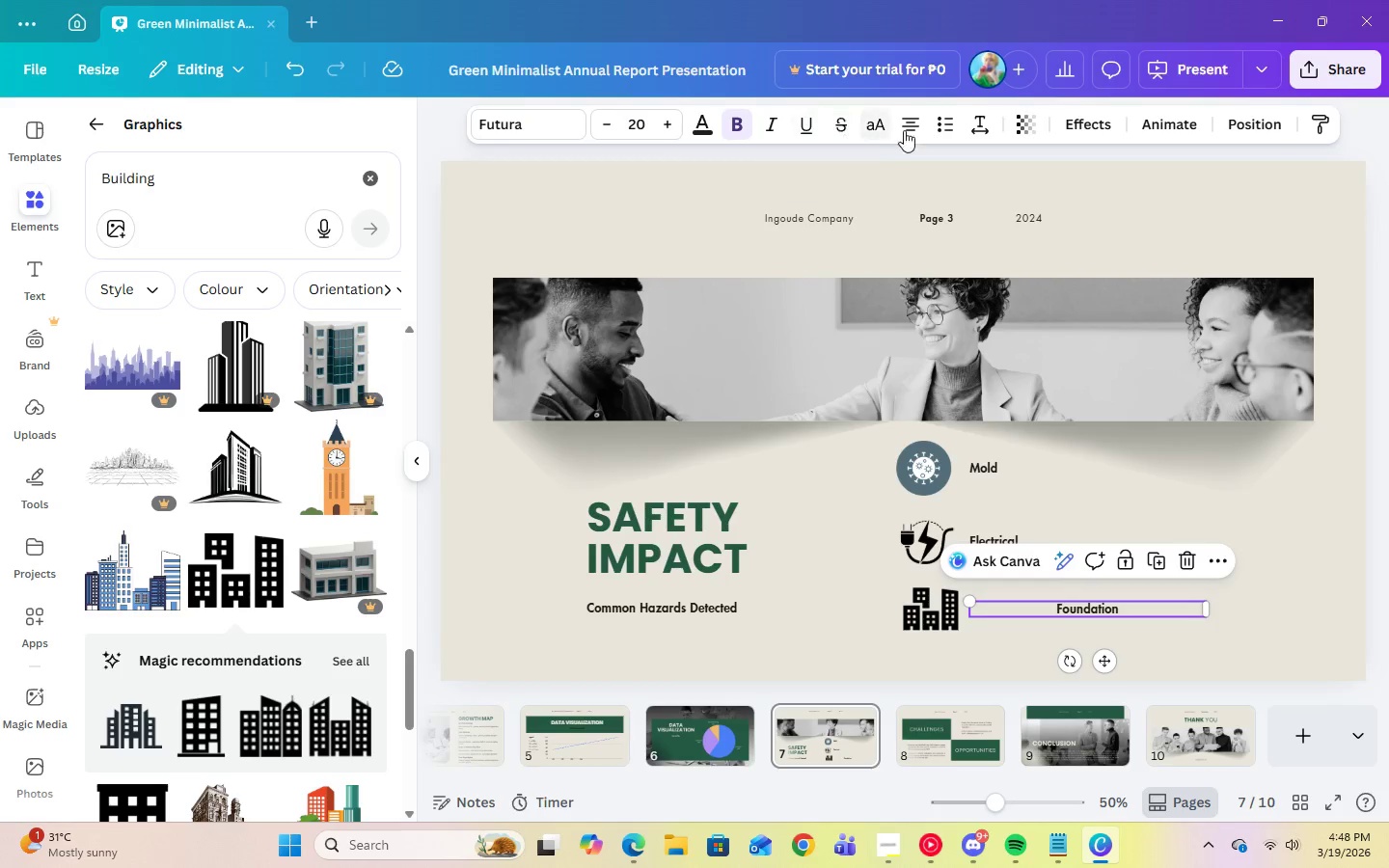 
left_click([919, 130])
 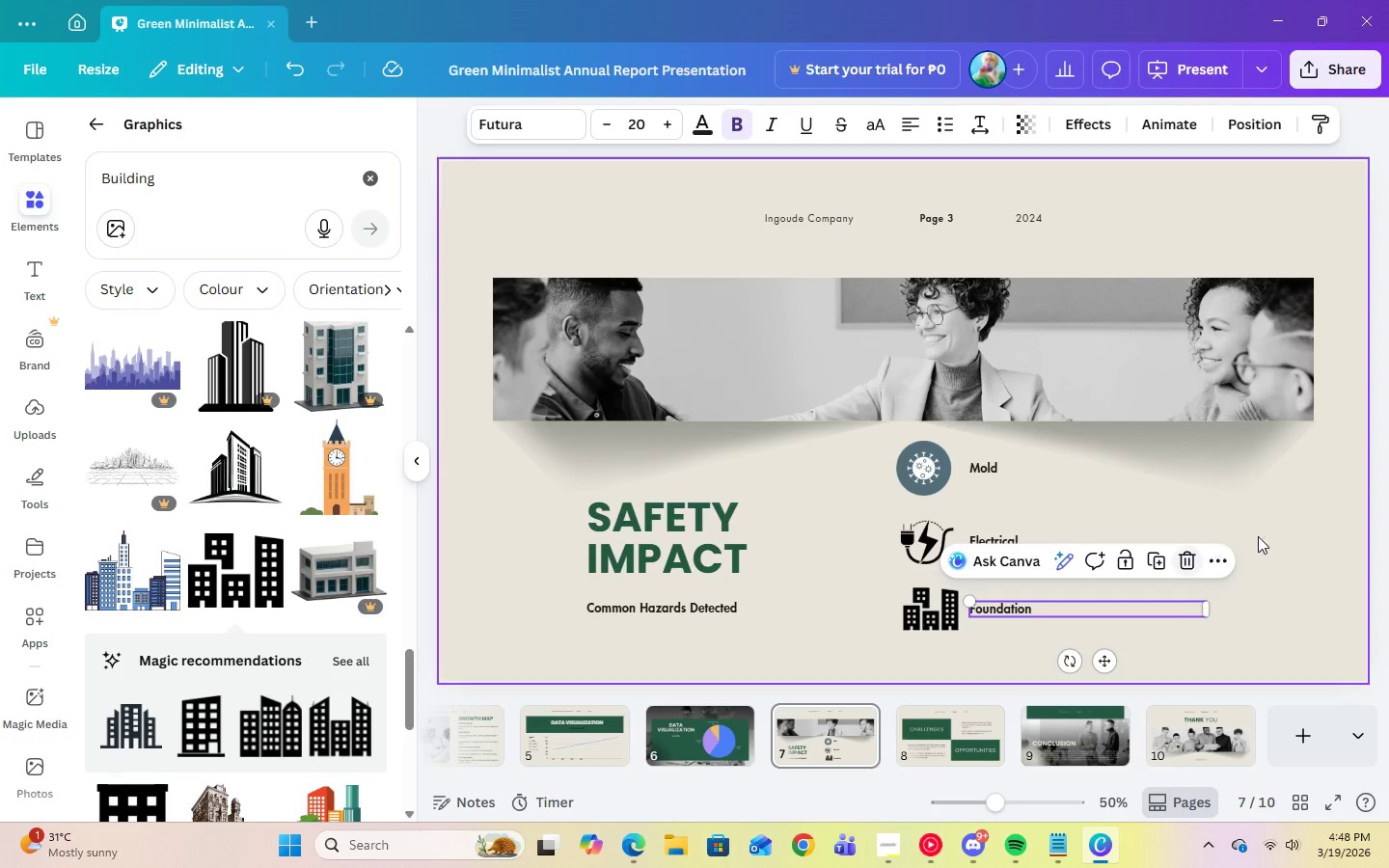 
left_click([1284, 542])
 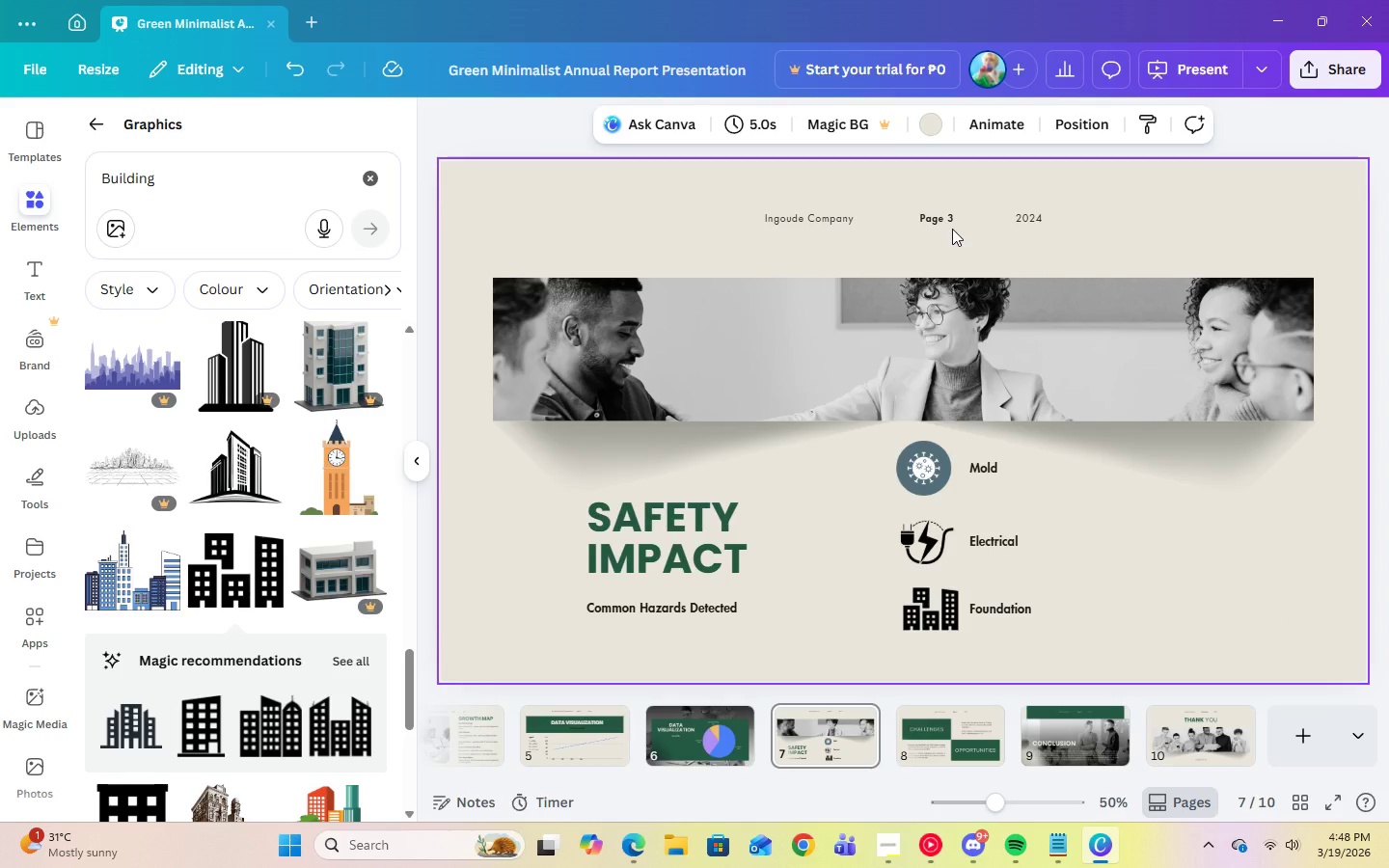 
wait(5.34)
 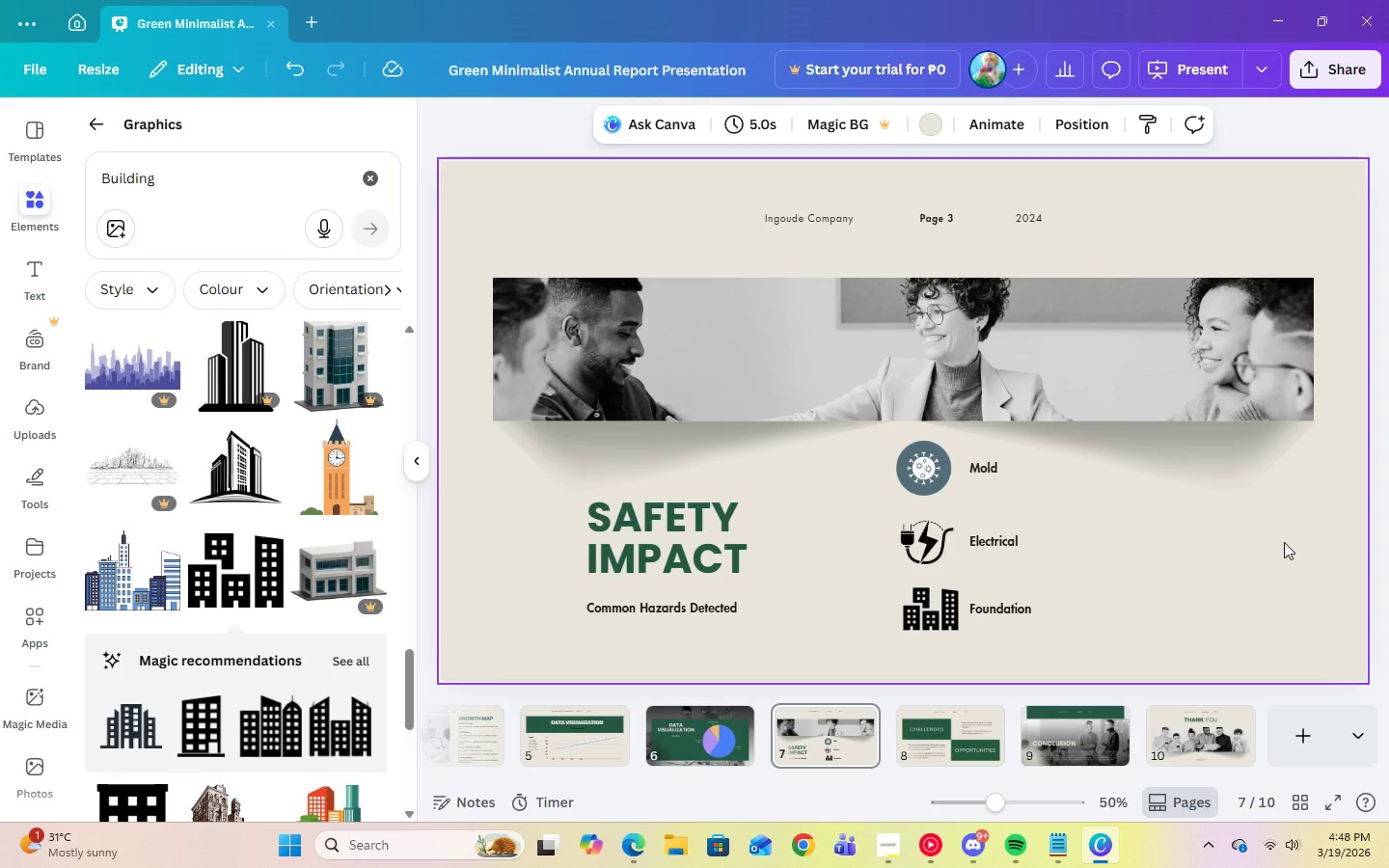 
left_click([704, 725])
 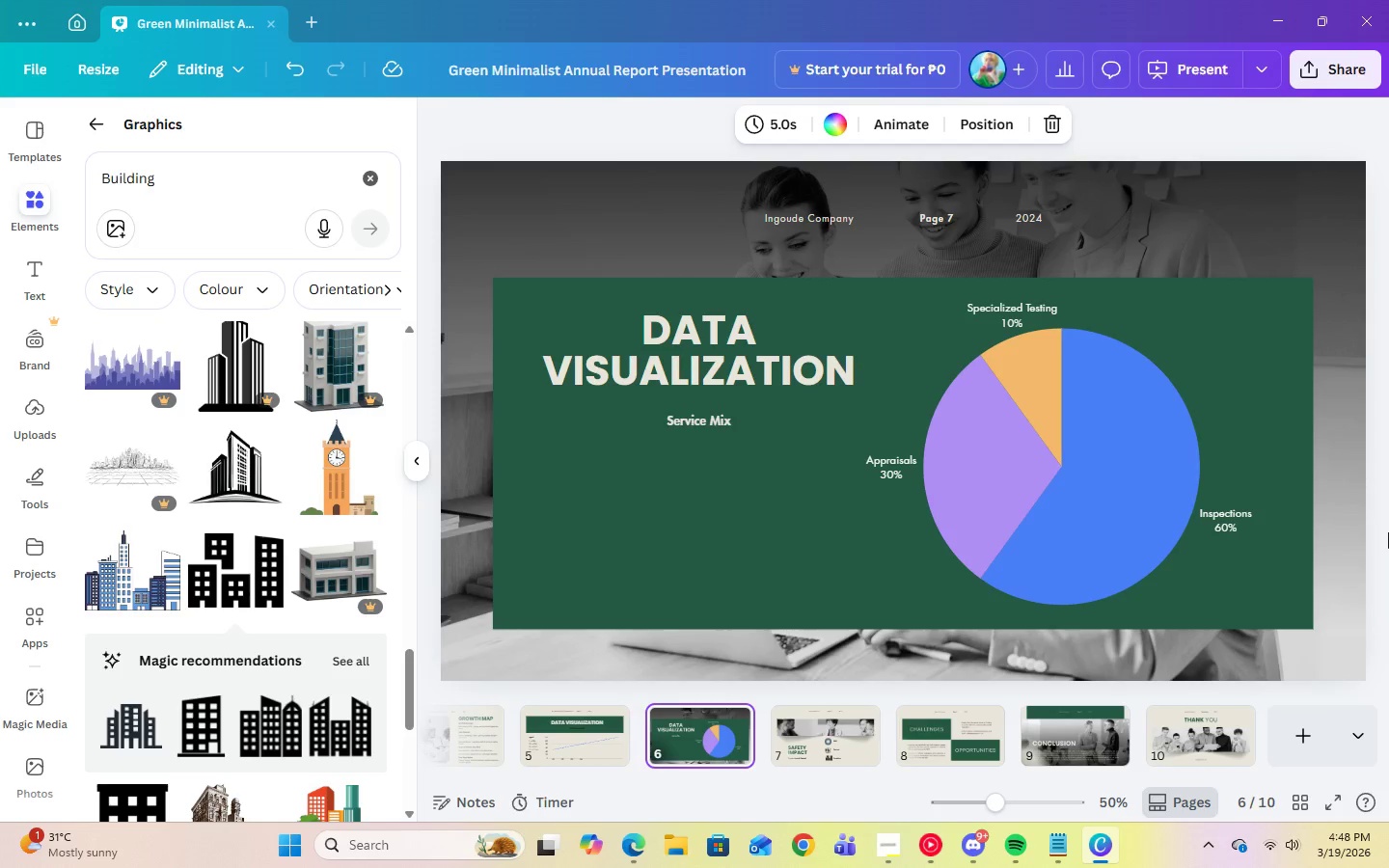 
key(ArrowLeft)
 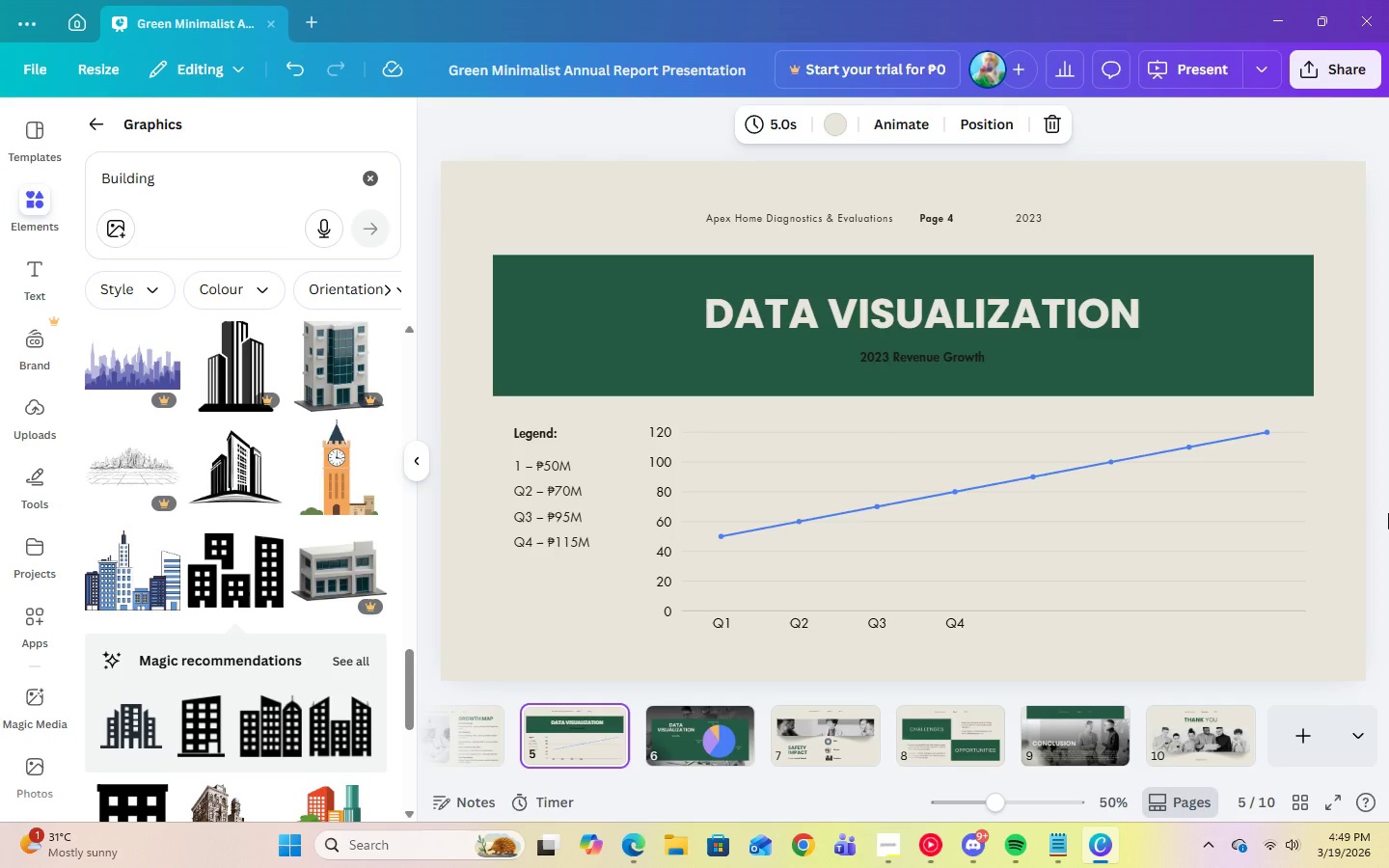 
key(ArrowLeft)
 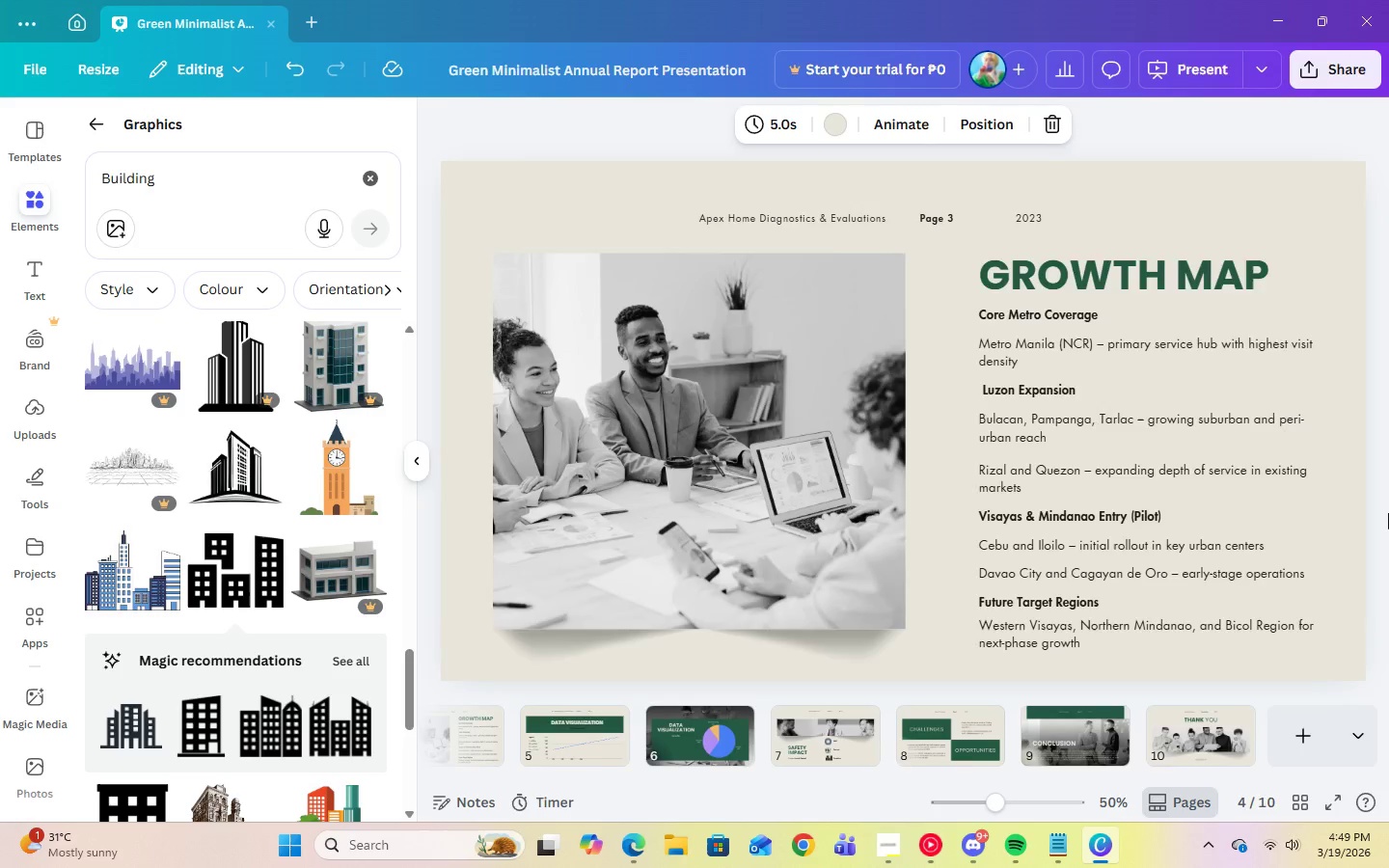 
key(ArrowLeft)
 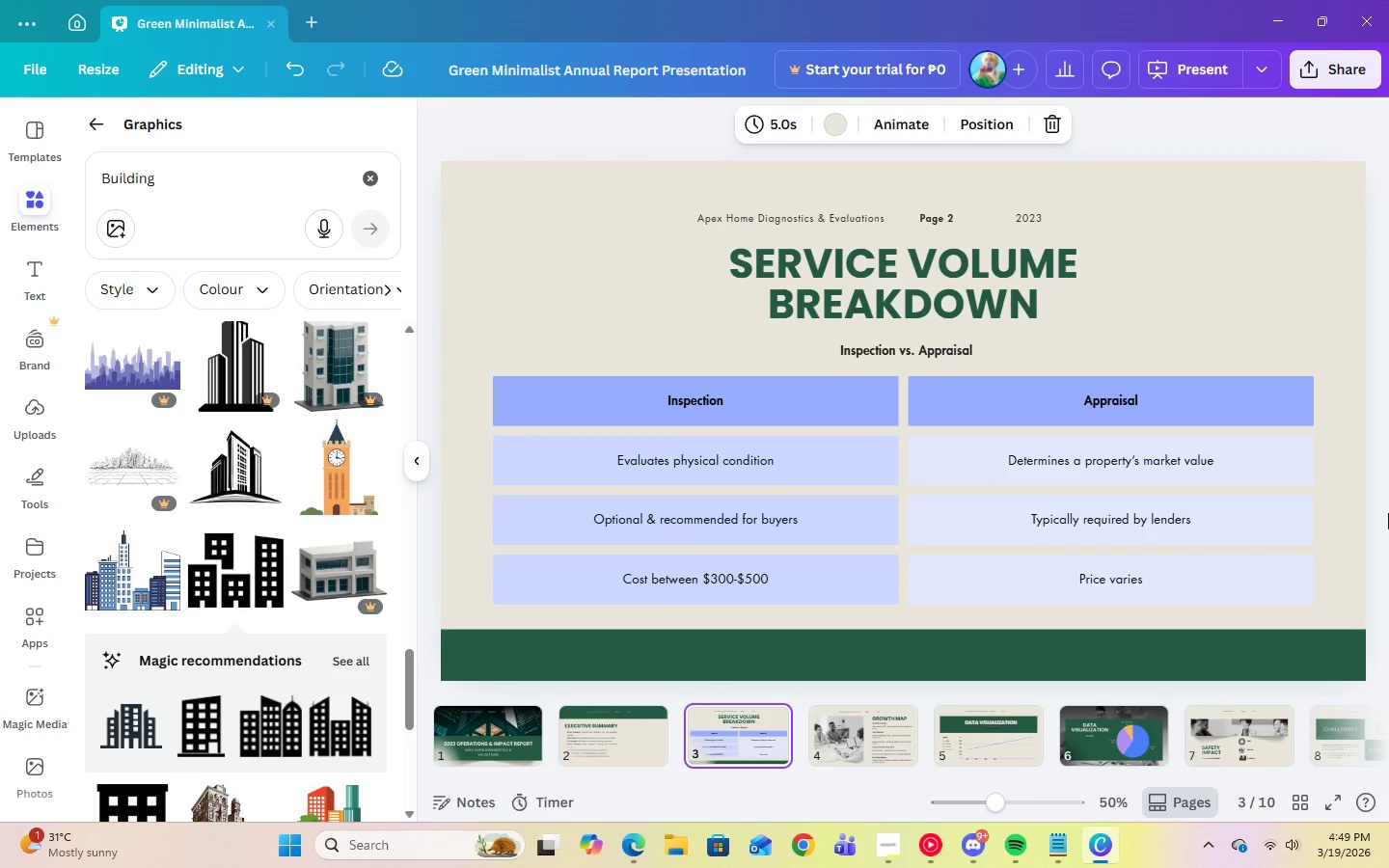 
key(ArrowRight)
 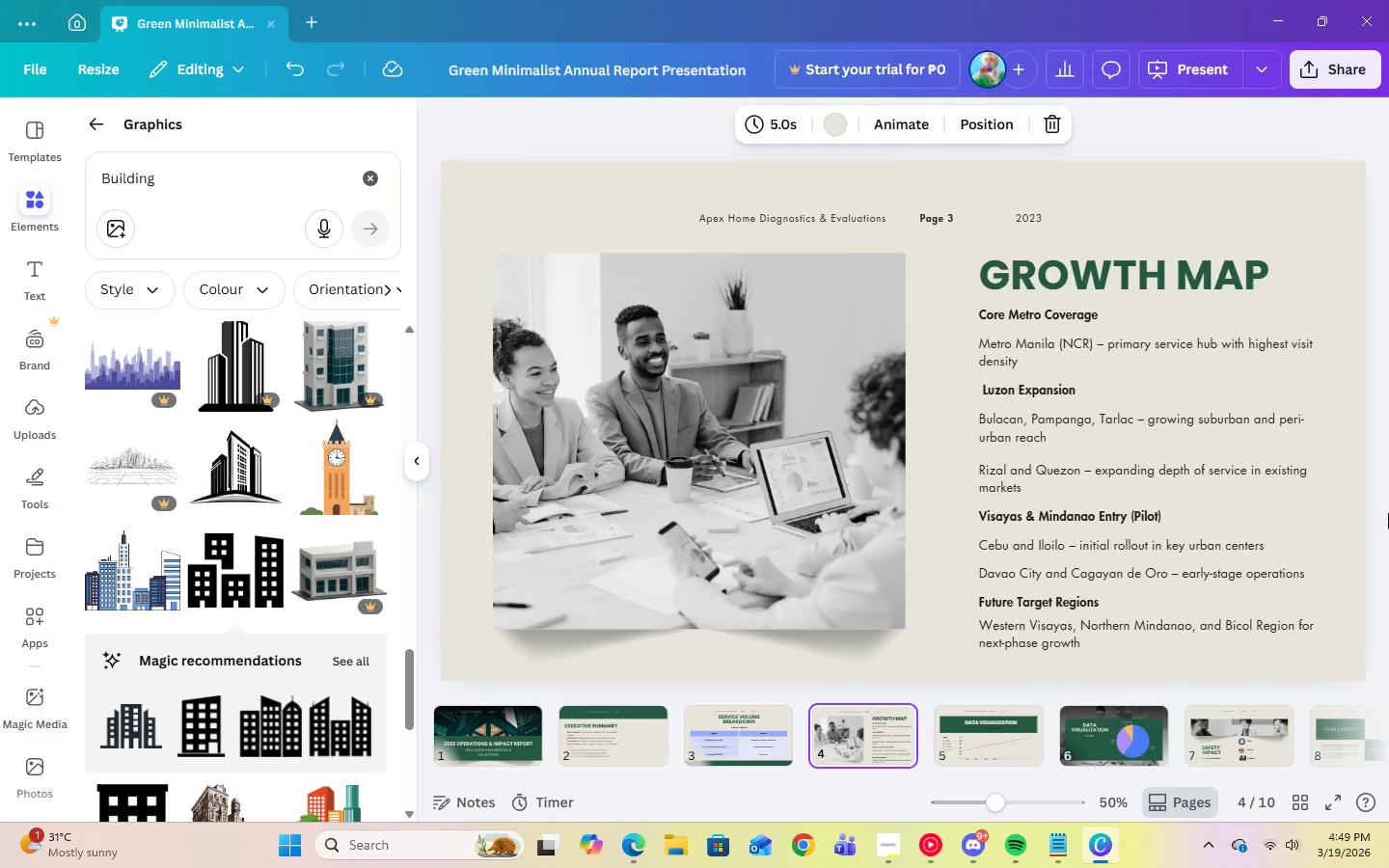 
key(ArrowRight)
 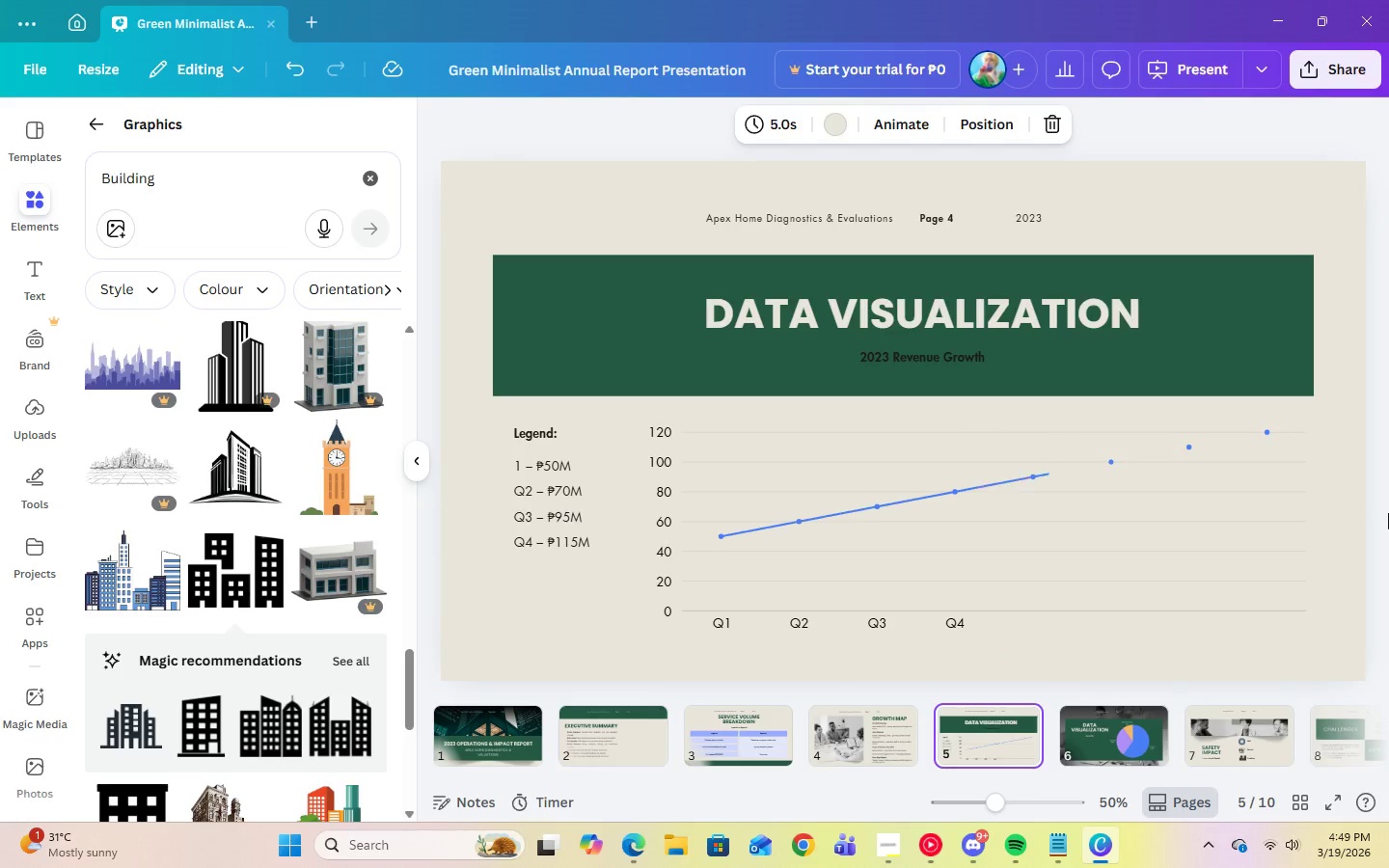 
key(ArrowRight)
 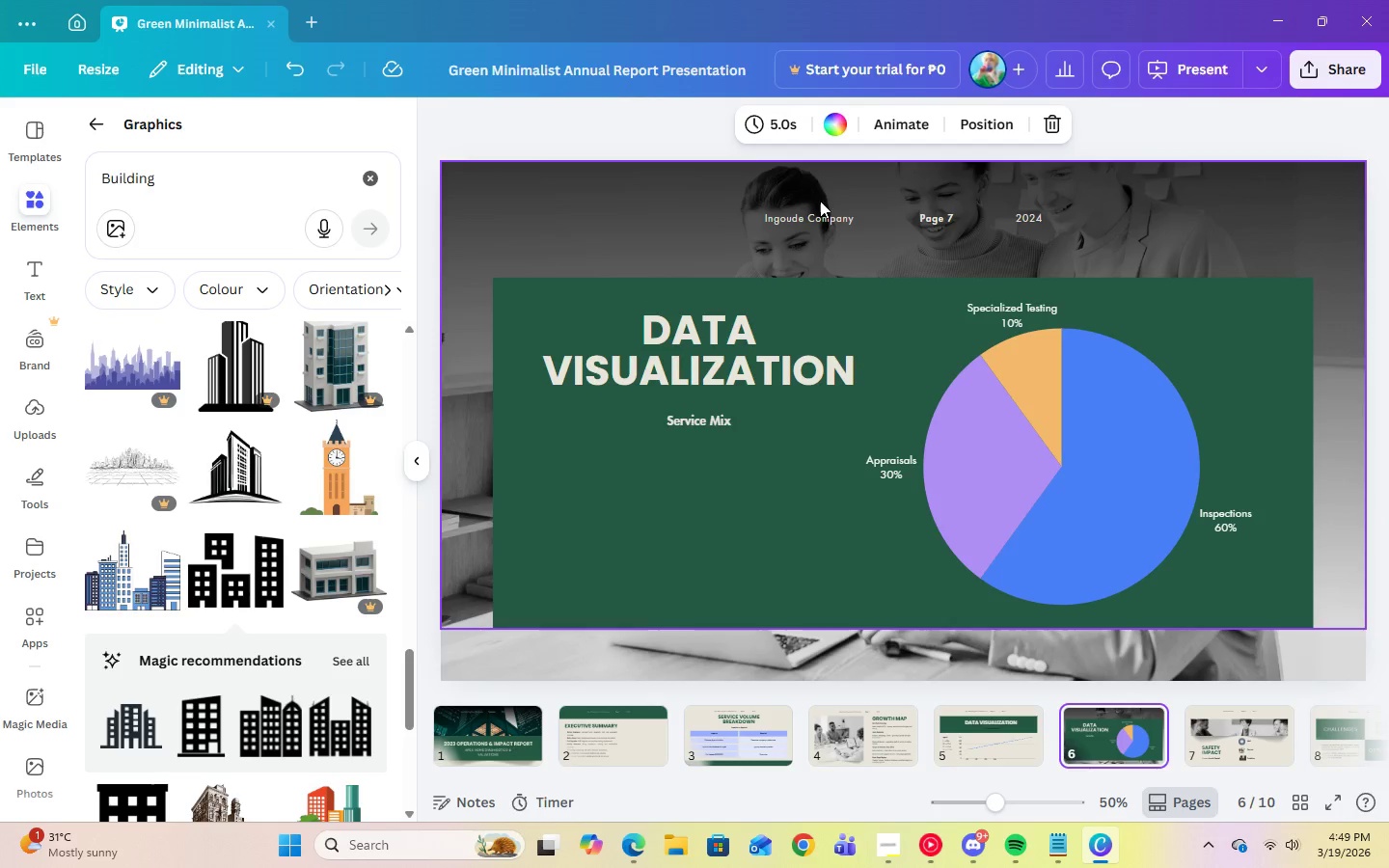 
left_click([1017, 728])
 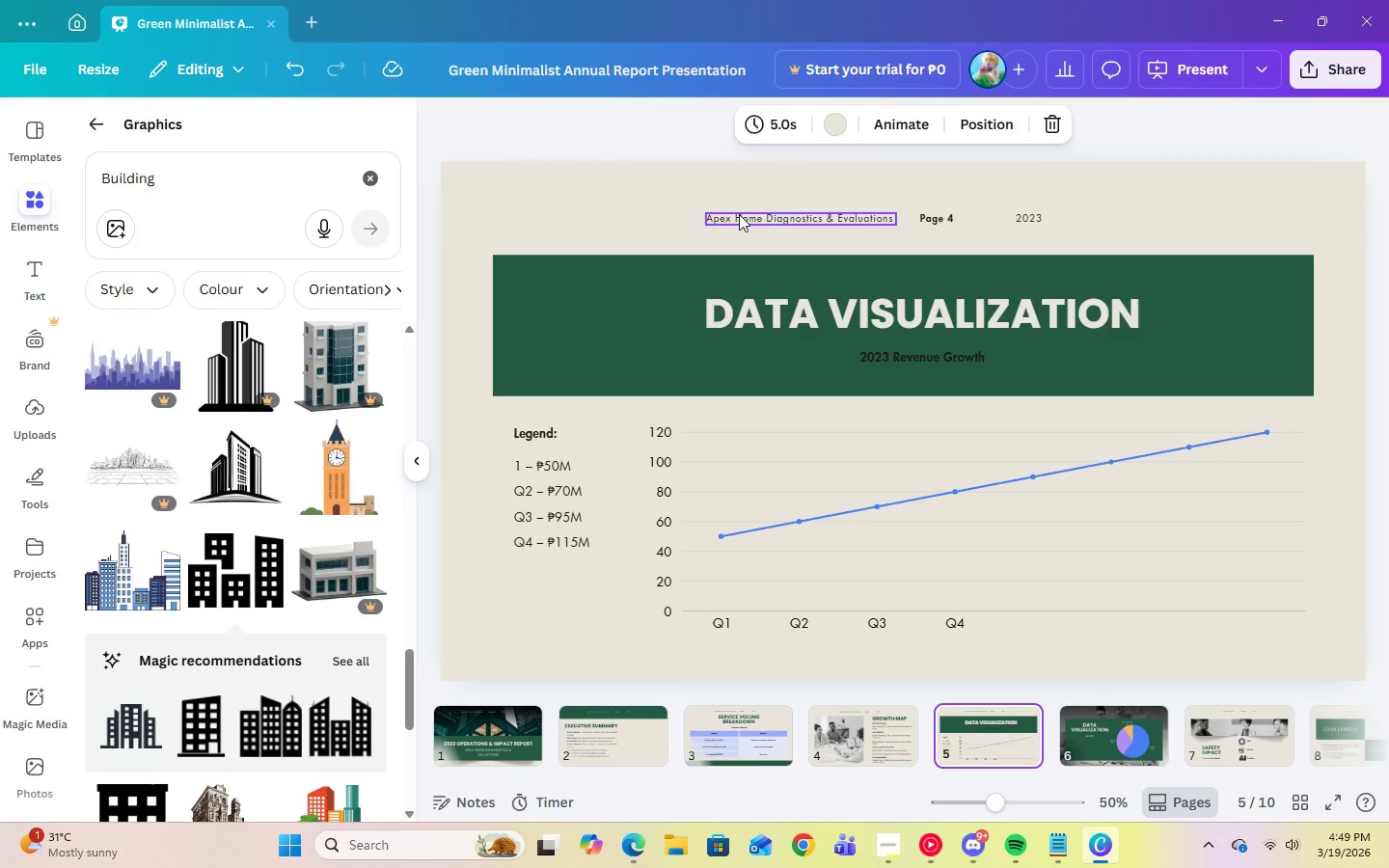 
double_click([739, 214])
 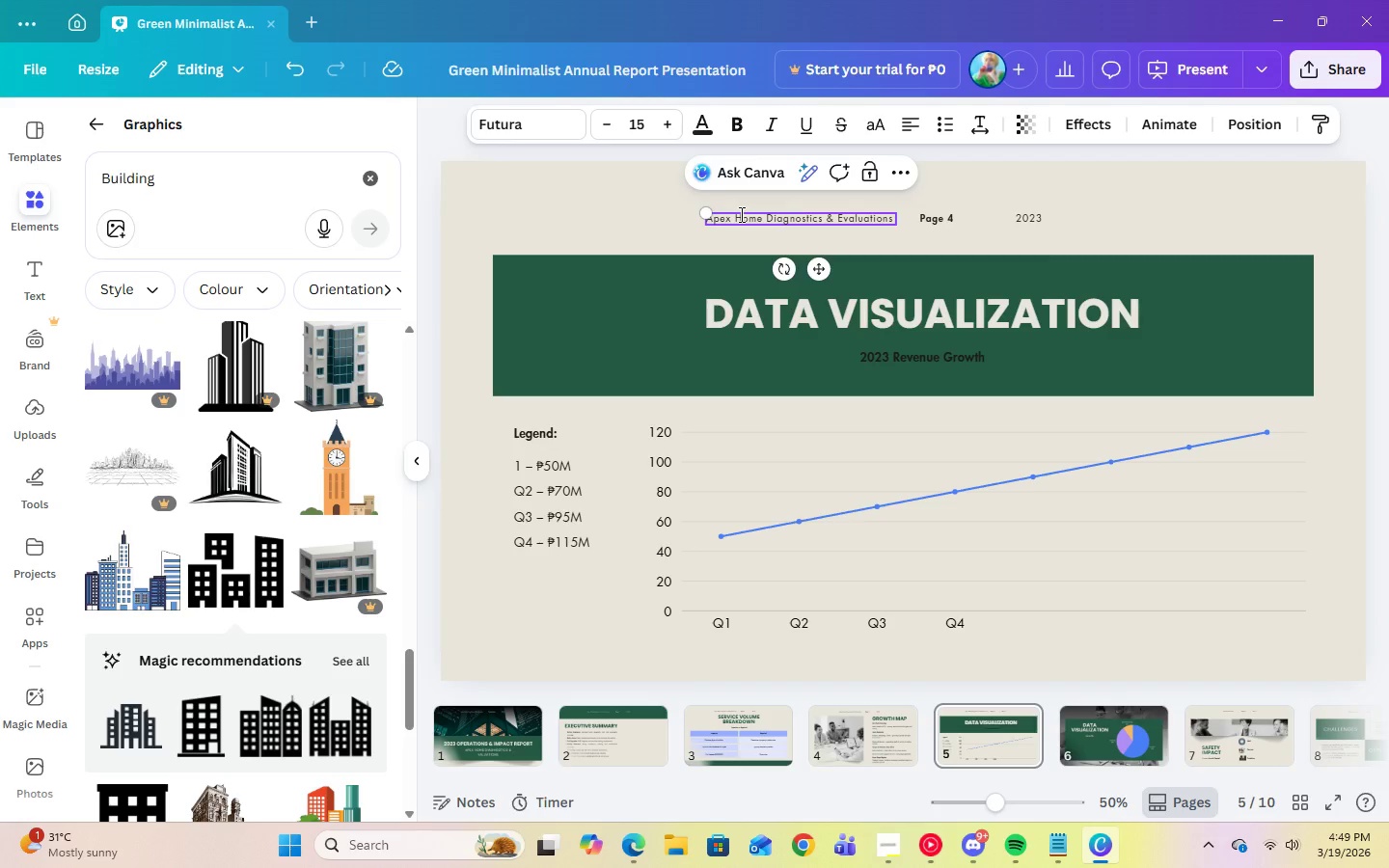 
key(Control+A)
 